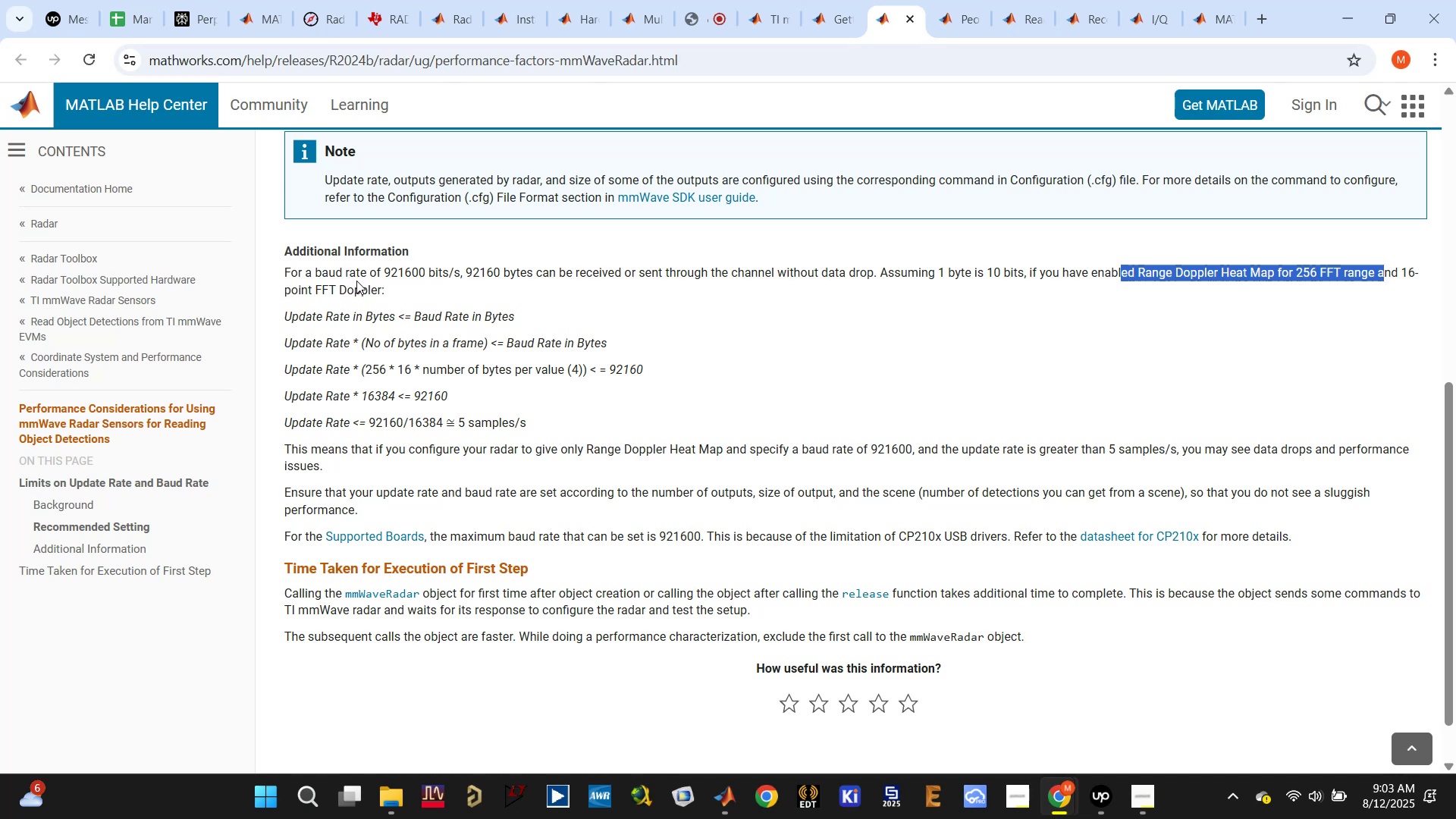 
left_click([332, 287])
 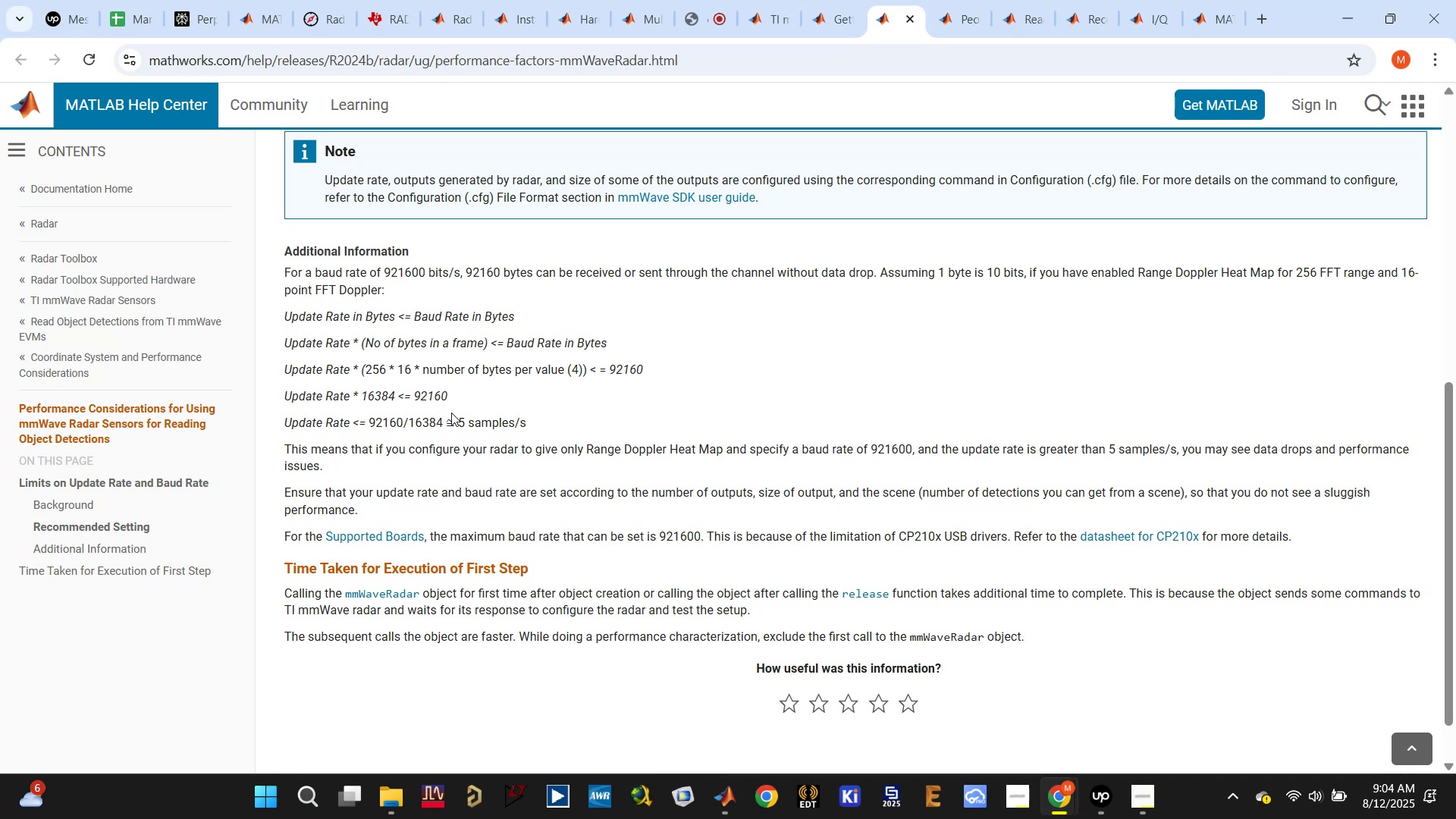 
wait(28.75)
 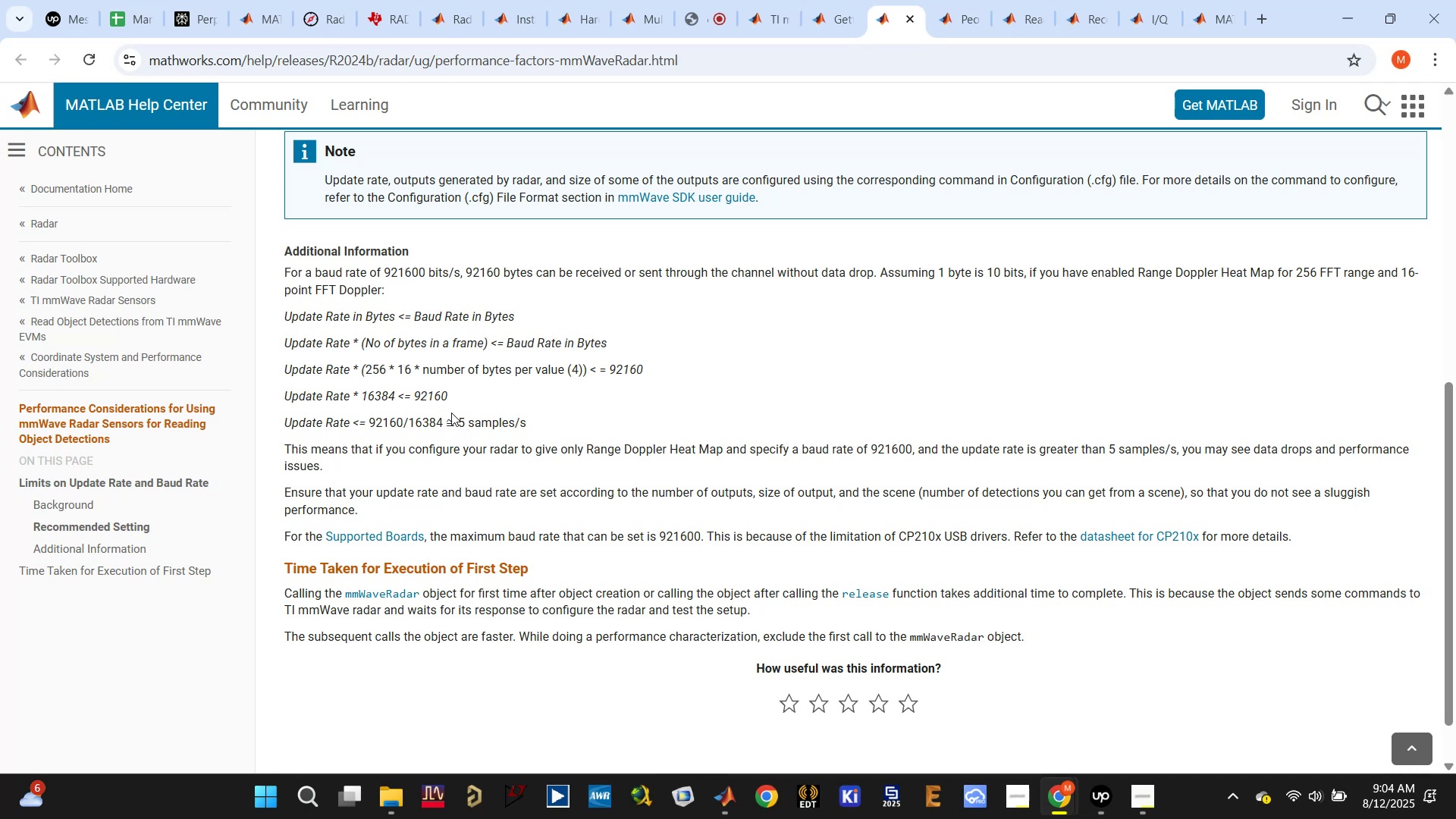 
left_click_drag(start_coordinate=[880, 271], to_coordinate=[668, 271])
 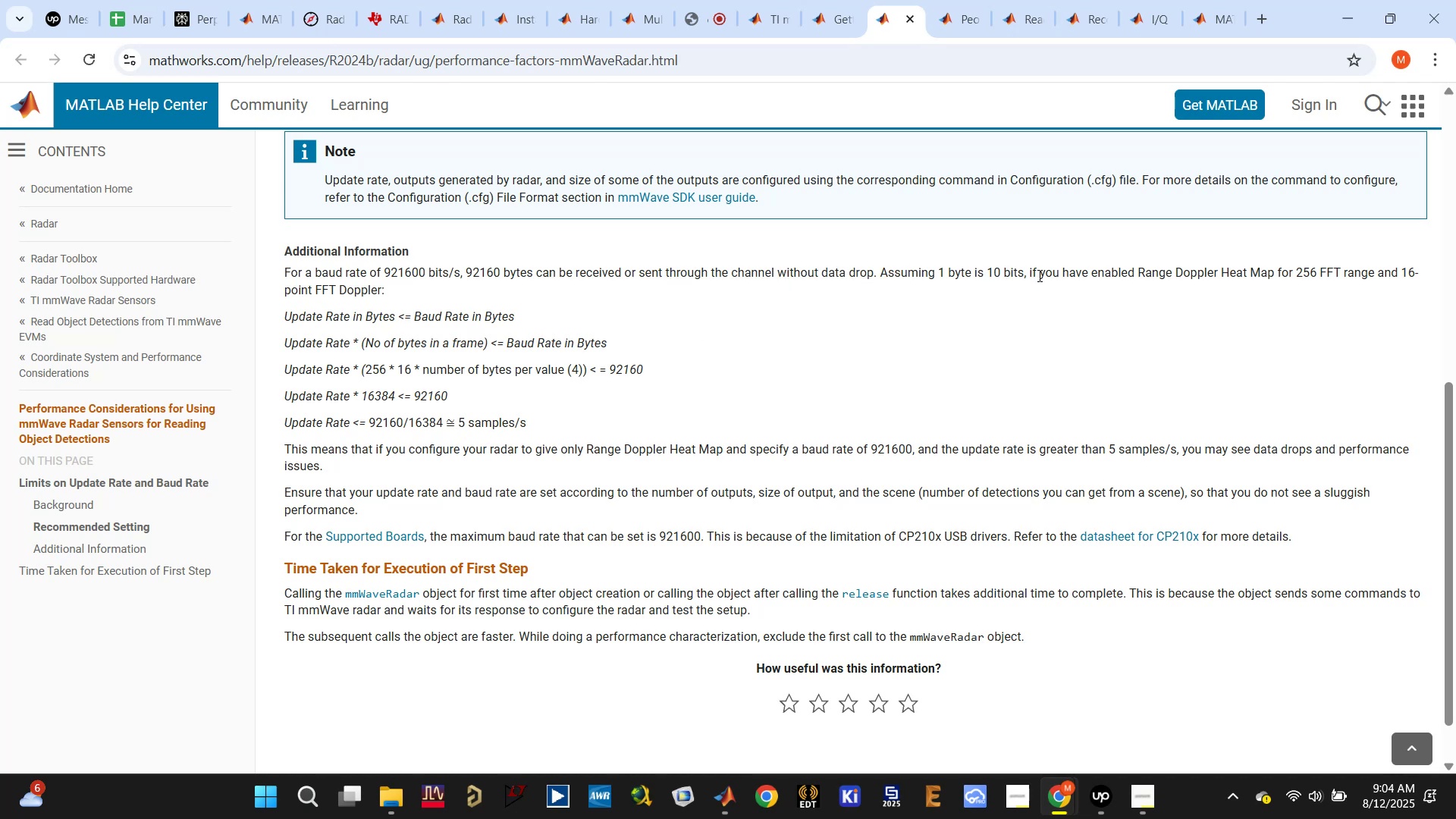 
key(D)
 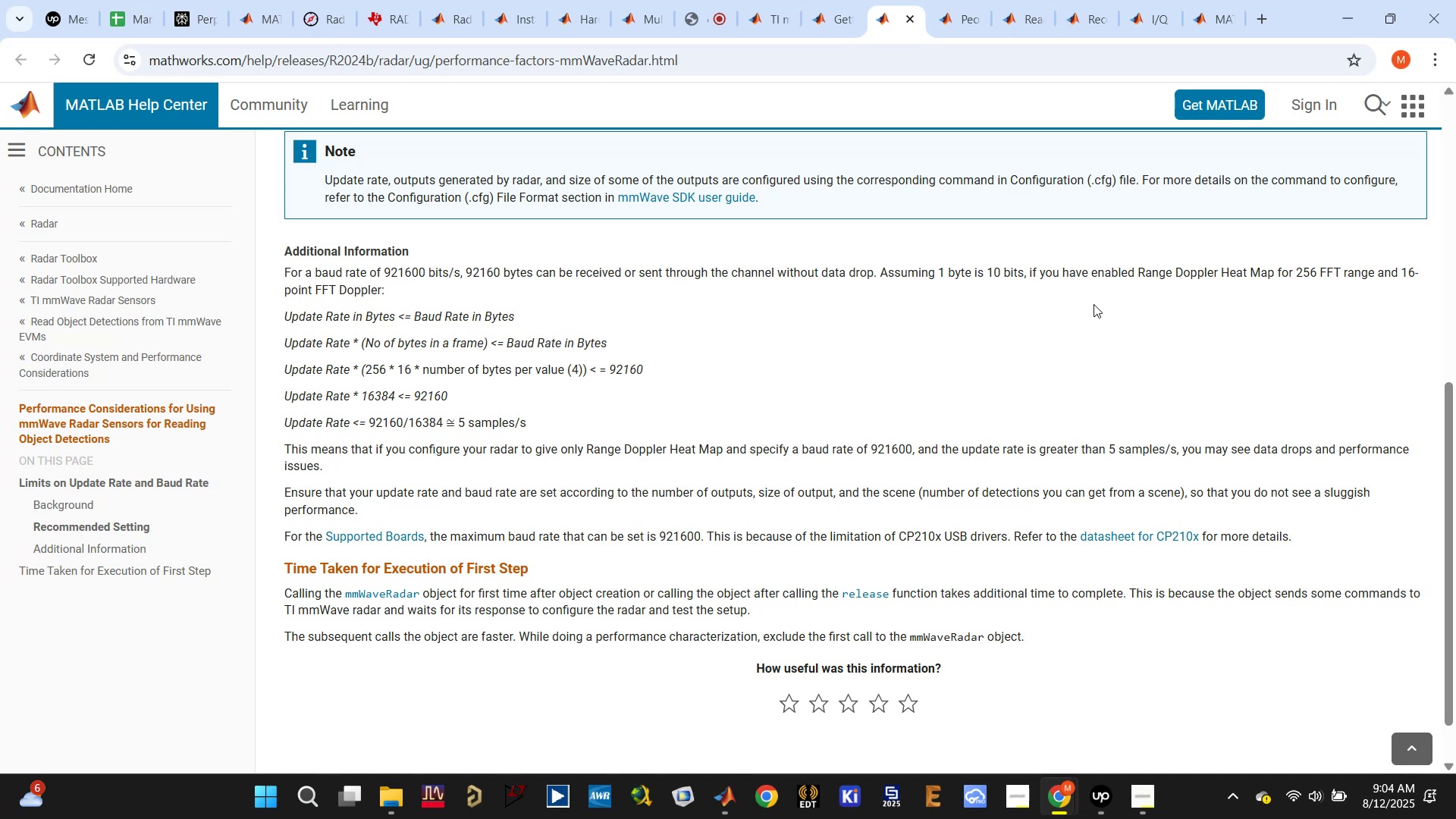 
scroll: coordinate [1081, 323], scroll_direction: down, amount: 1.0
 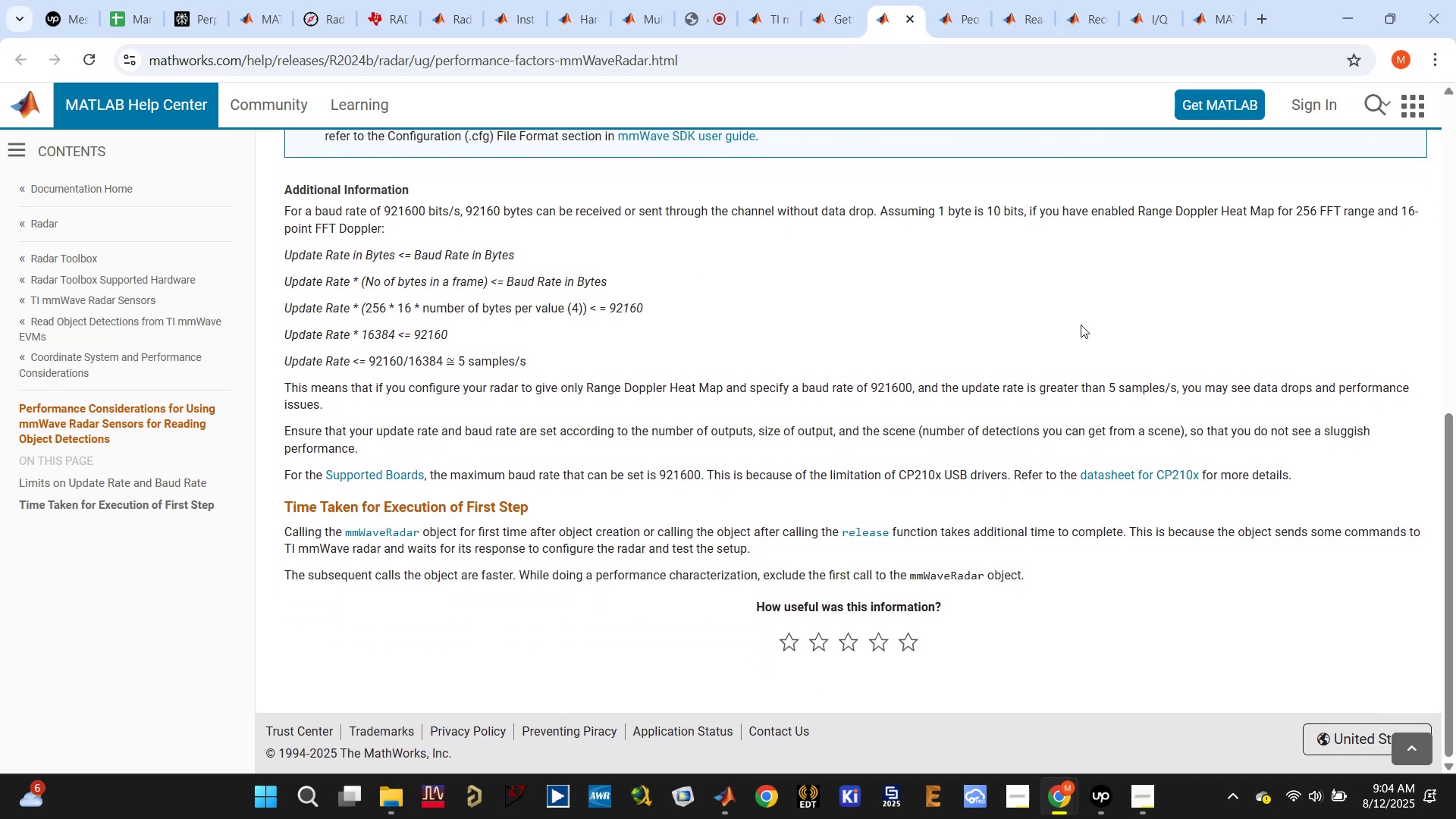 
scroll: coordinate [1081, 325], scroll_direction: up, amount: 1.0
 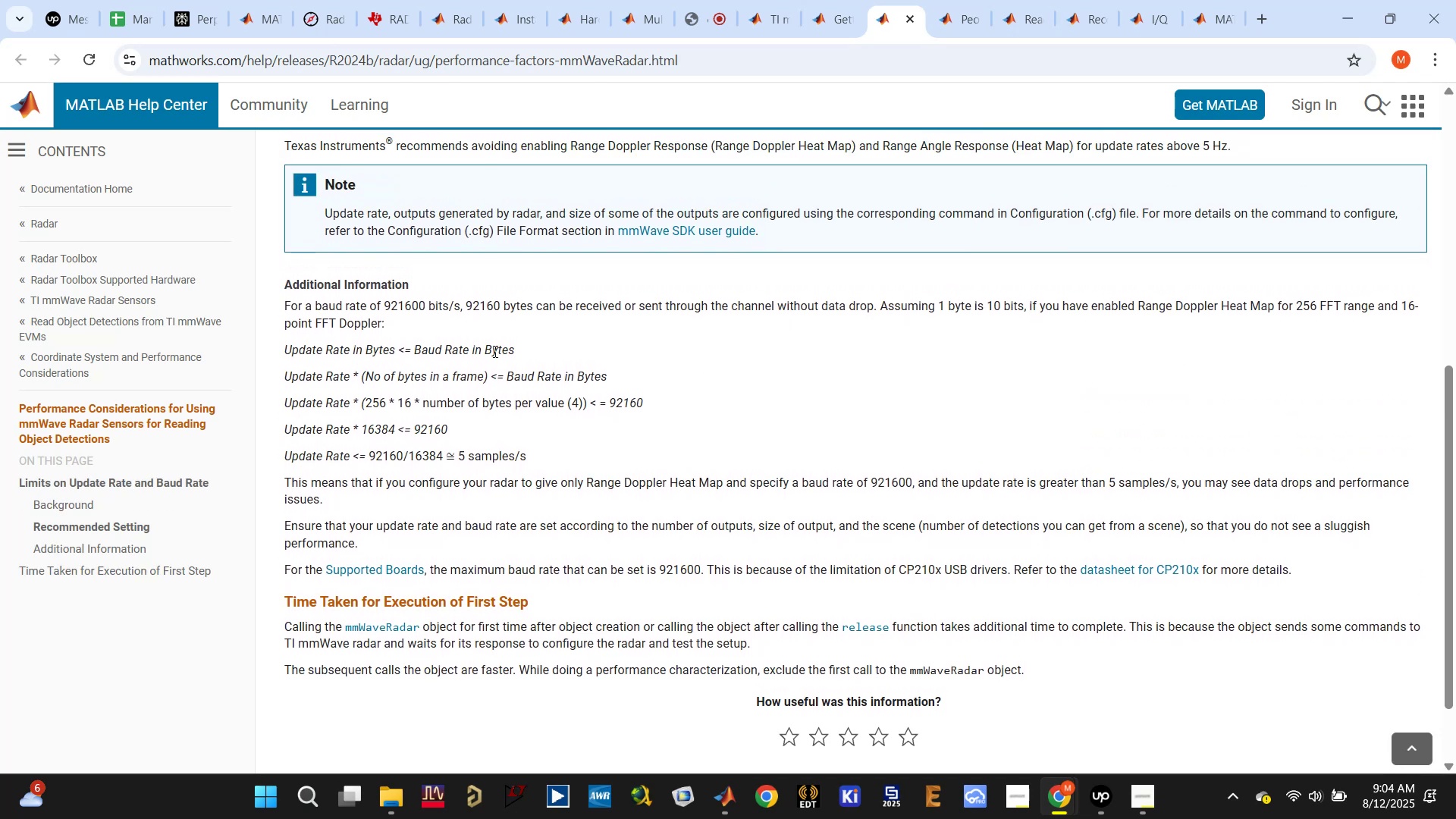 
scroll: coordinate [469, 350], scroll_direction: down, amount: 1.0
 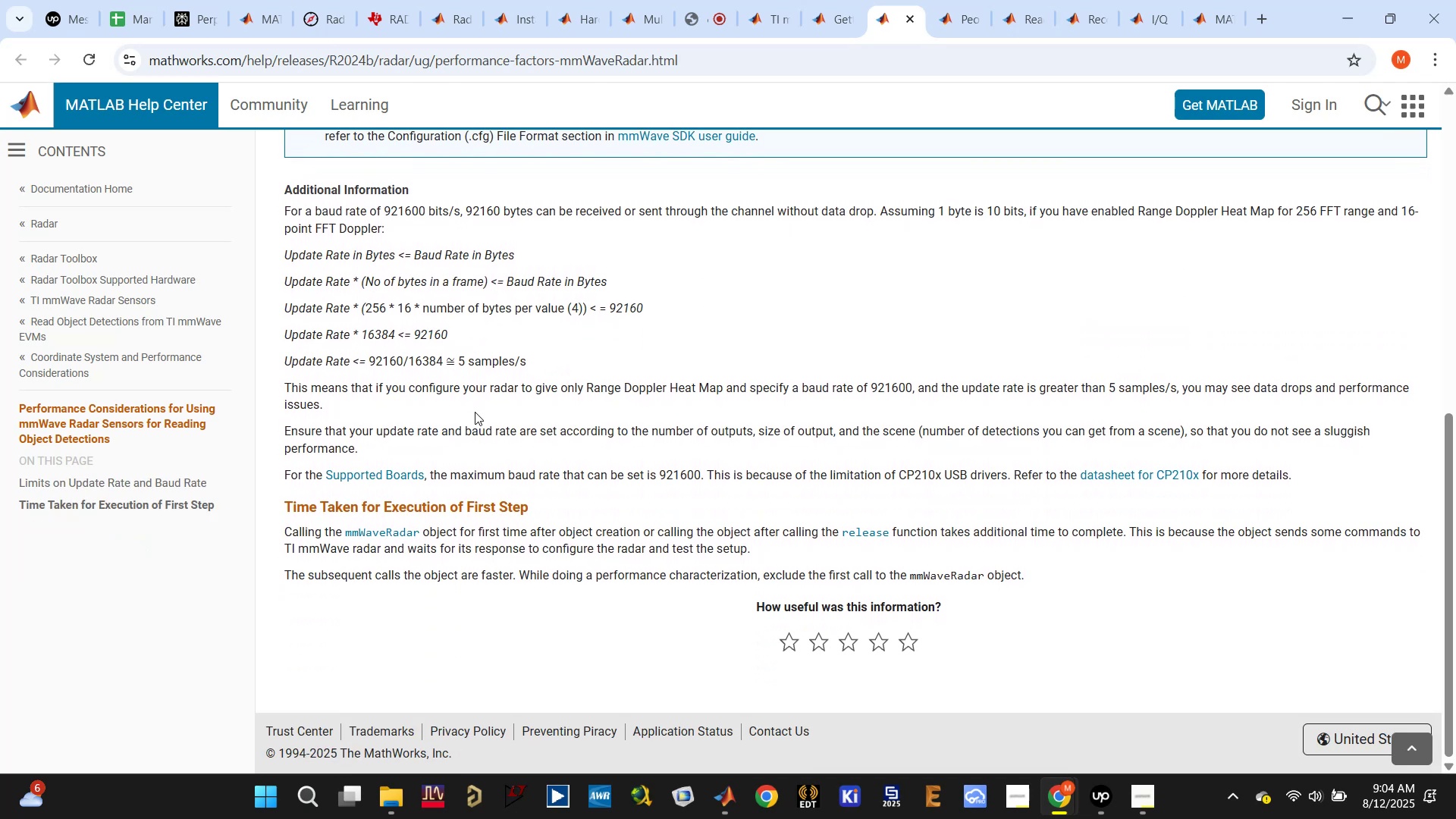 
left_click([949, 8])
 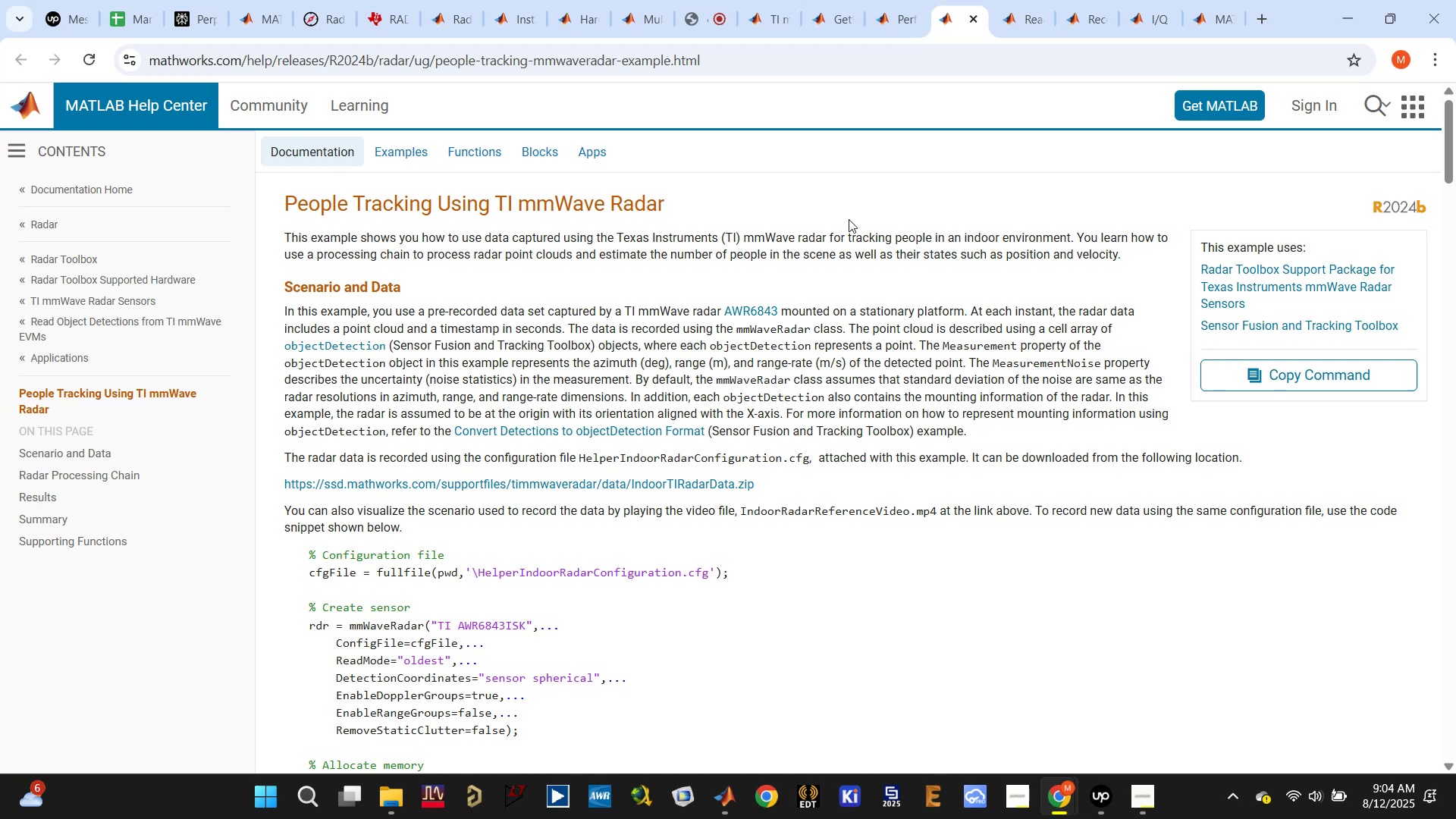 
scroll: coordinate [885, 282], scroll_direction: down, amount: 23.0
 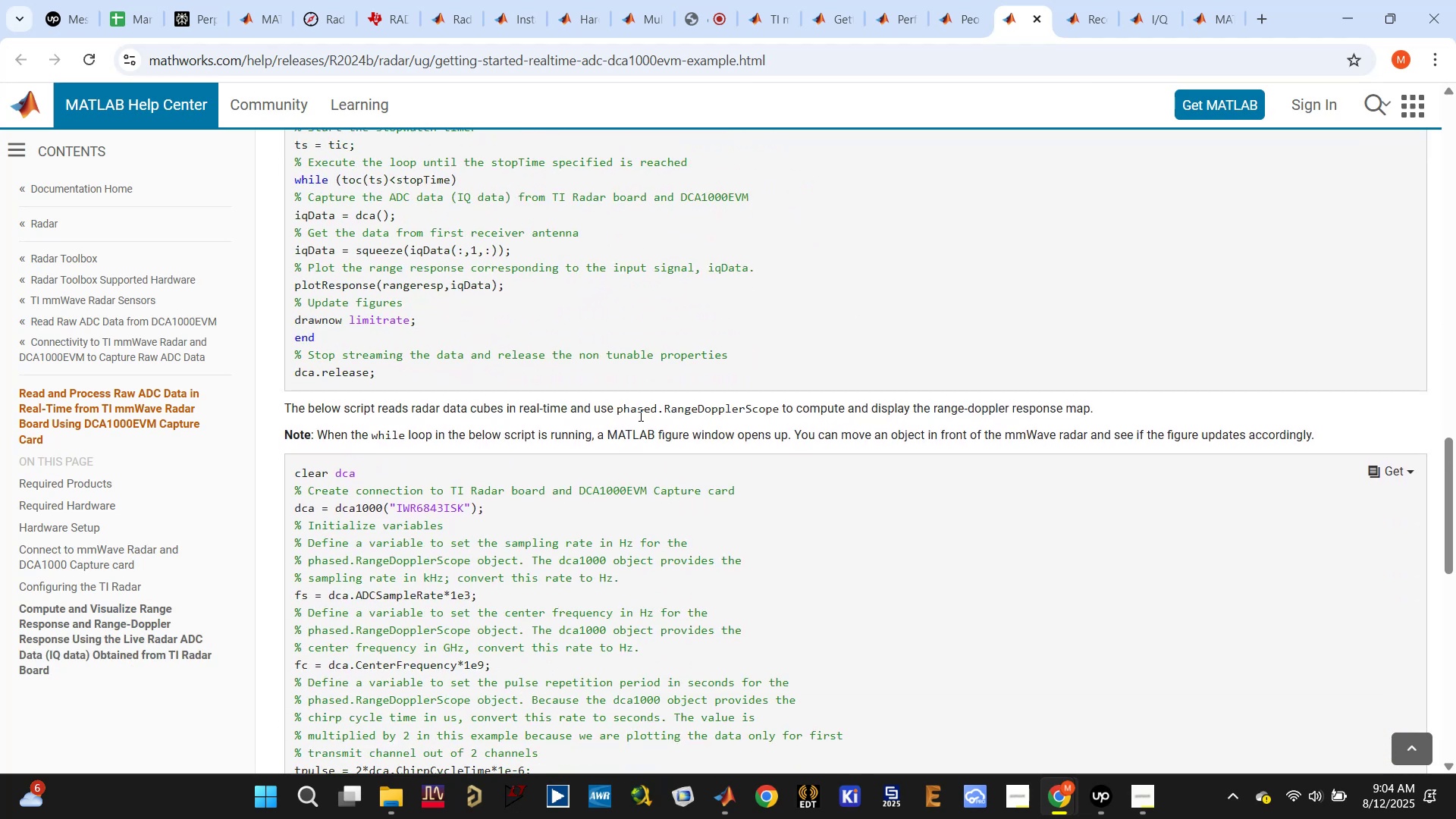 
left_click_drag(start_coordinate=[617, 409], to_coordinate=[779, 413])
 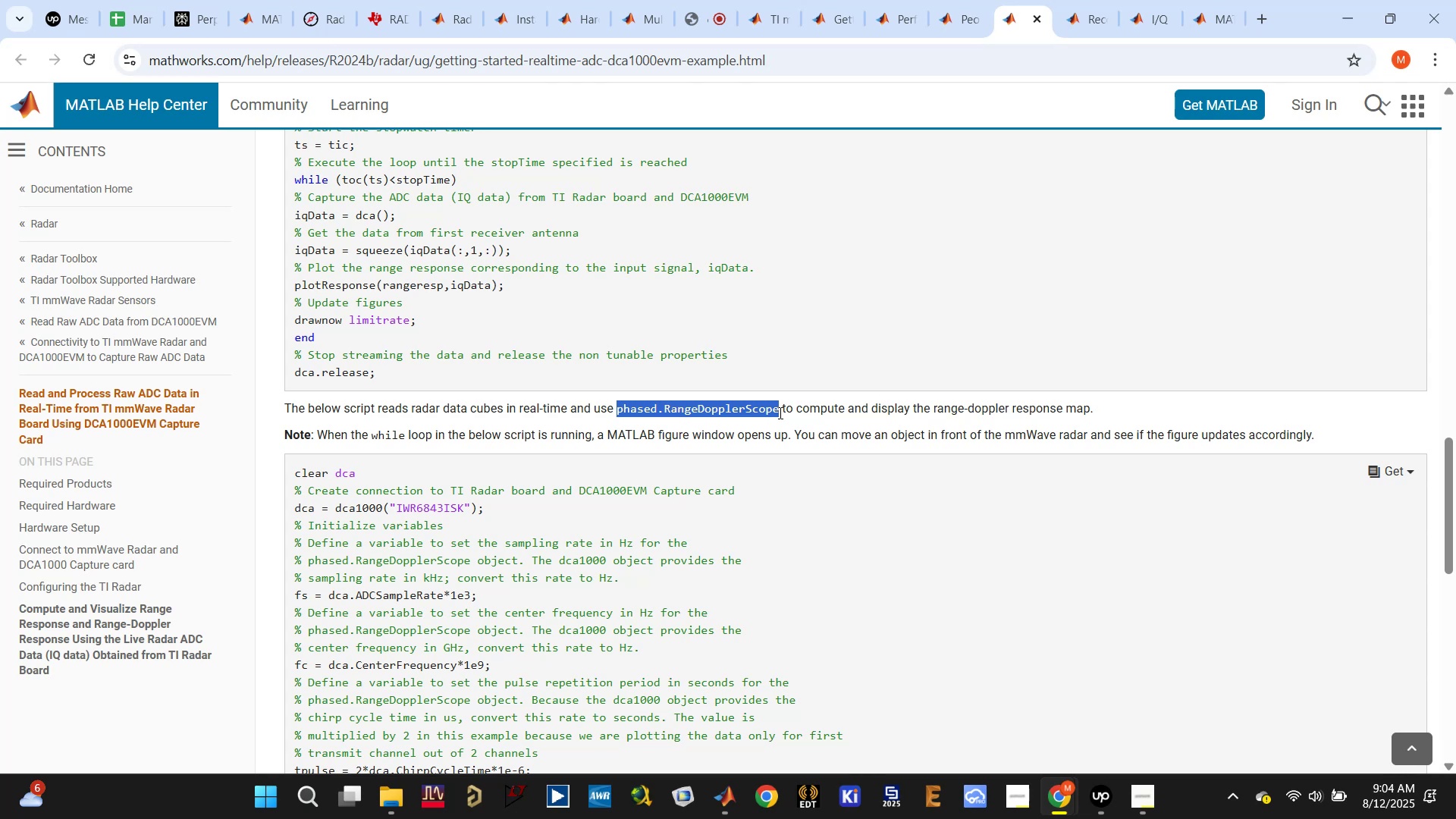 
key(Control+C)
 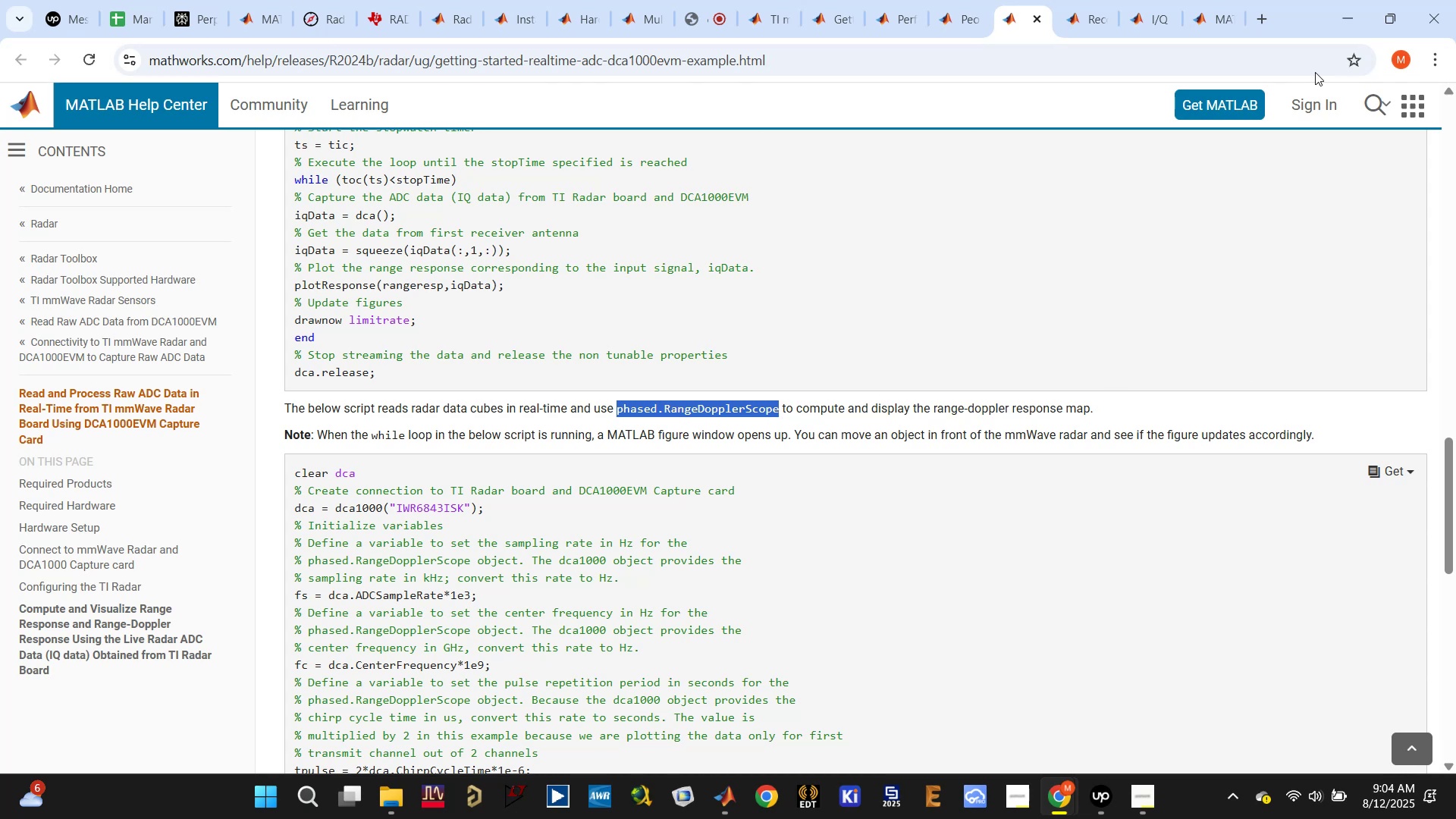 
left_click([1093, 11])
 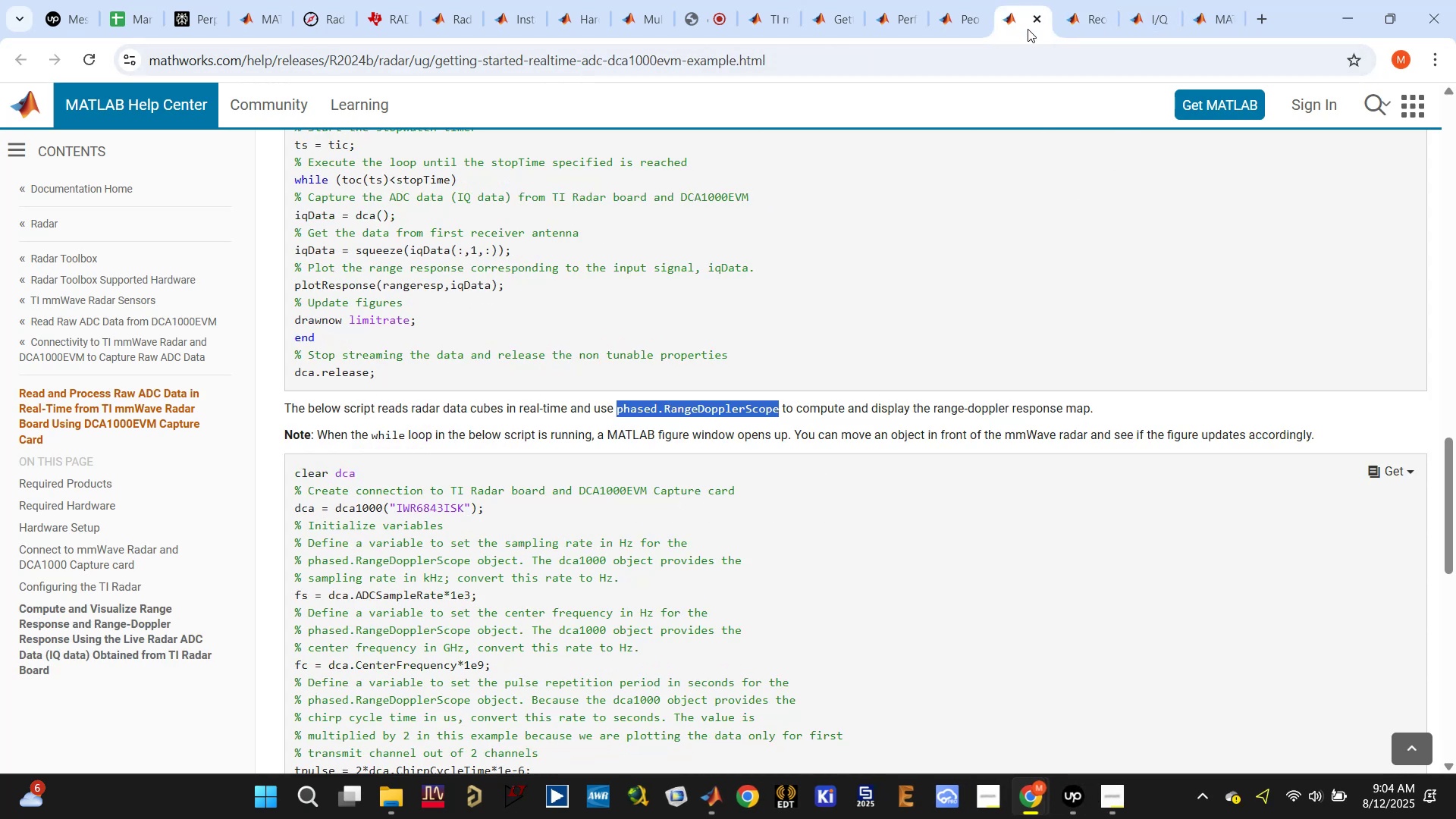 
scroll: coordinate [882, 362], scroll_direction: none, amount: 0.0
 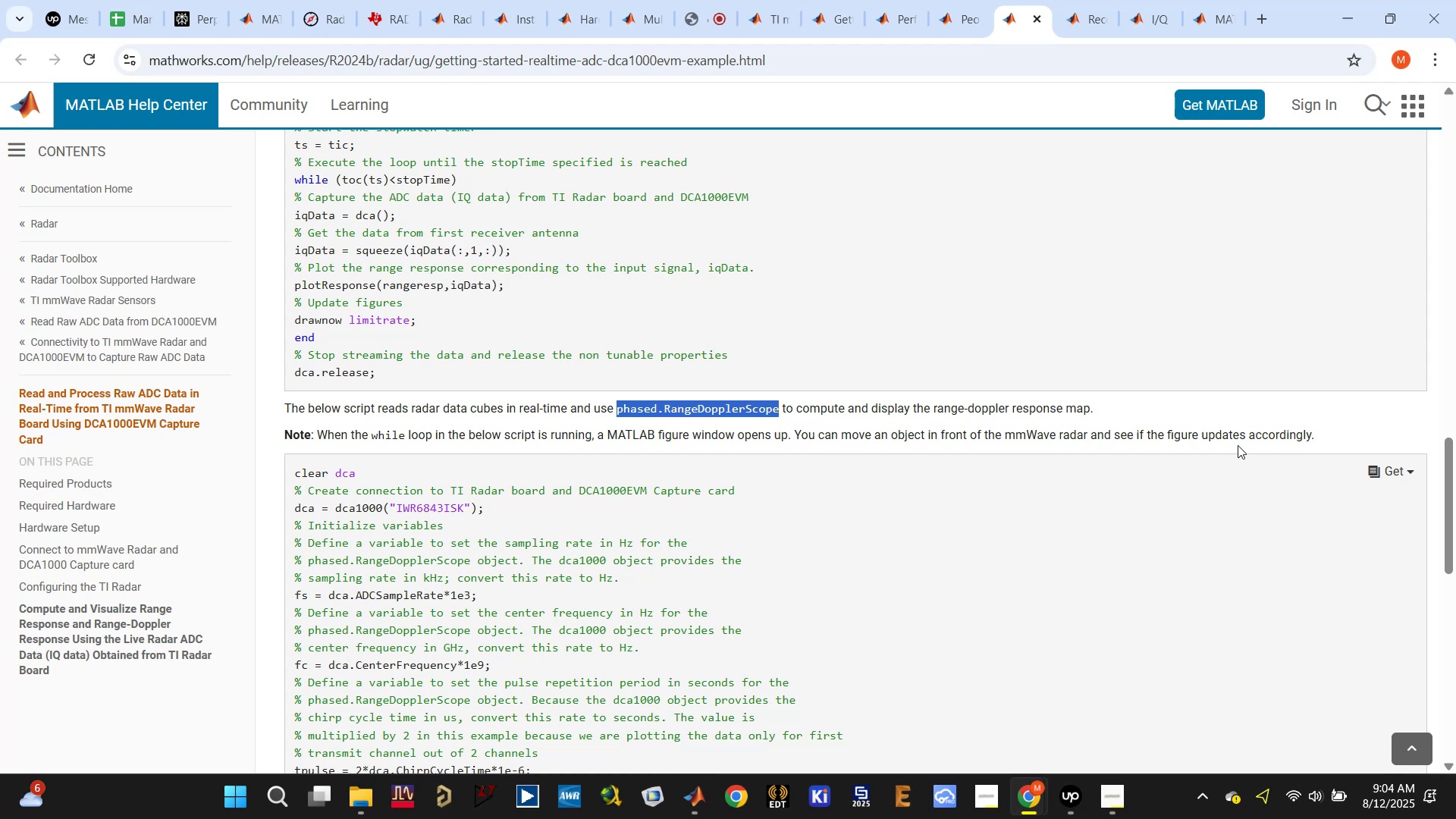 
wait(6.64)
 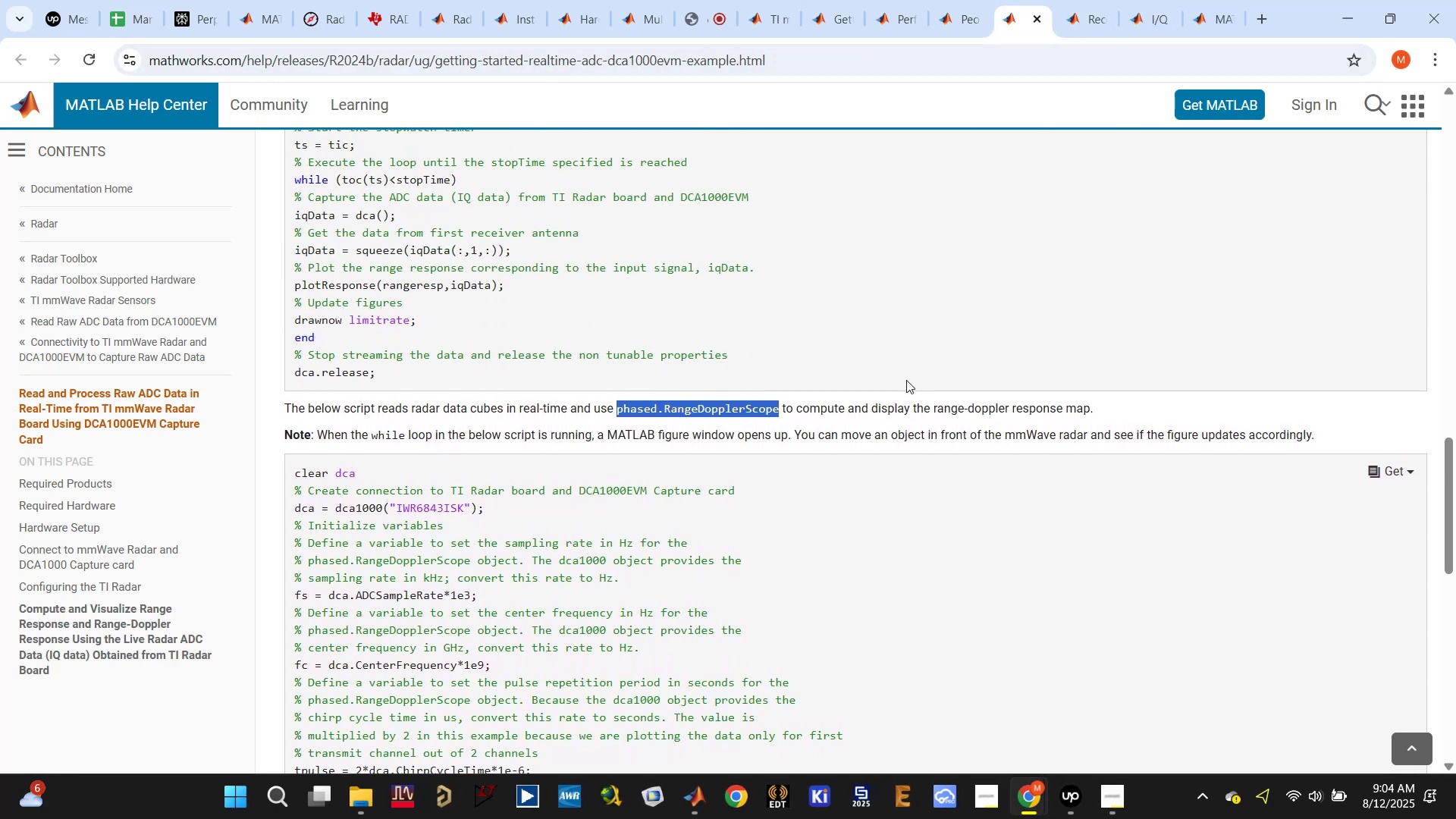 
scroll: coordinate [1305, 450], scroll_direction: down, amount: 6.0
 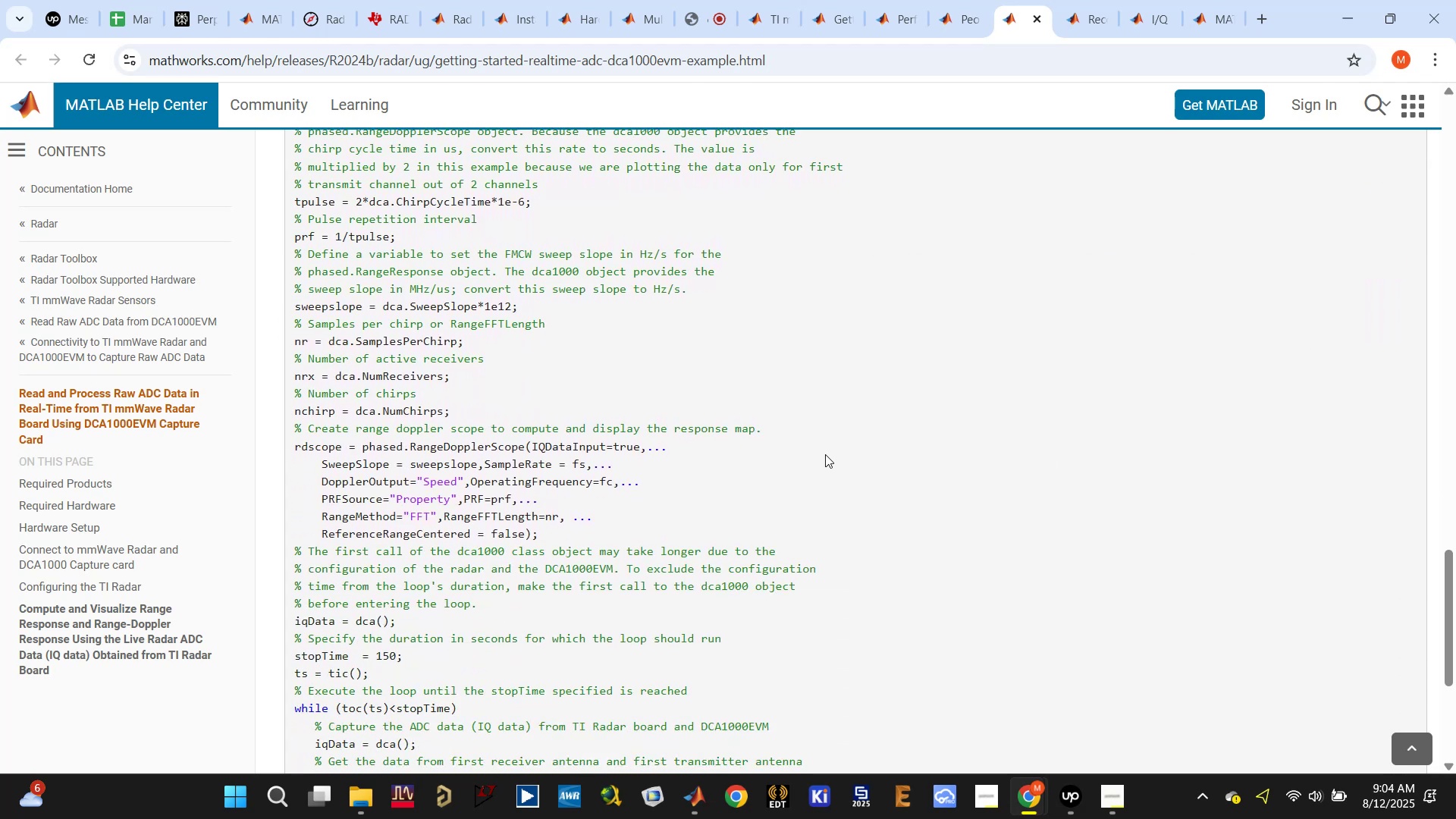 
scroll: coordinate [756, 457], scroll_direction: none, amount: 0.0
 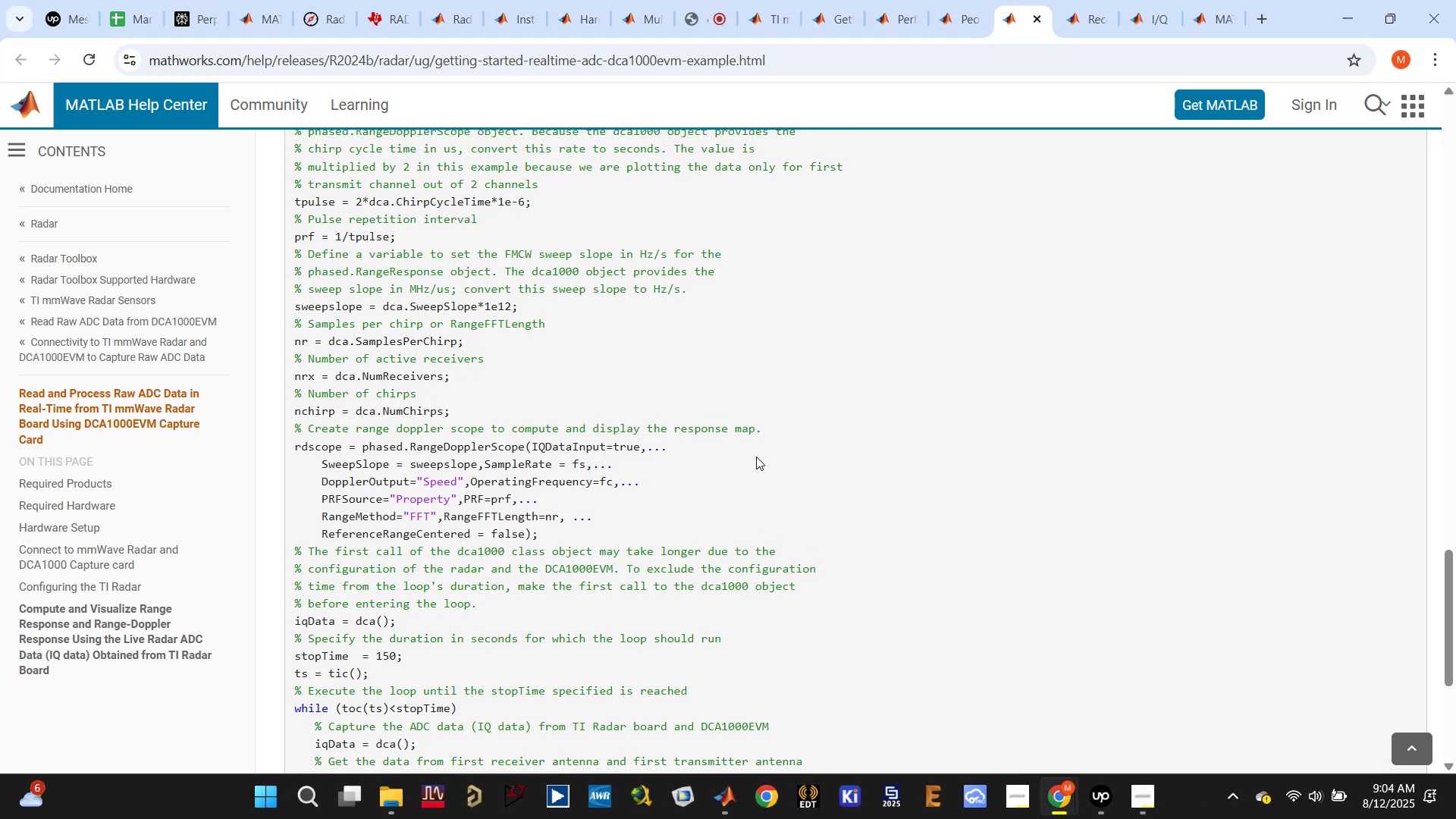 
scroll: coordinate [756, 457], scroll_direction: down, amount: 3.0
 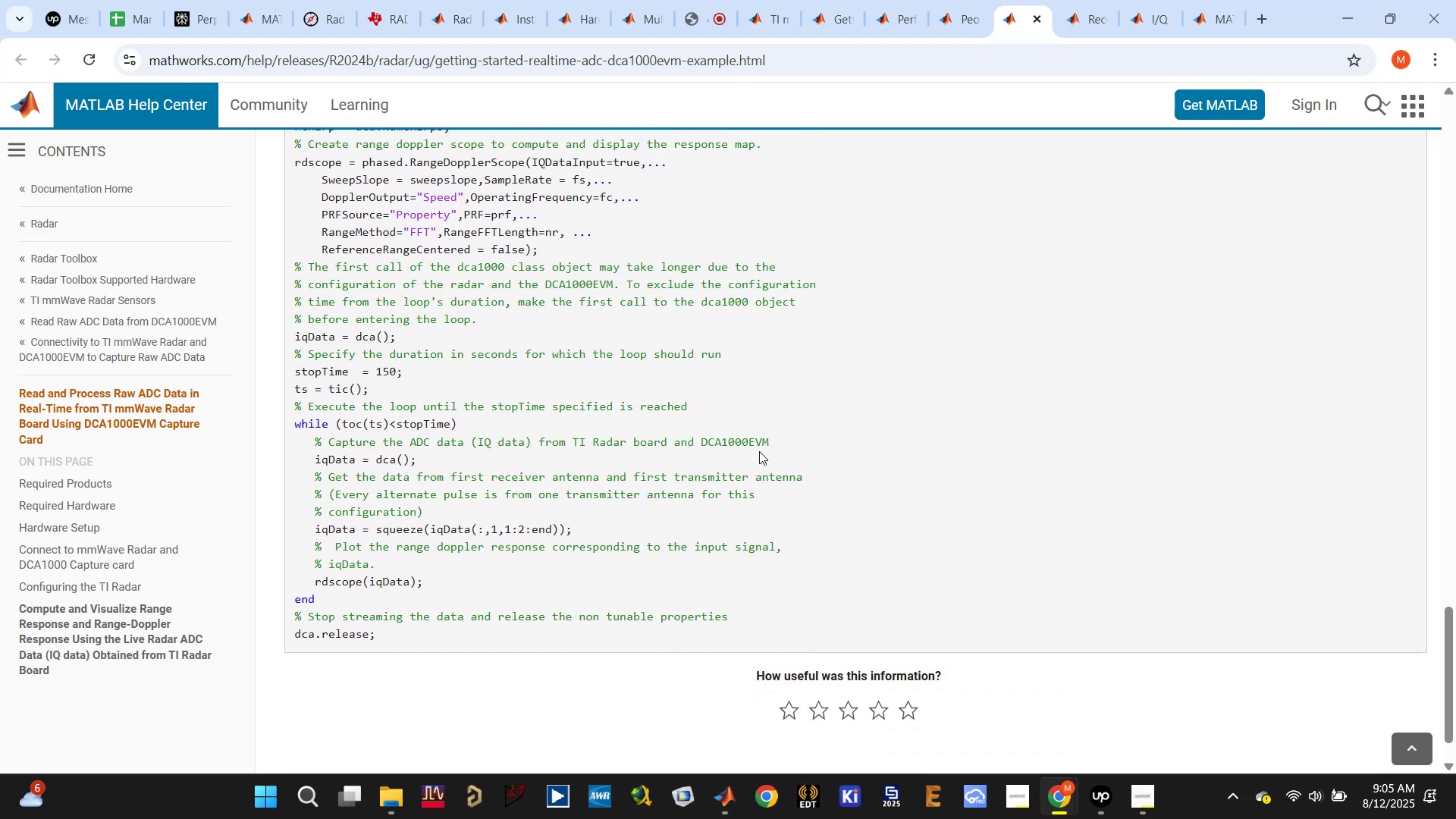 
double_click([340, 531])
 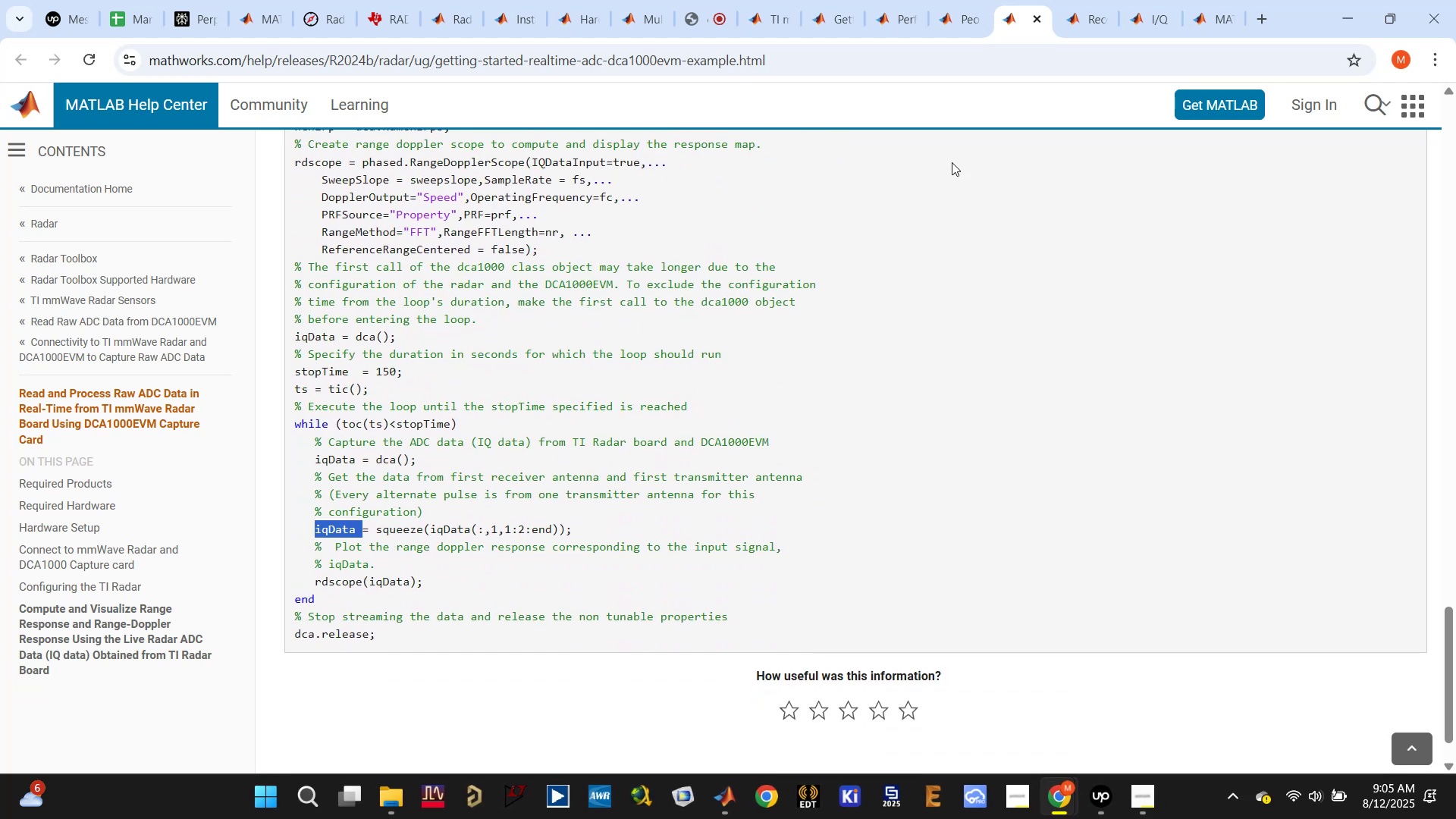 
left_click([1081, 17])
 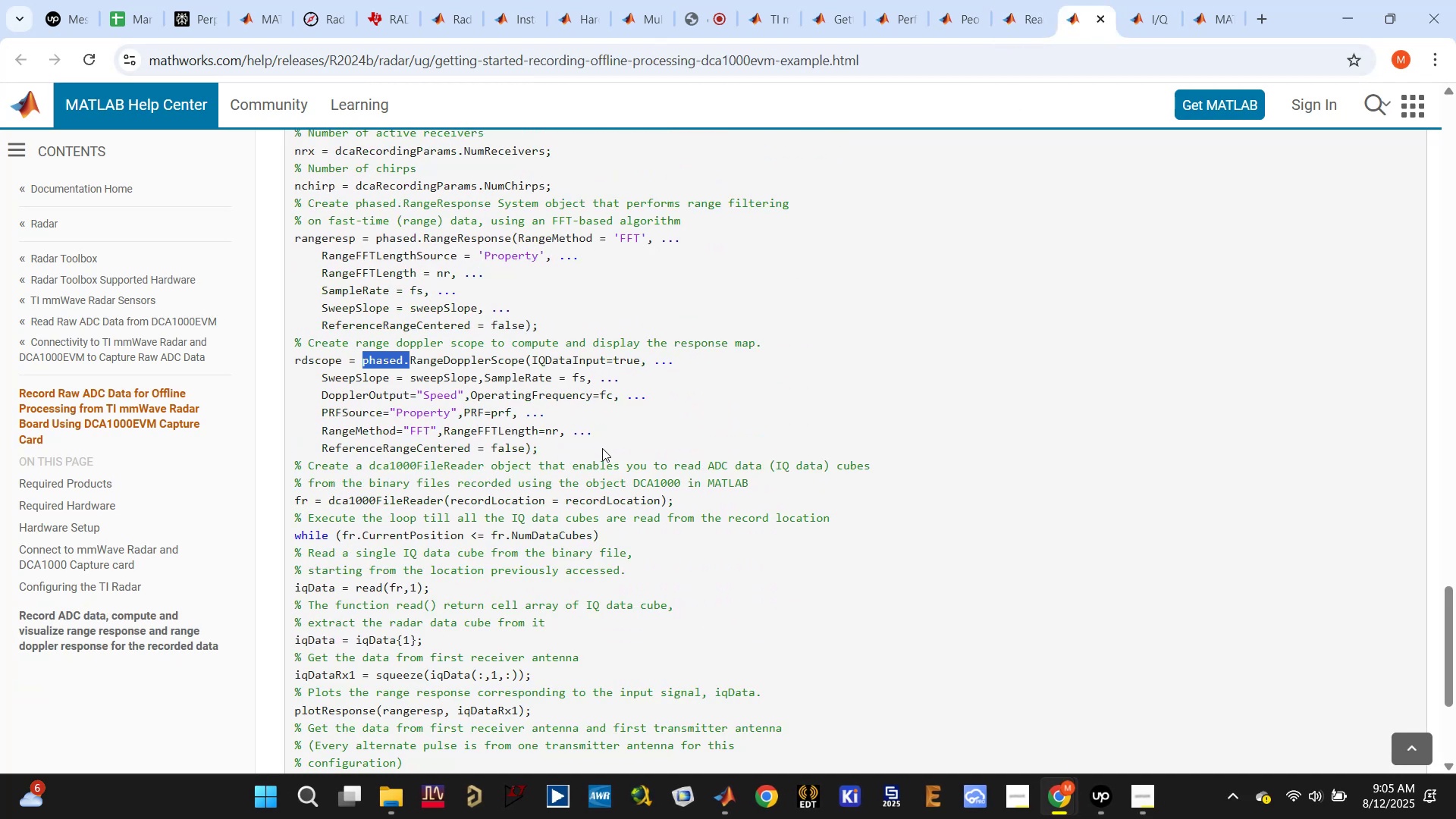 
scroll: coordinate [591, 448], scroll_direction: down, amount: 7.0
 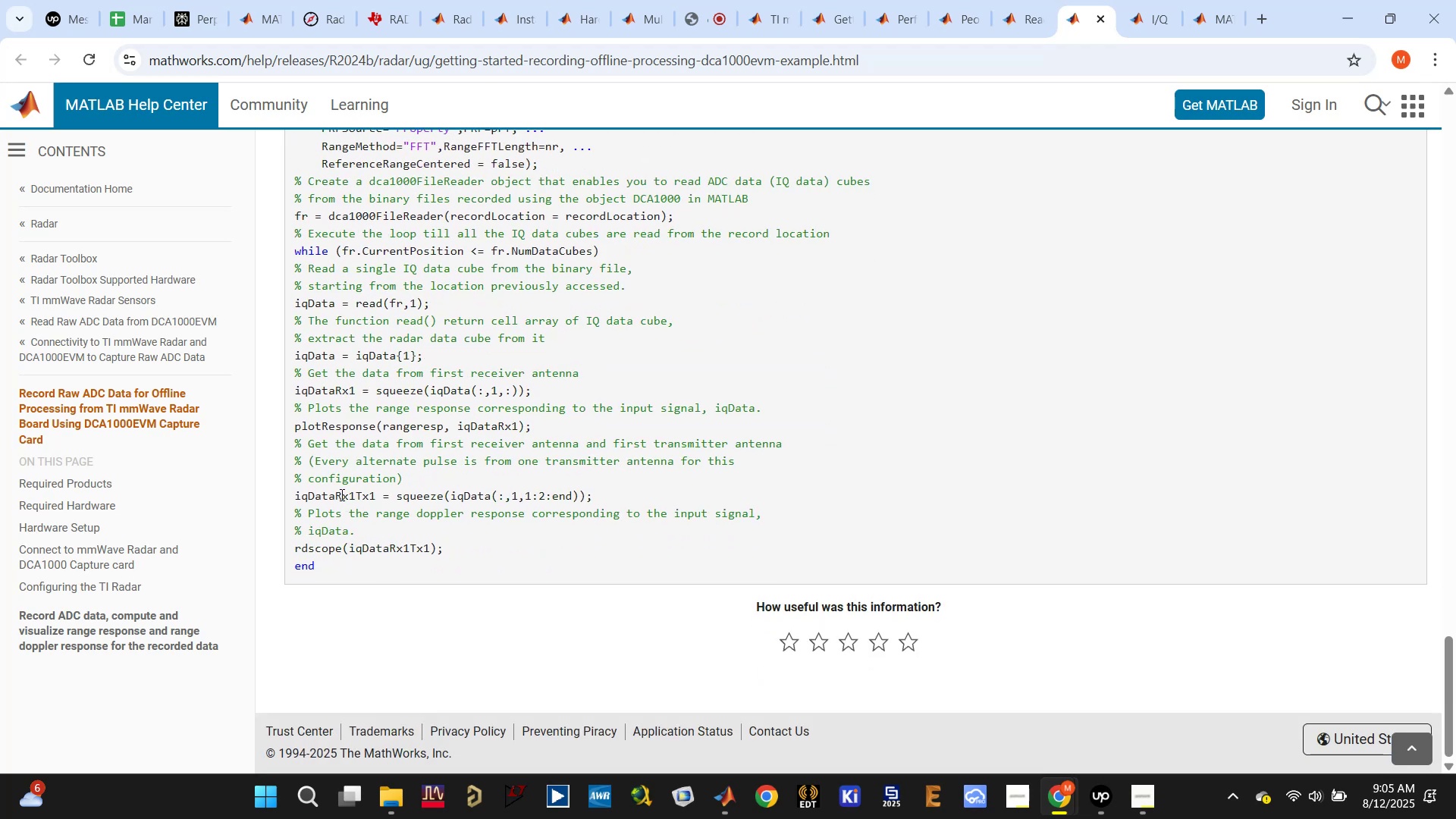 
double_click([332, 497])
 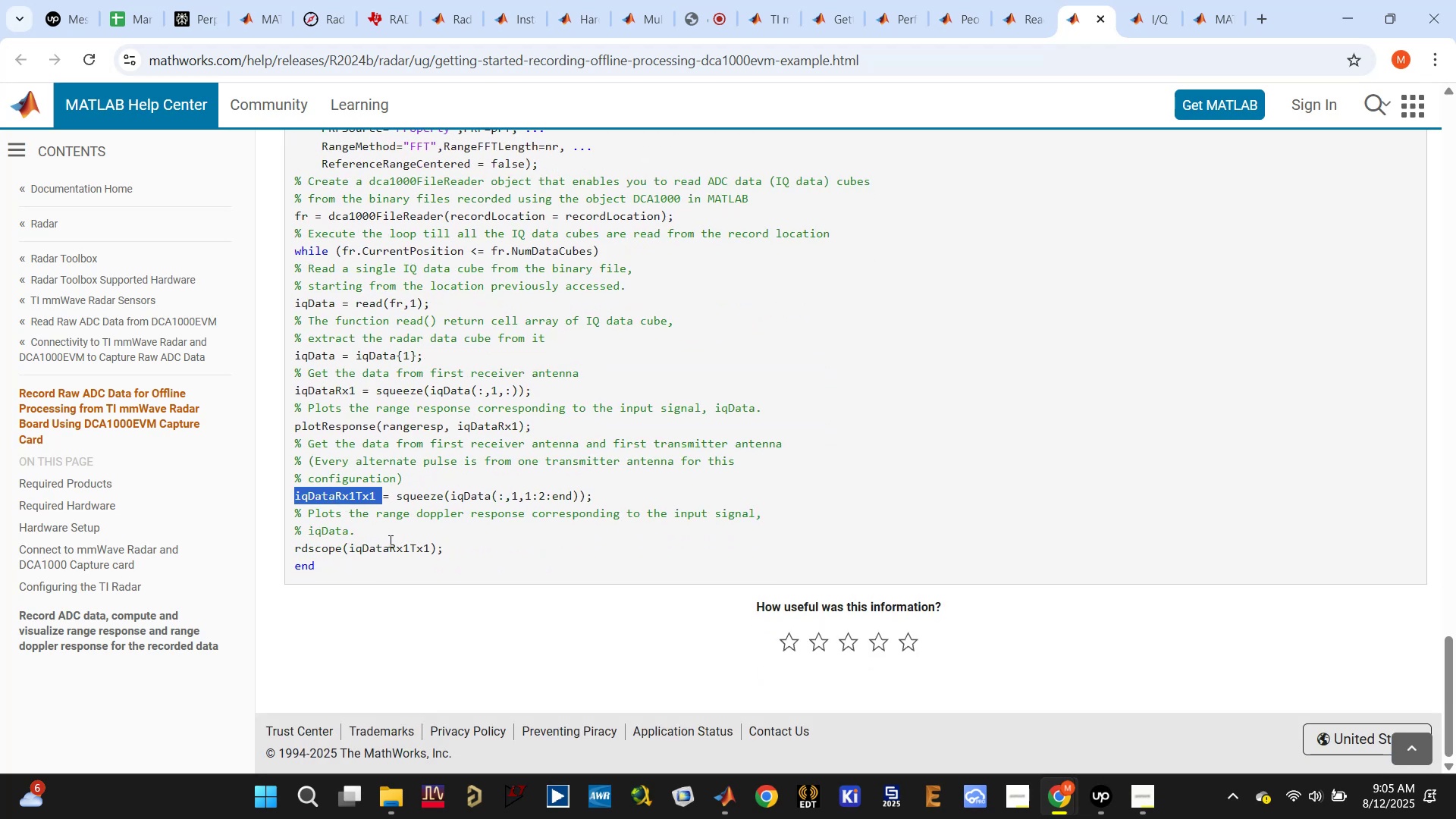 
double_click([385, 548])
 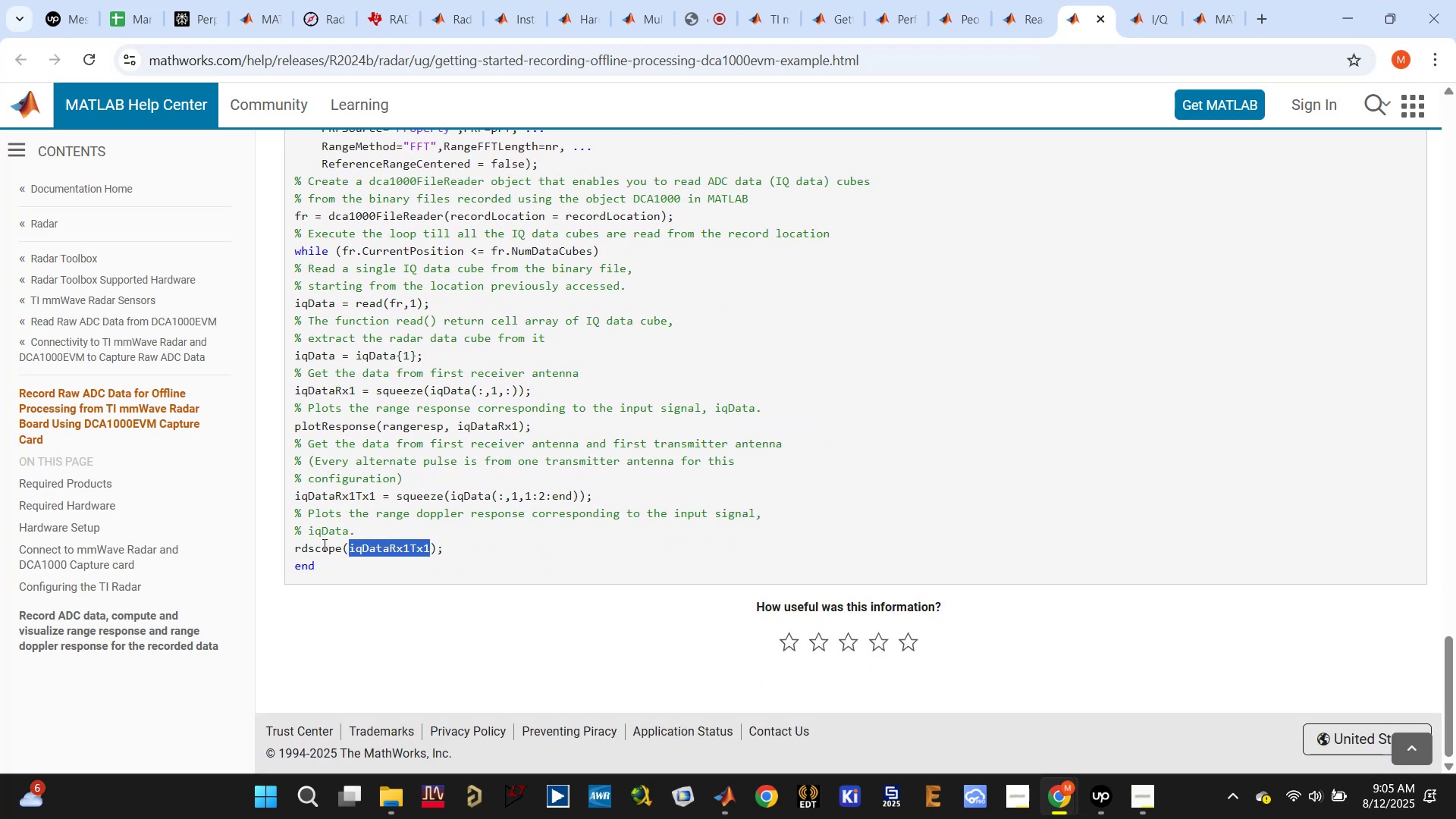 
double_click([322, 544])
 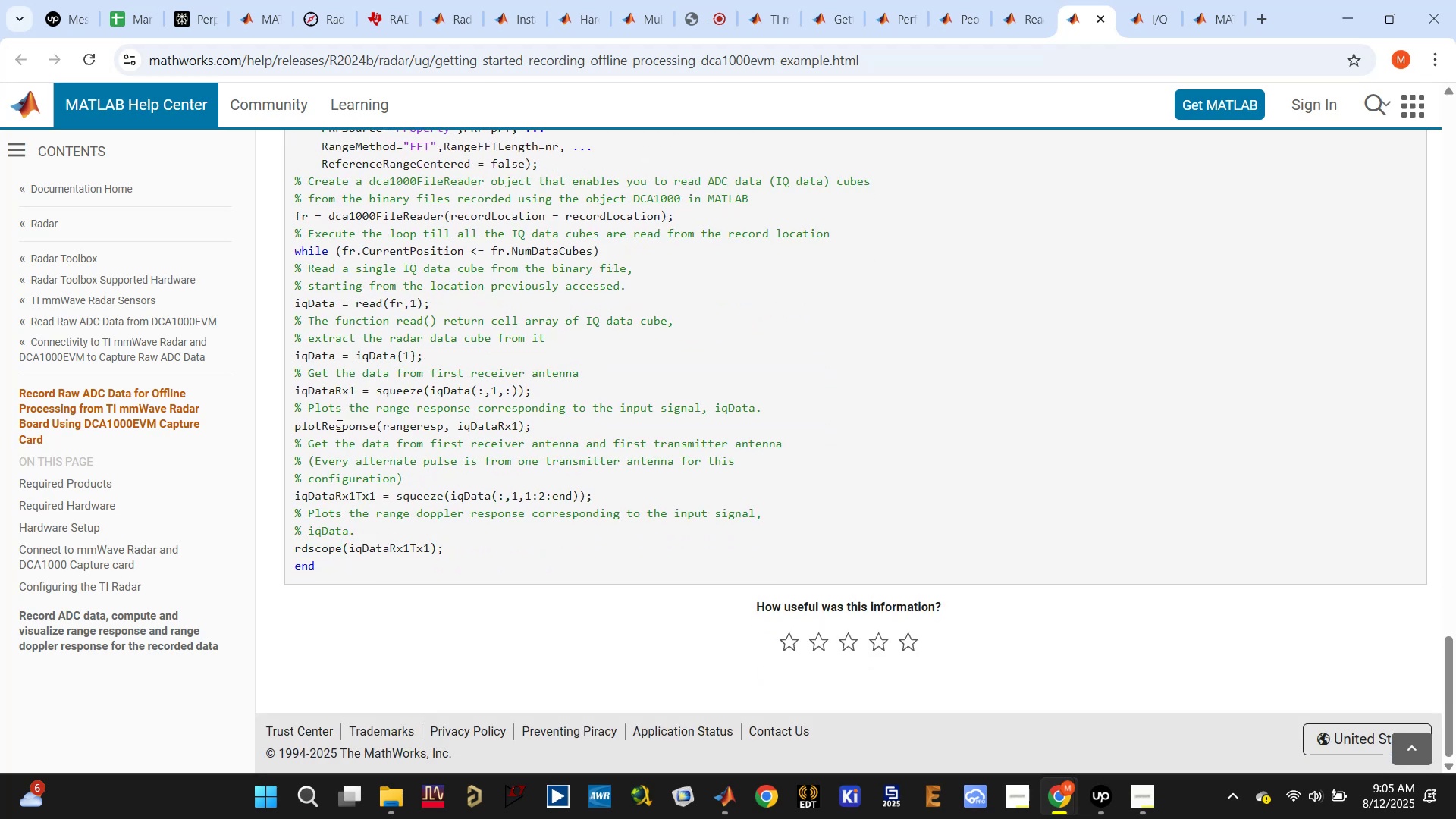 
double_click([338, 425])
 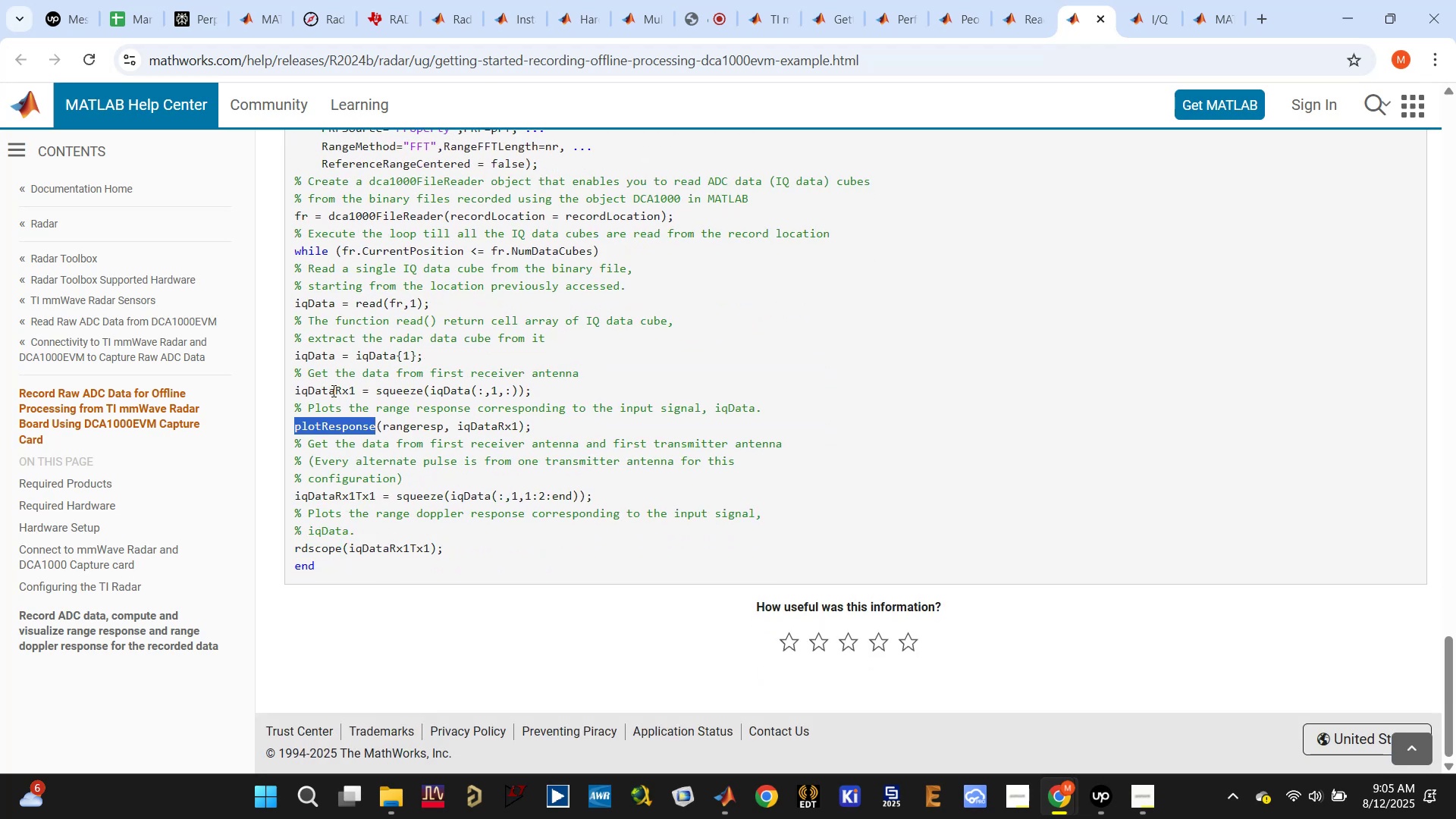 
triple_click([331, 391])
 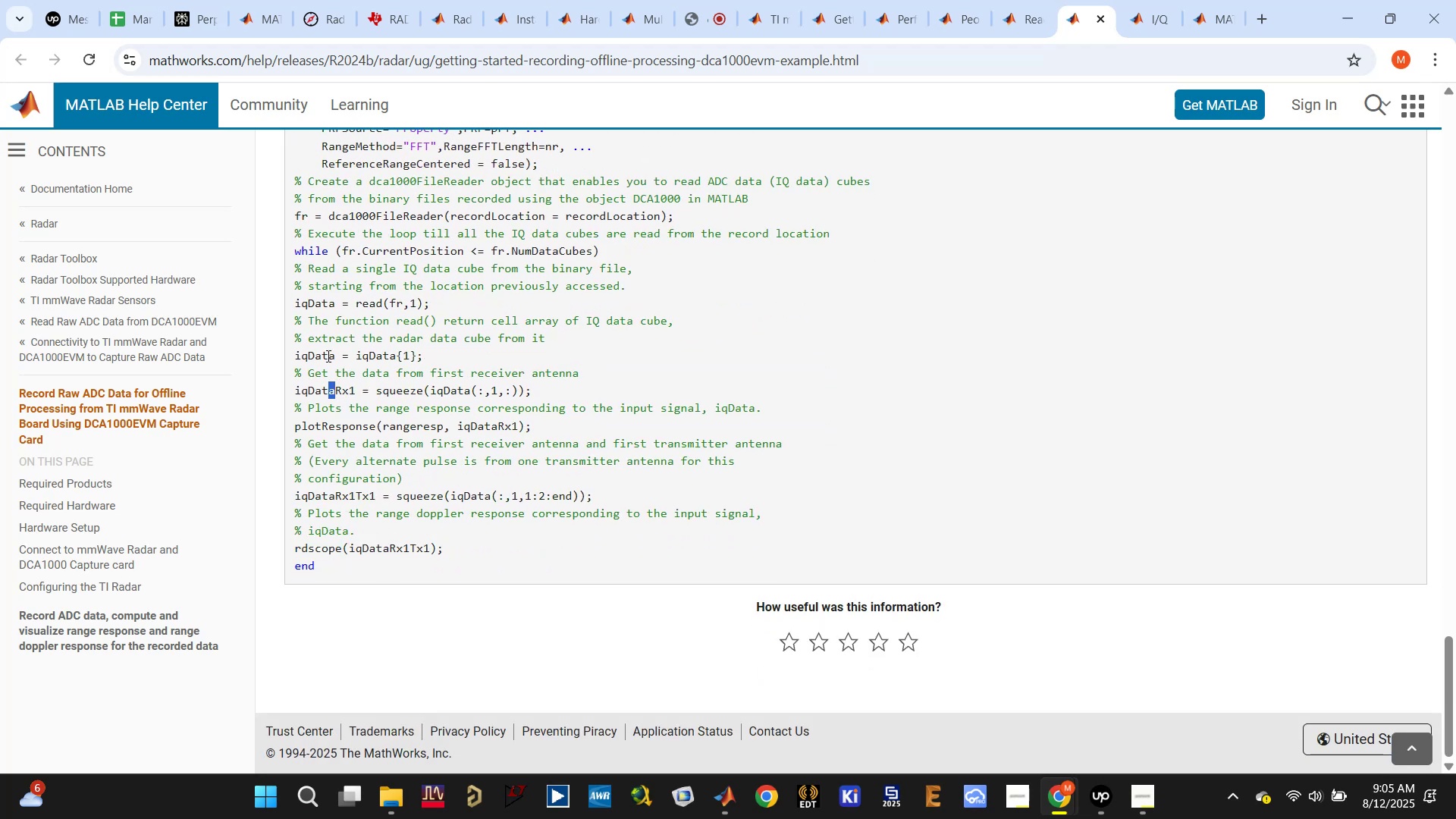 
triple_click([326, 354])
 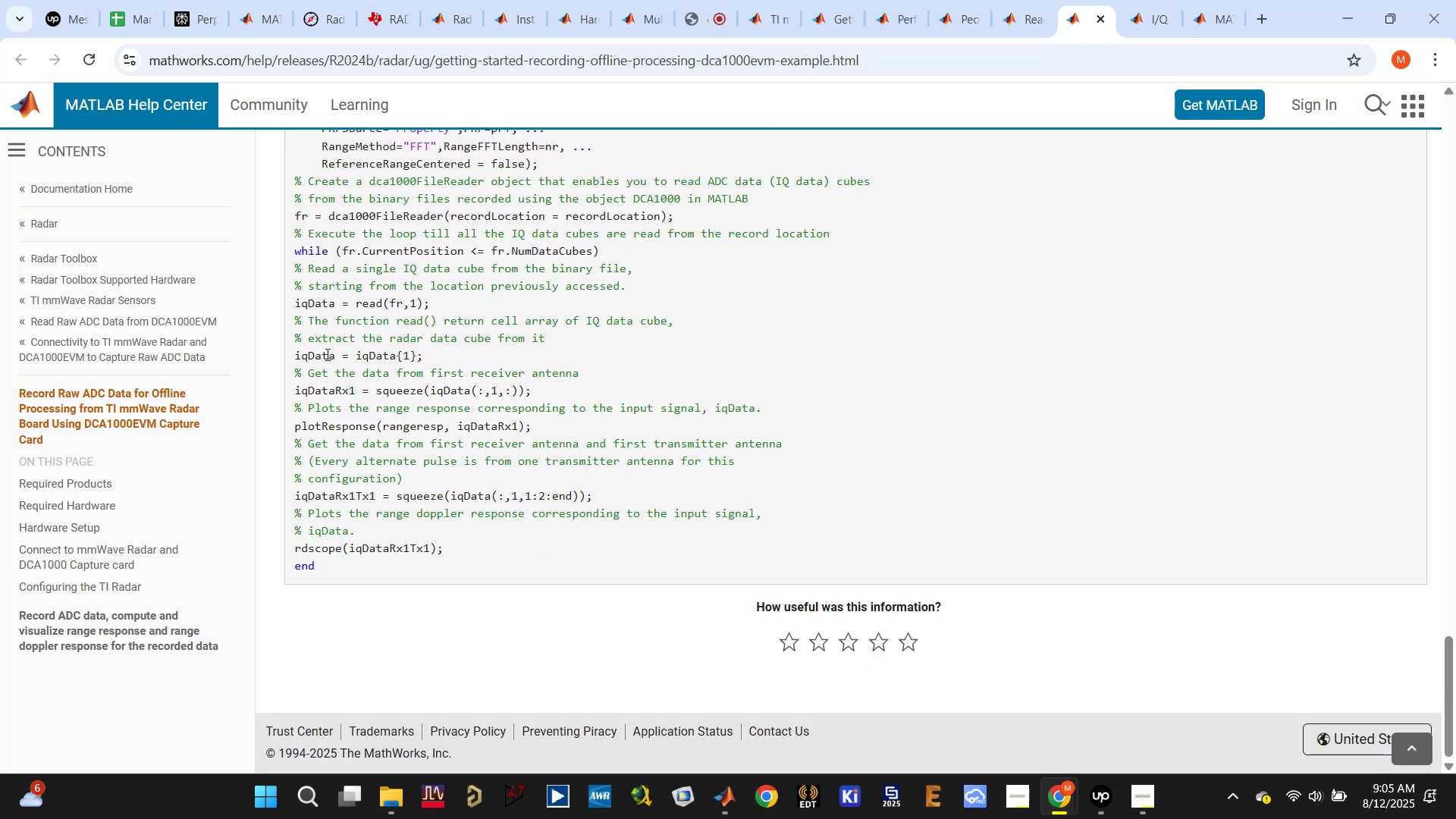 
scroll: coordinate [350, 376], scroll_direction: up, amount: 2.0
 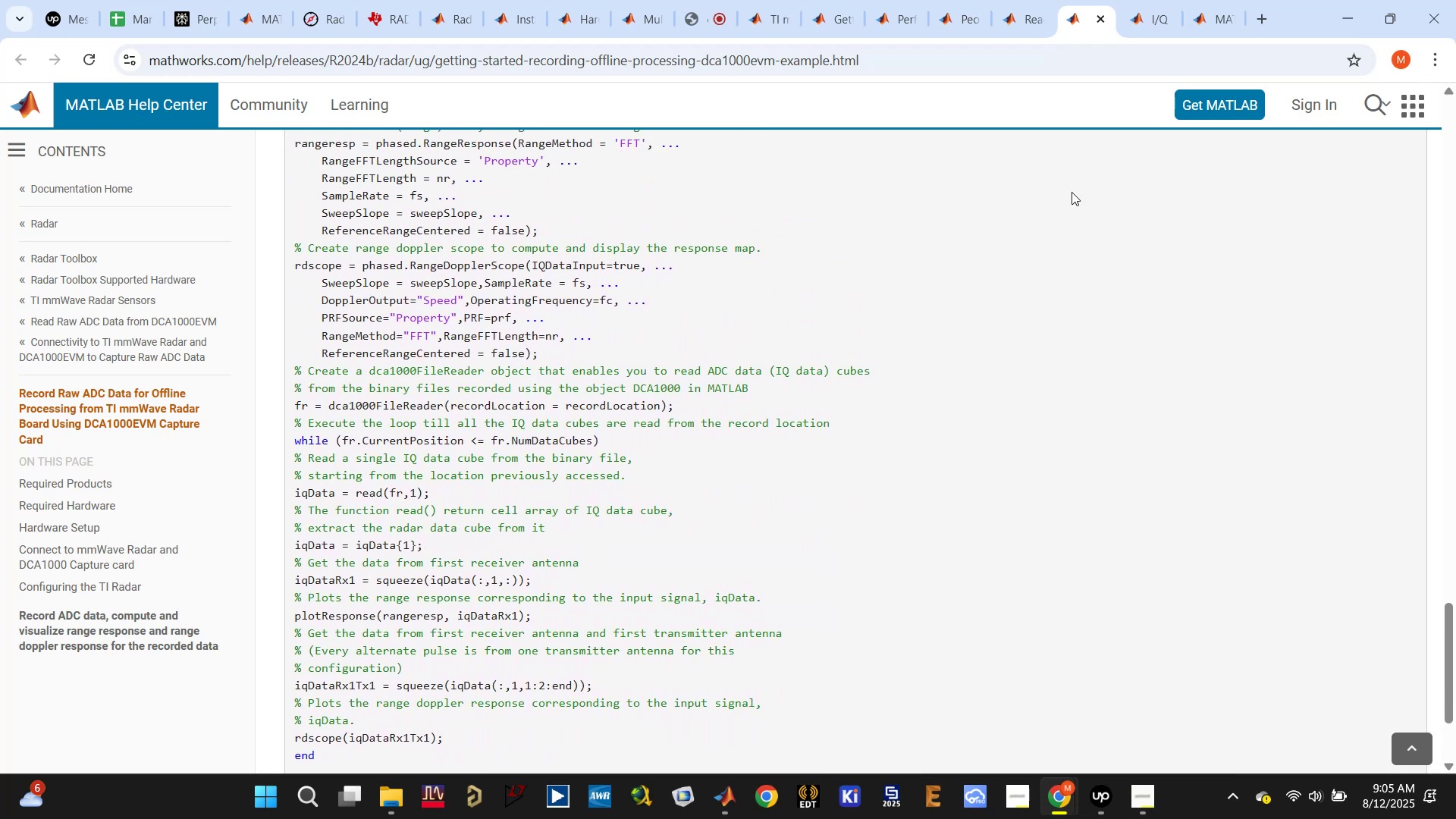 
left_click([1154, 20])
 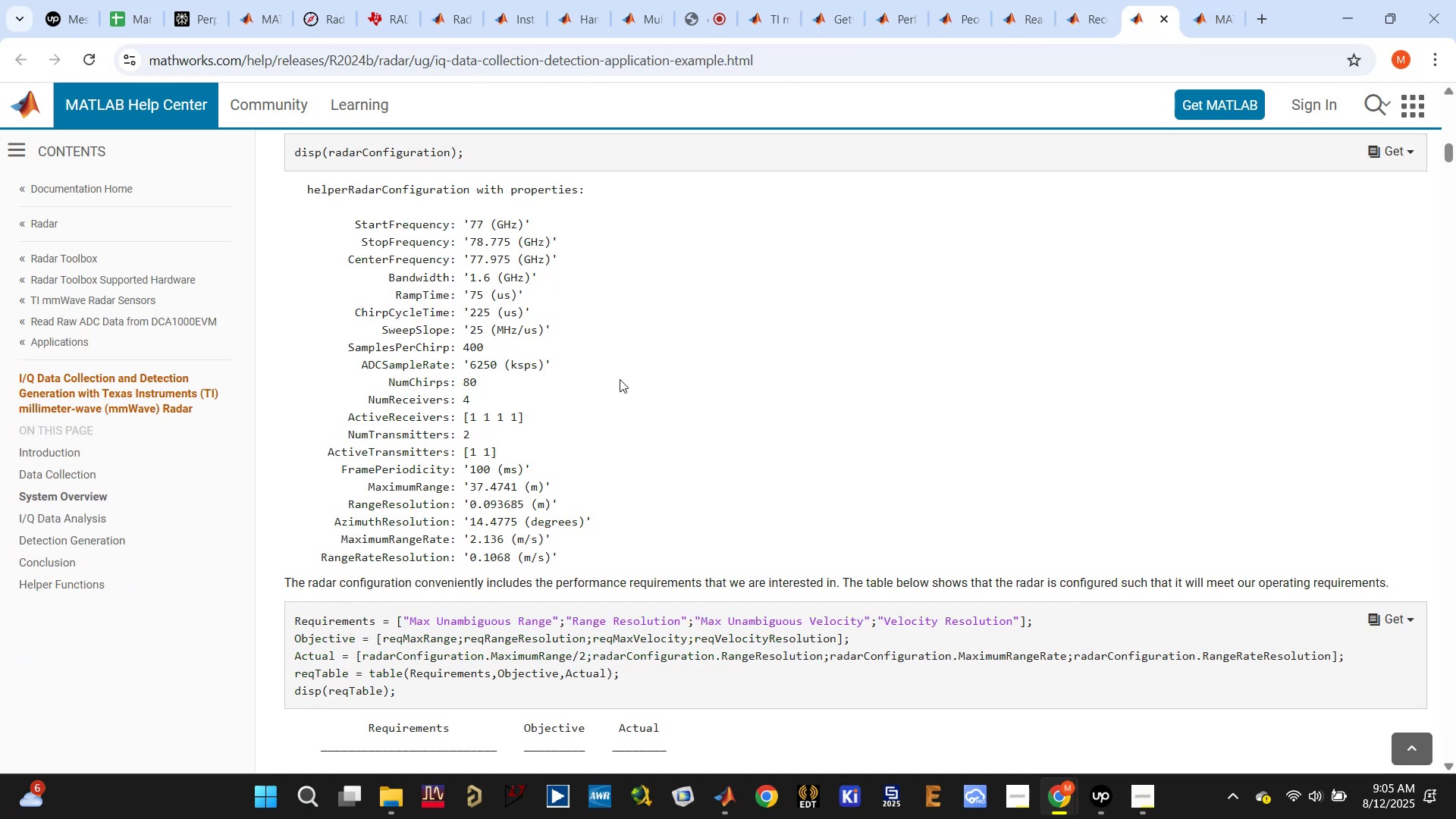 
scroll: coordinate [619, 379], scroll_direction: up, amount: 2.0
 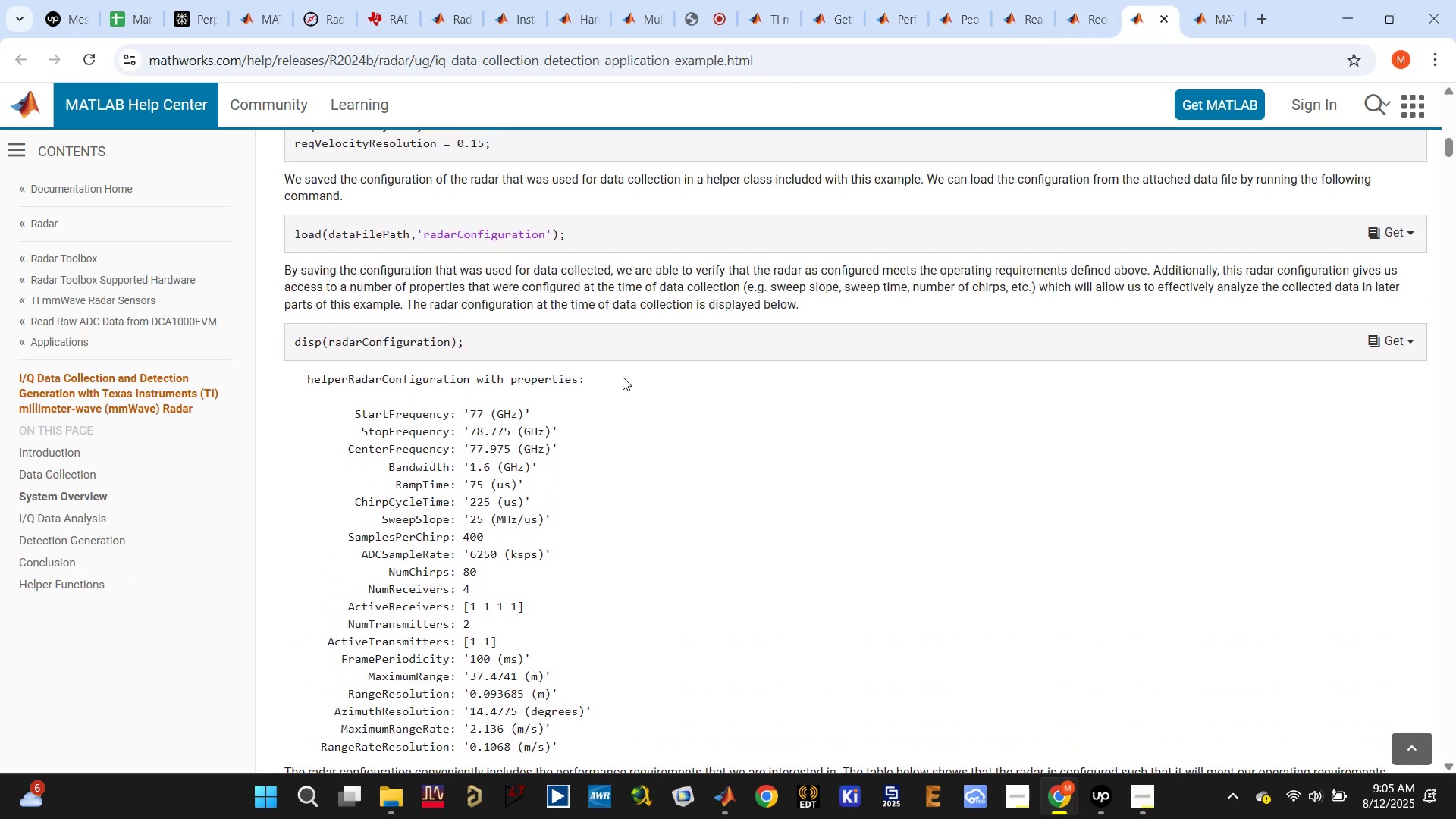 
scroll: coordinate [623, 377], scroll_direction: down, amount: 5.0
 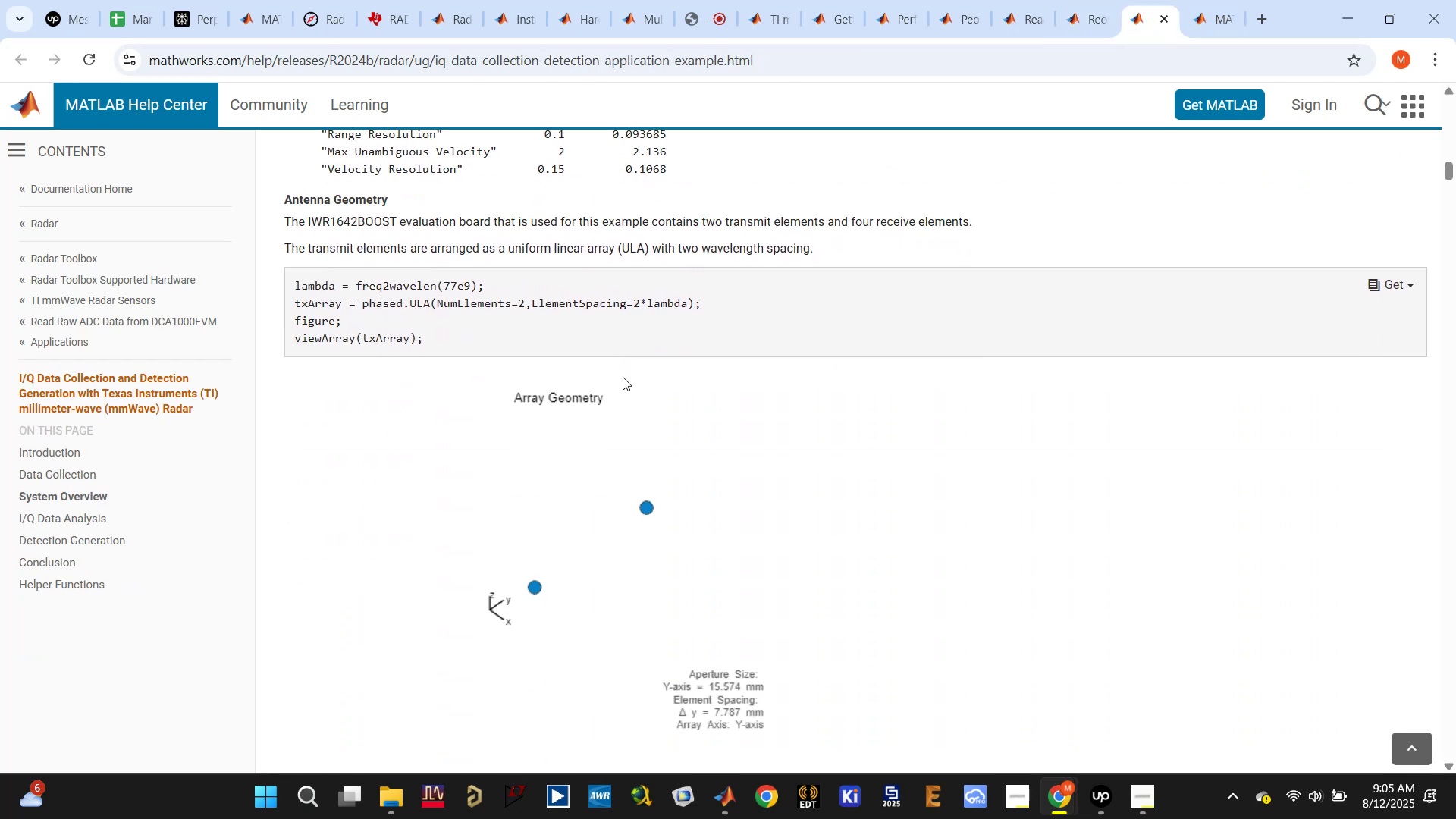 
scroll: coordinate [623, 377], scroll_direction: up, amount: 16.0
 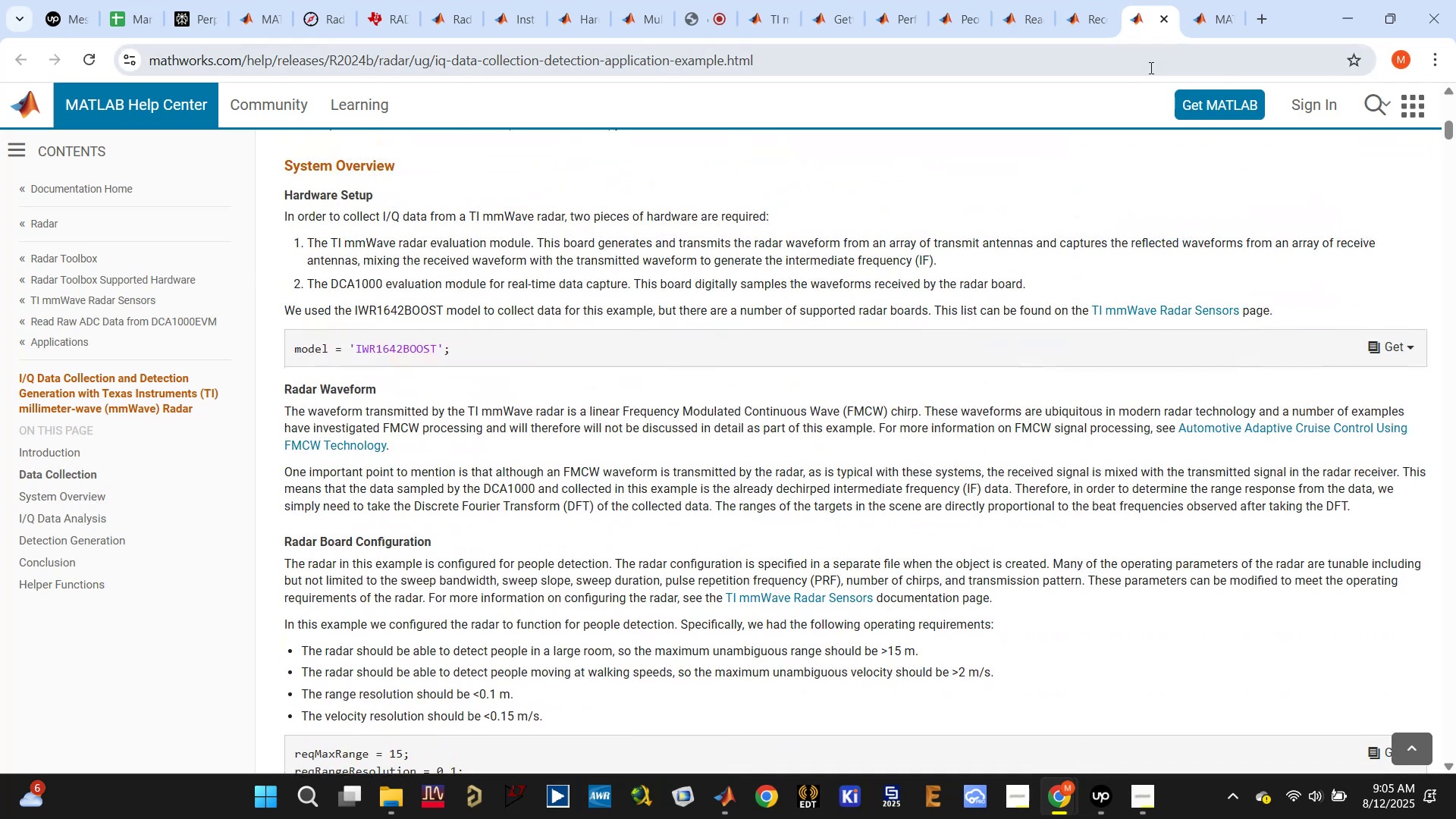 
left_click([1215, 14])
 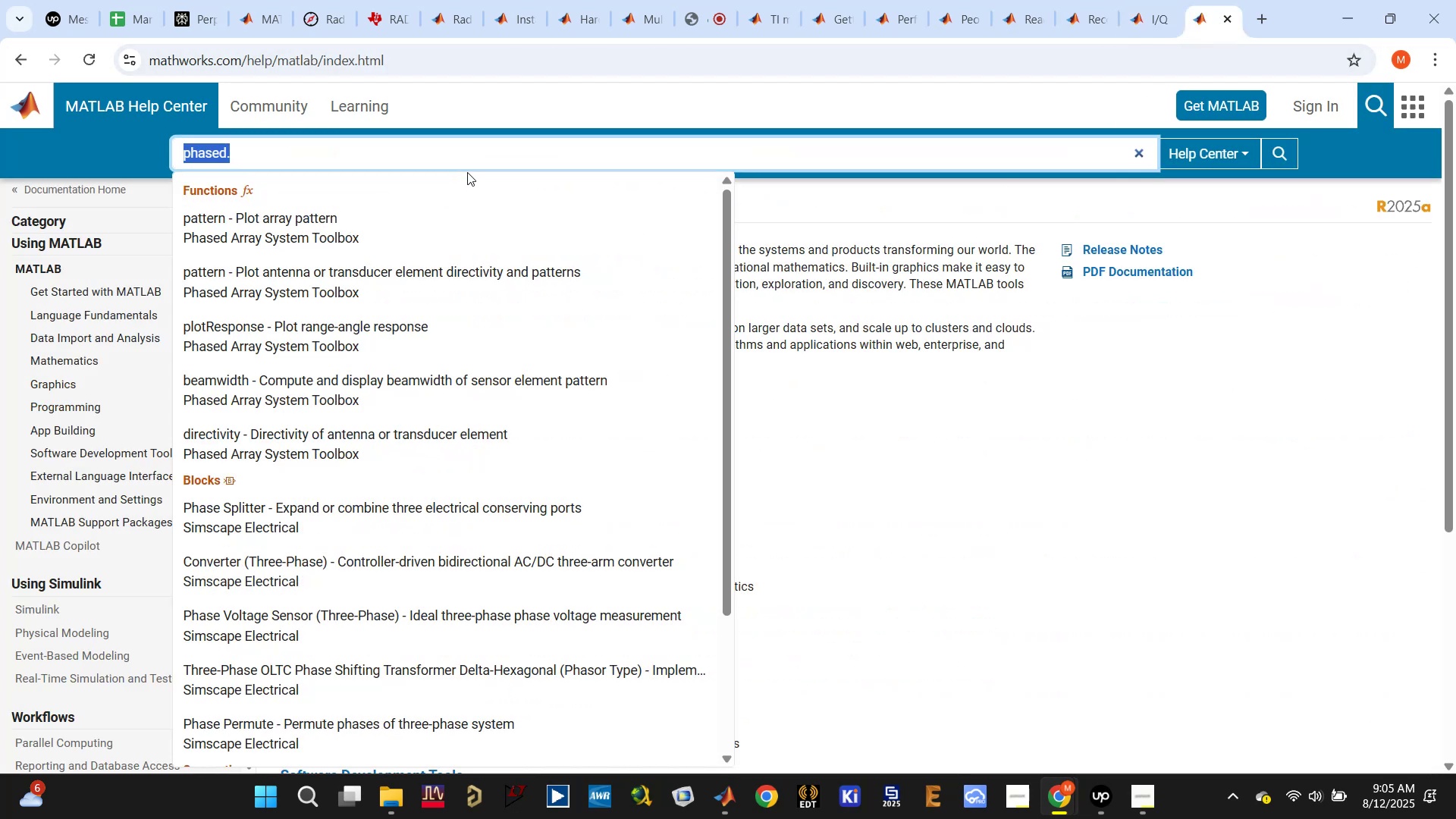 
double_click([478, 152])
 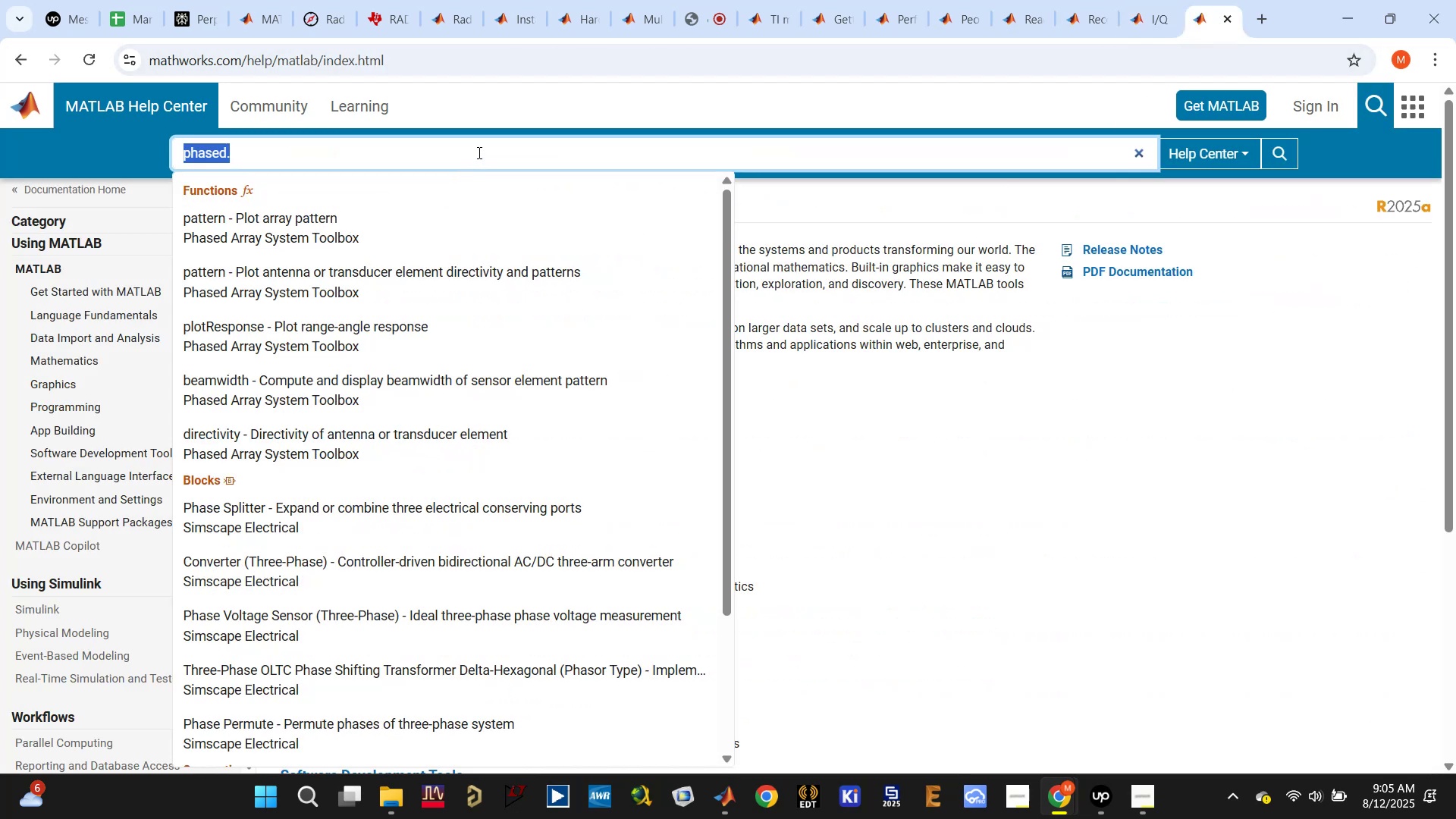 
triple_click([478, 152])
 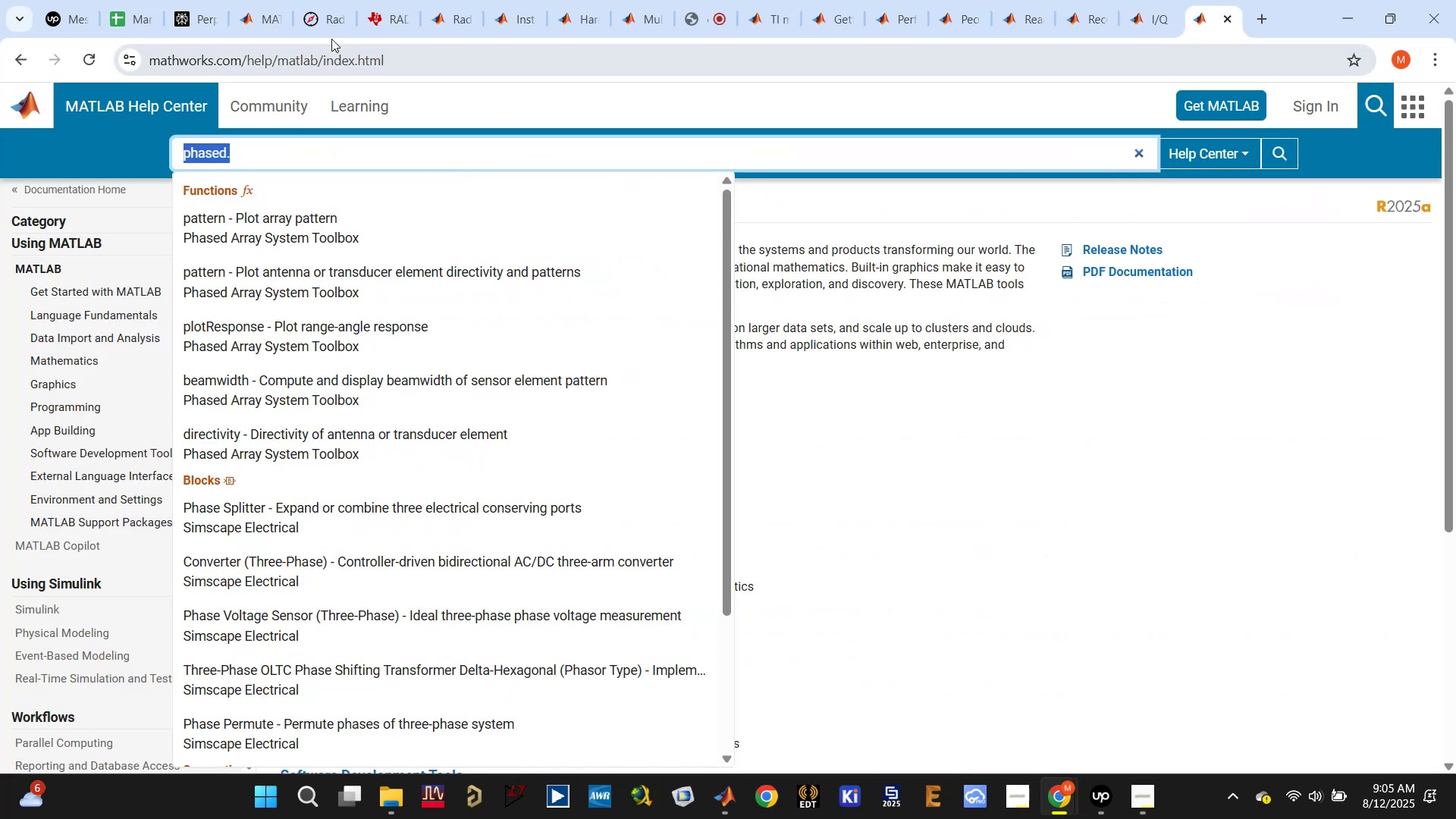 
left_click([200, 17])
 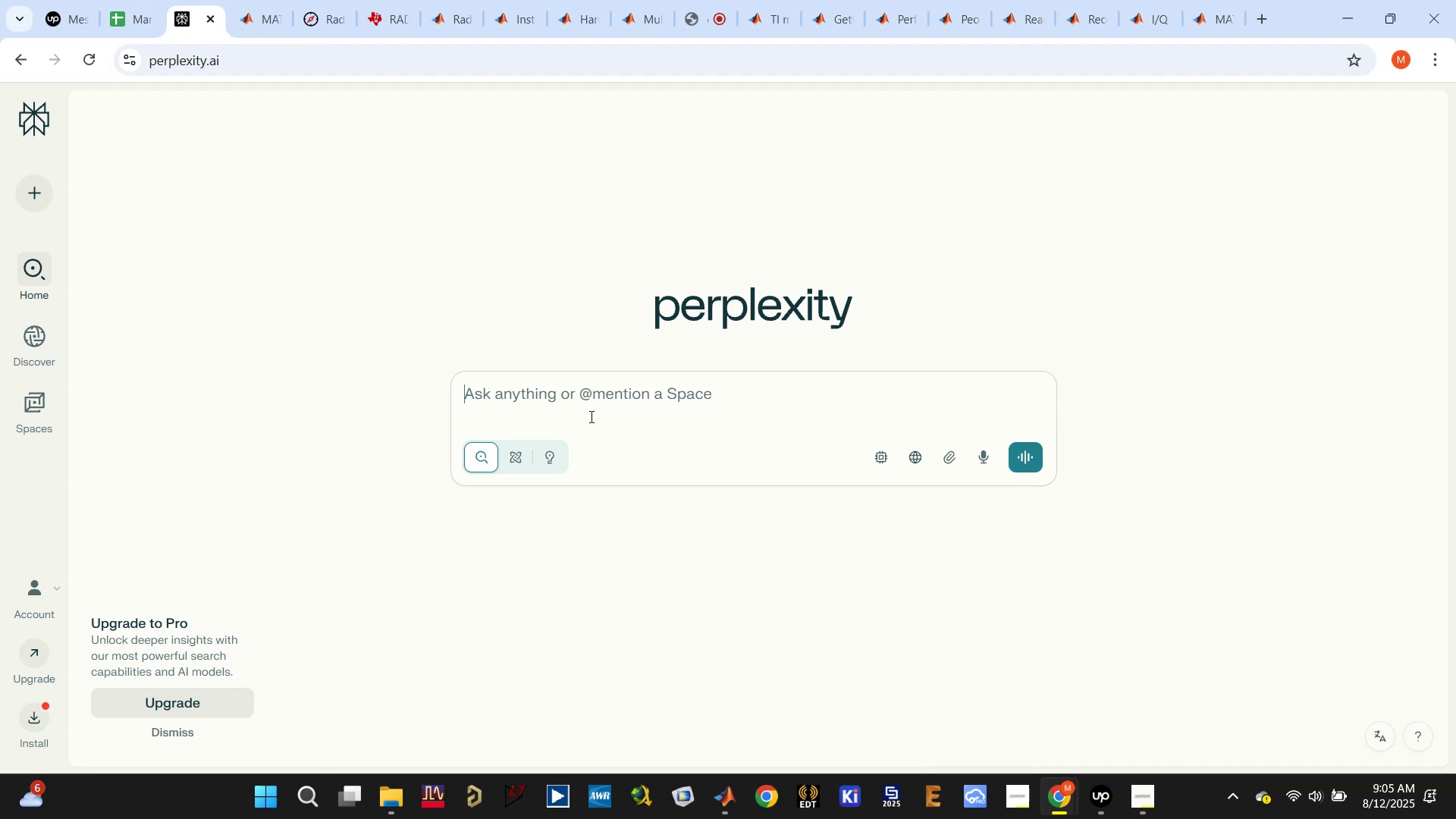 
type(matl)
 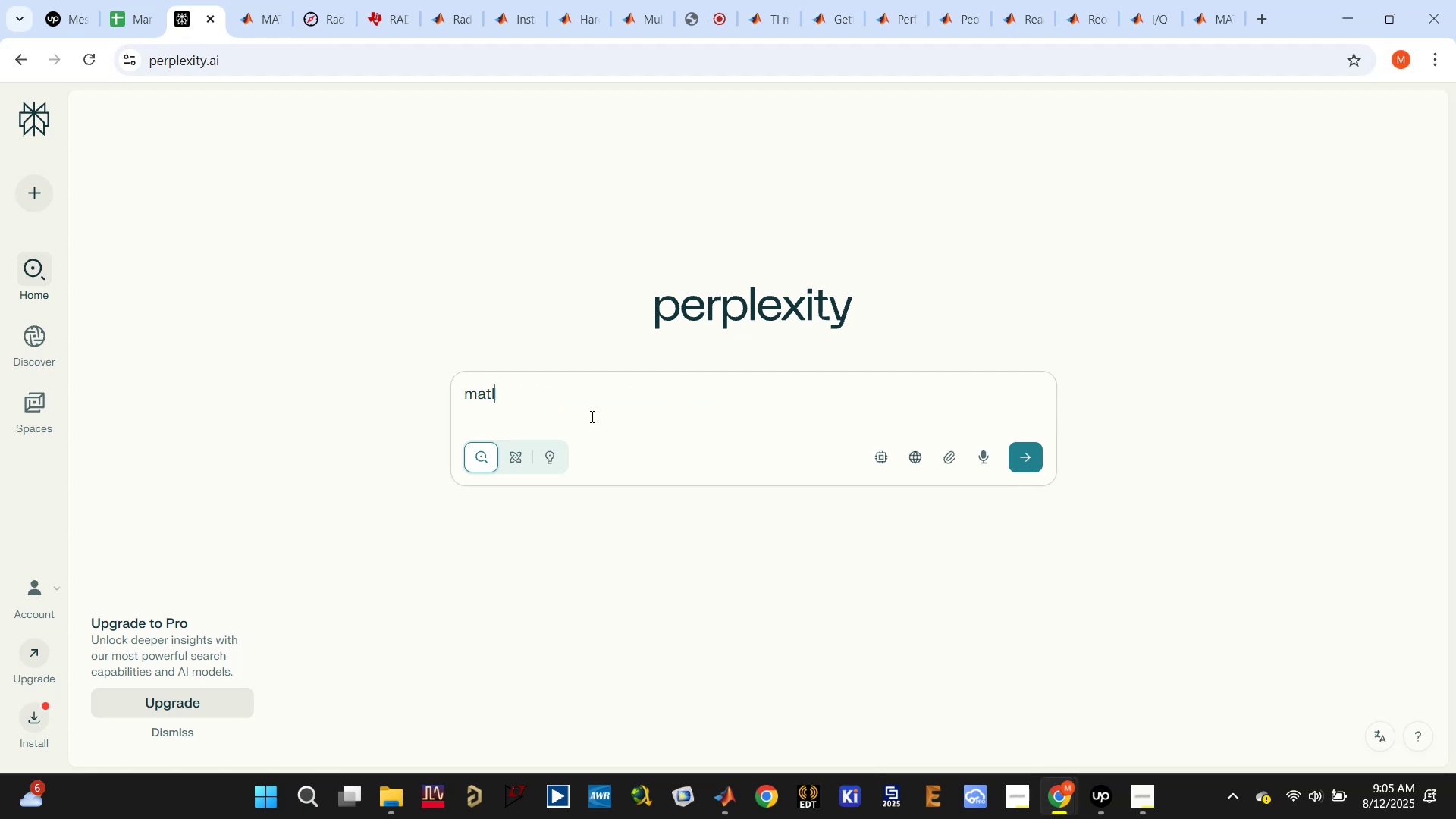 
left_click([591, 416])
 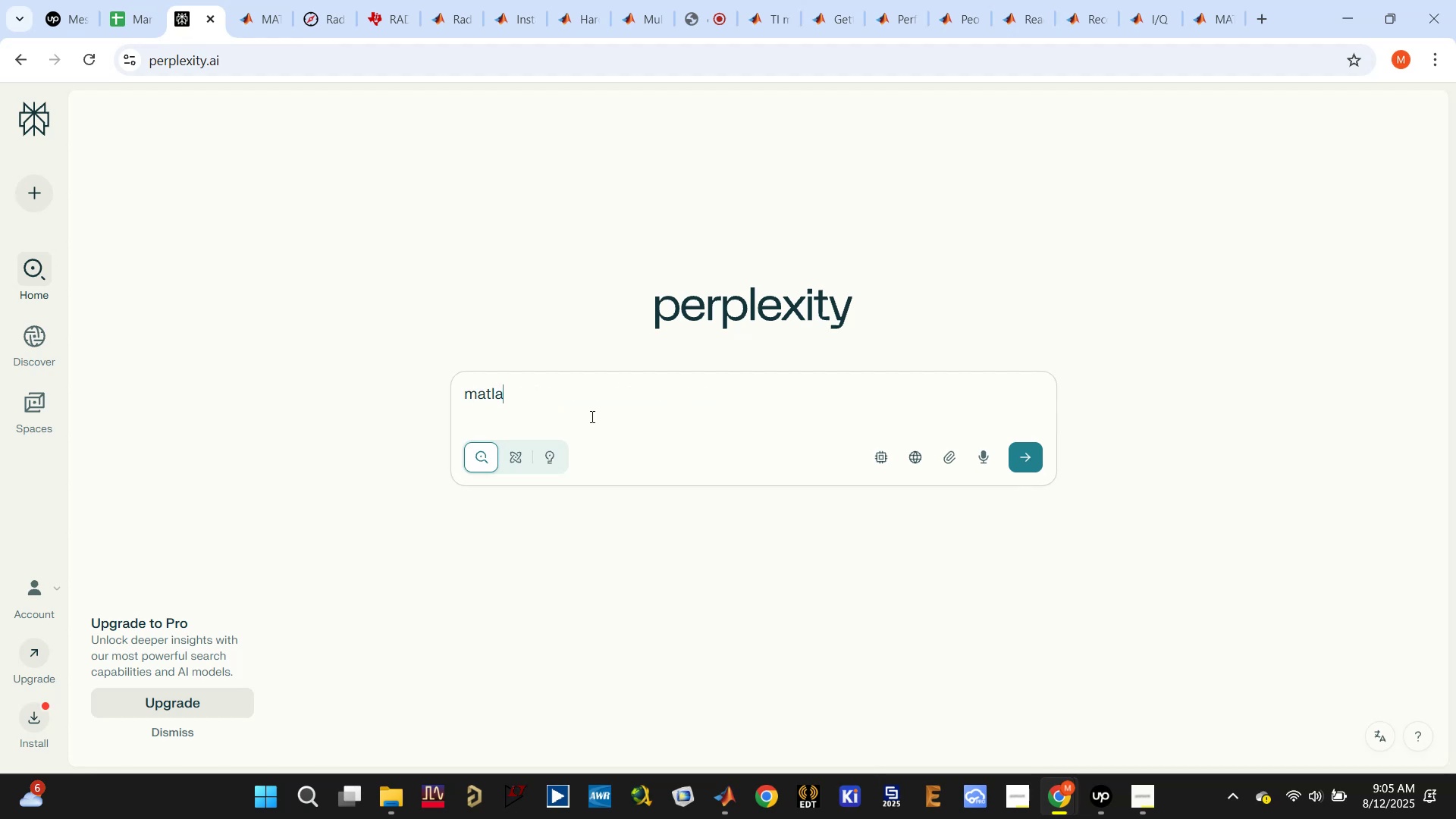 
type(ab functions for )
 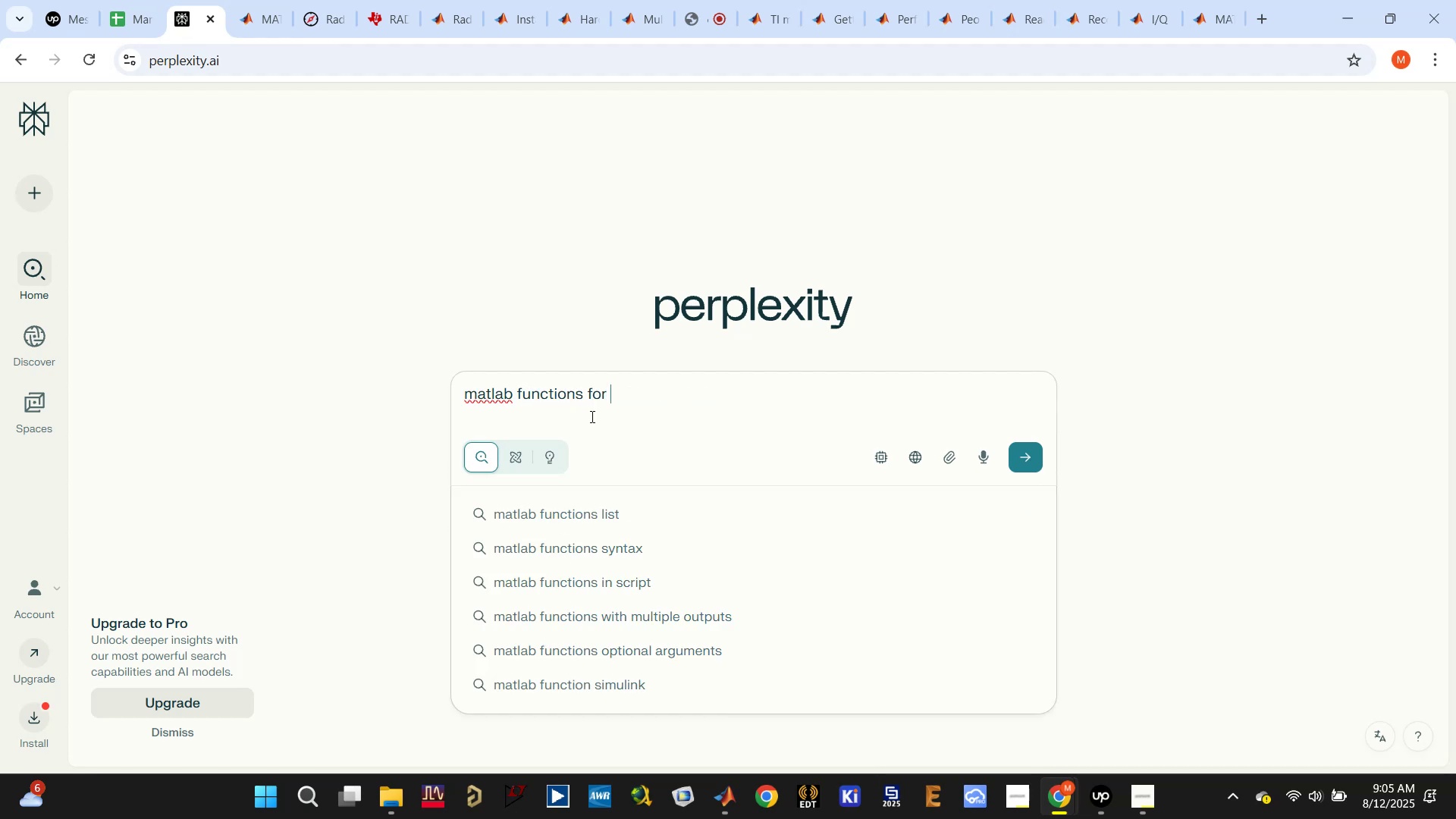 
key(Control+V)
 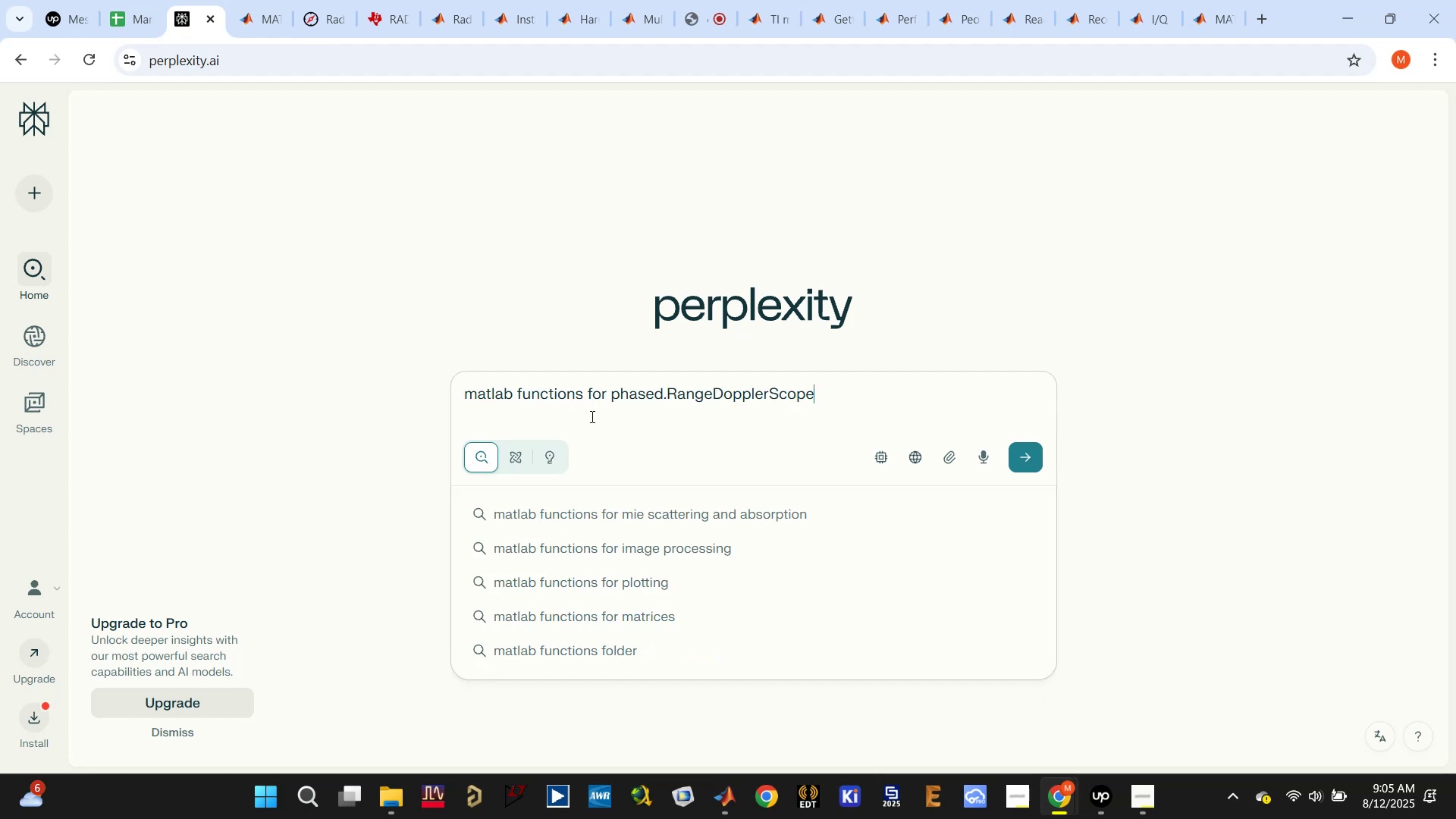 
hold_key(key=ControlLeft, duration=0.33)
 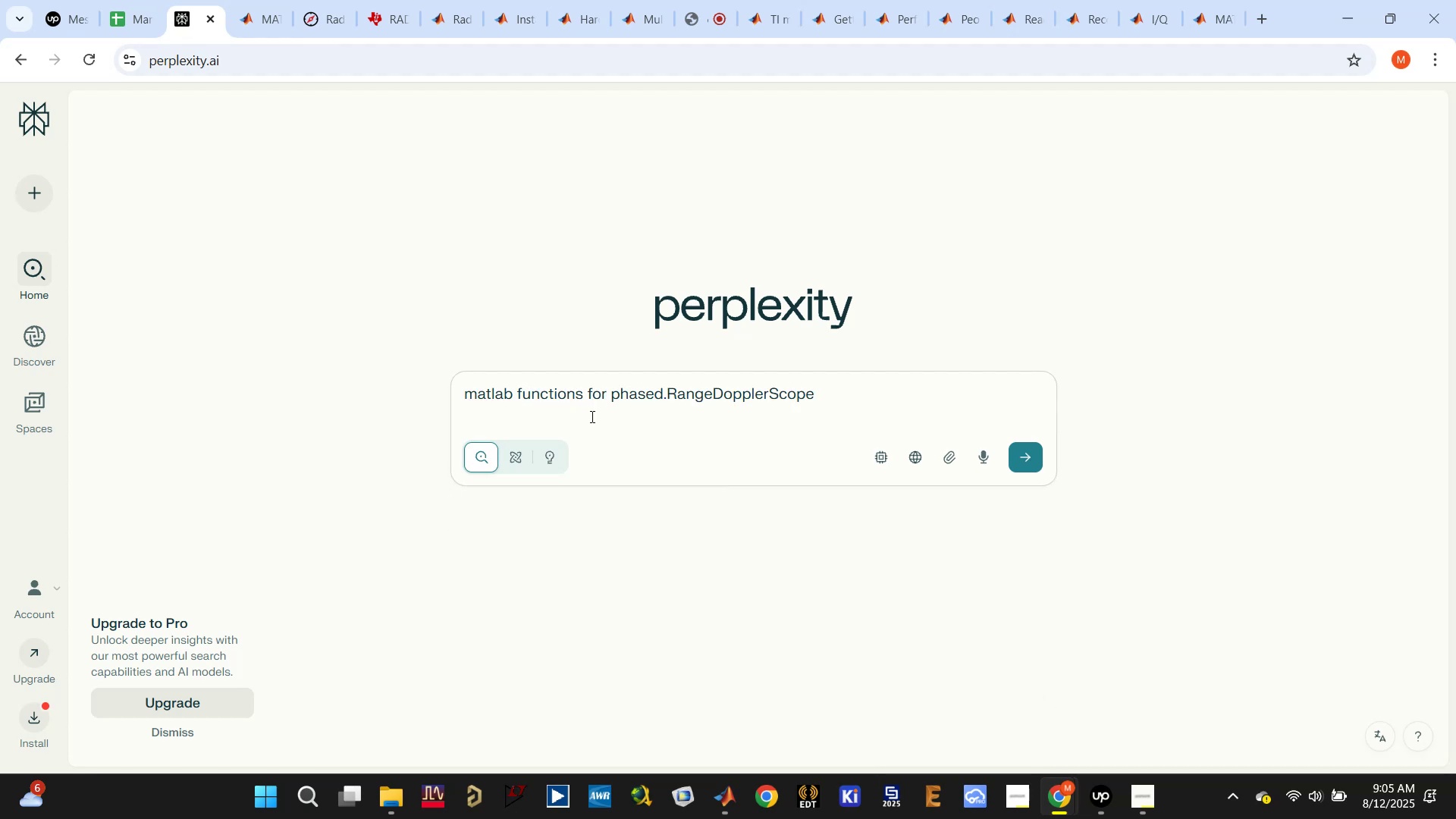 
hold_key(key=Backspace, duration=0.89)
 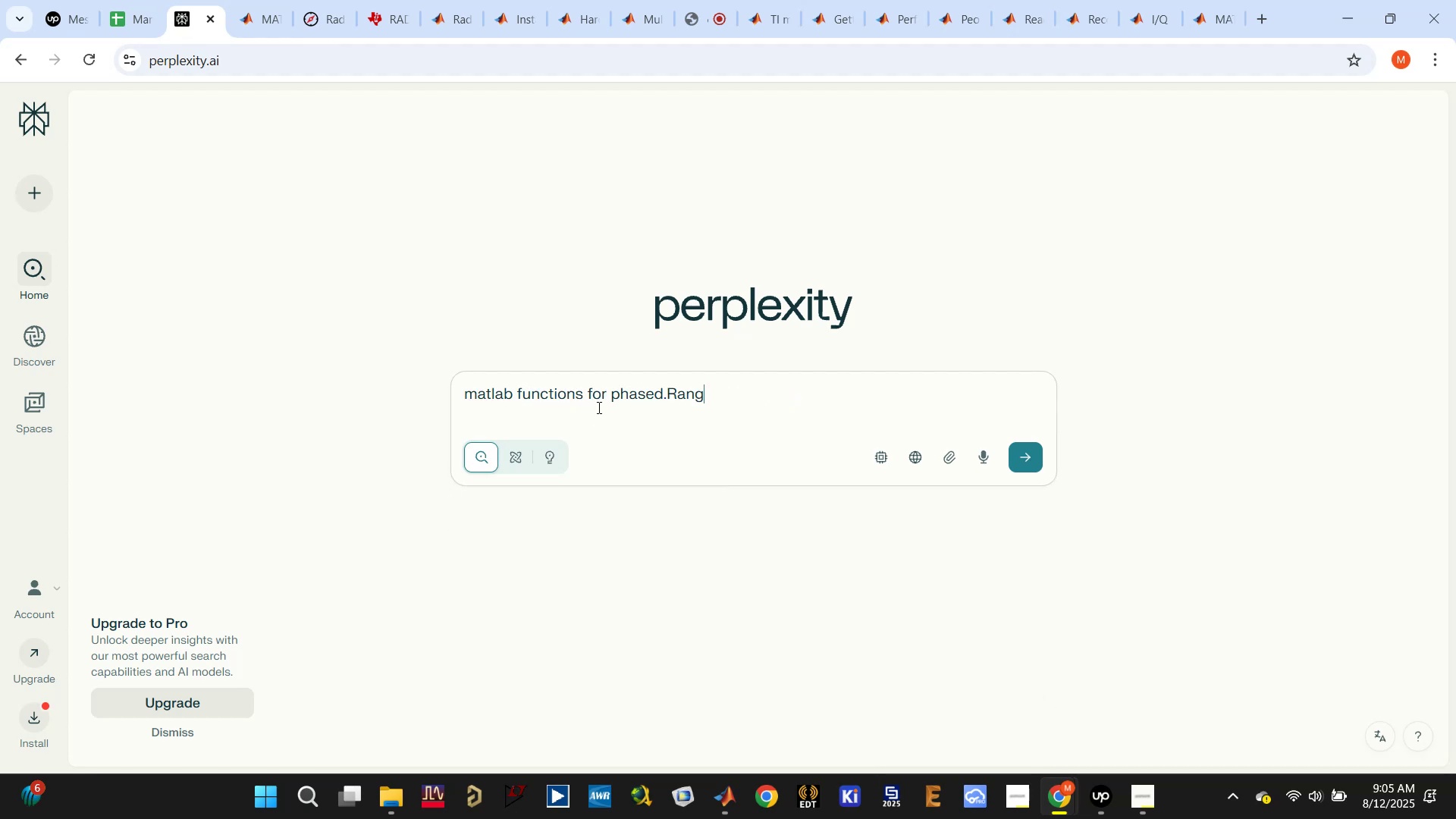 
key(Backspace)
 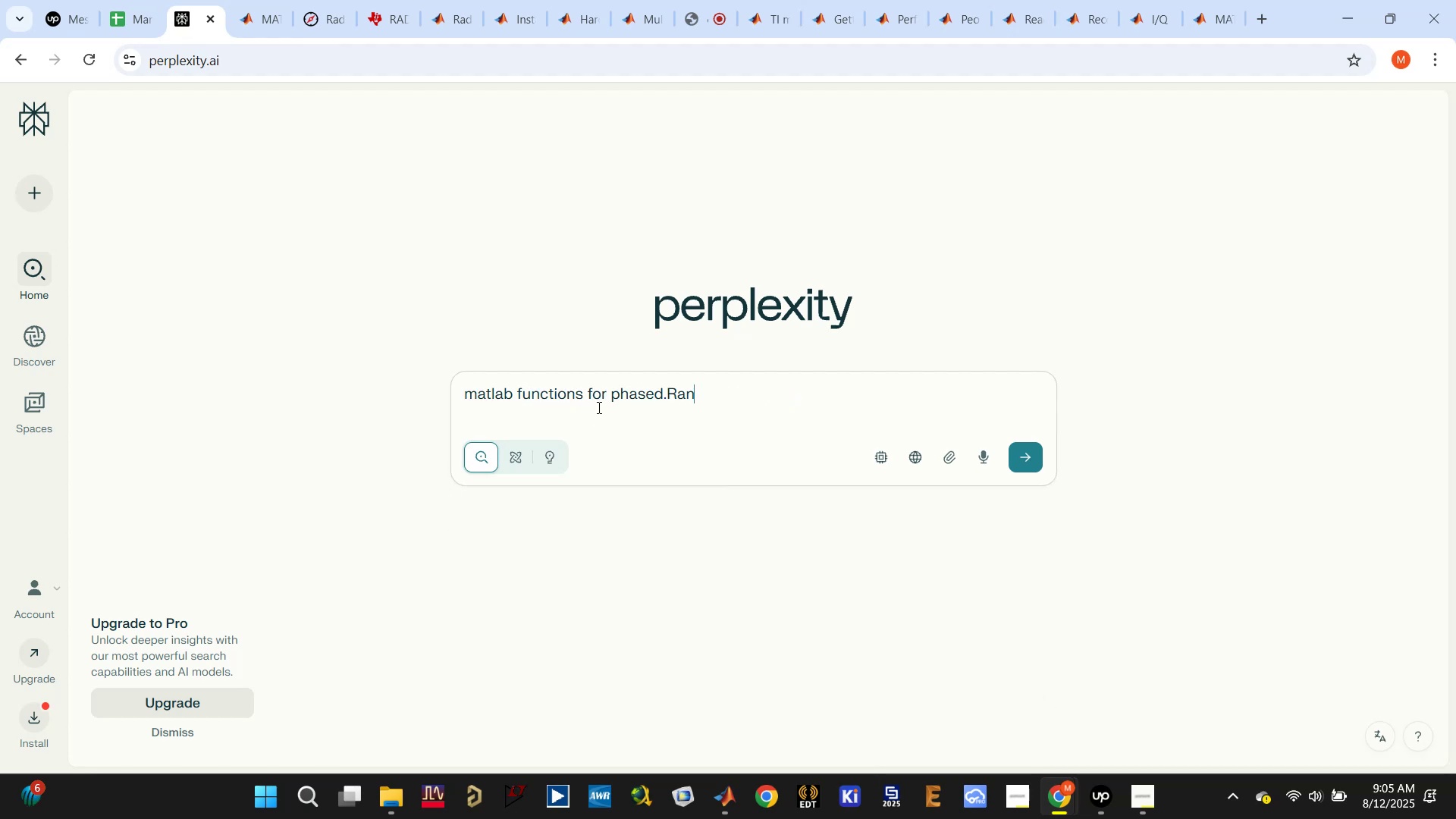 
key(Backspace)
 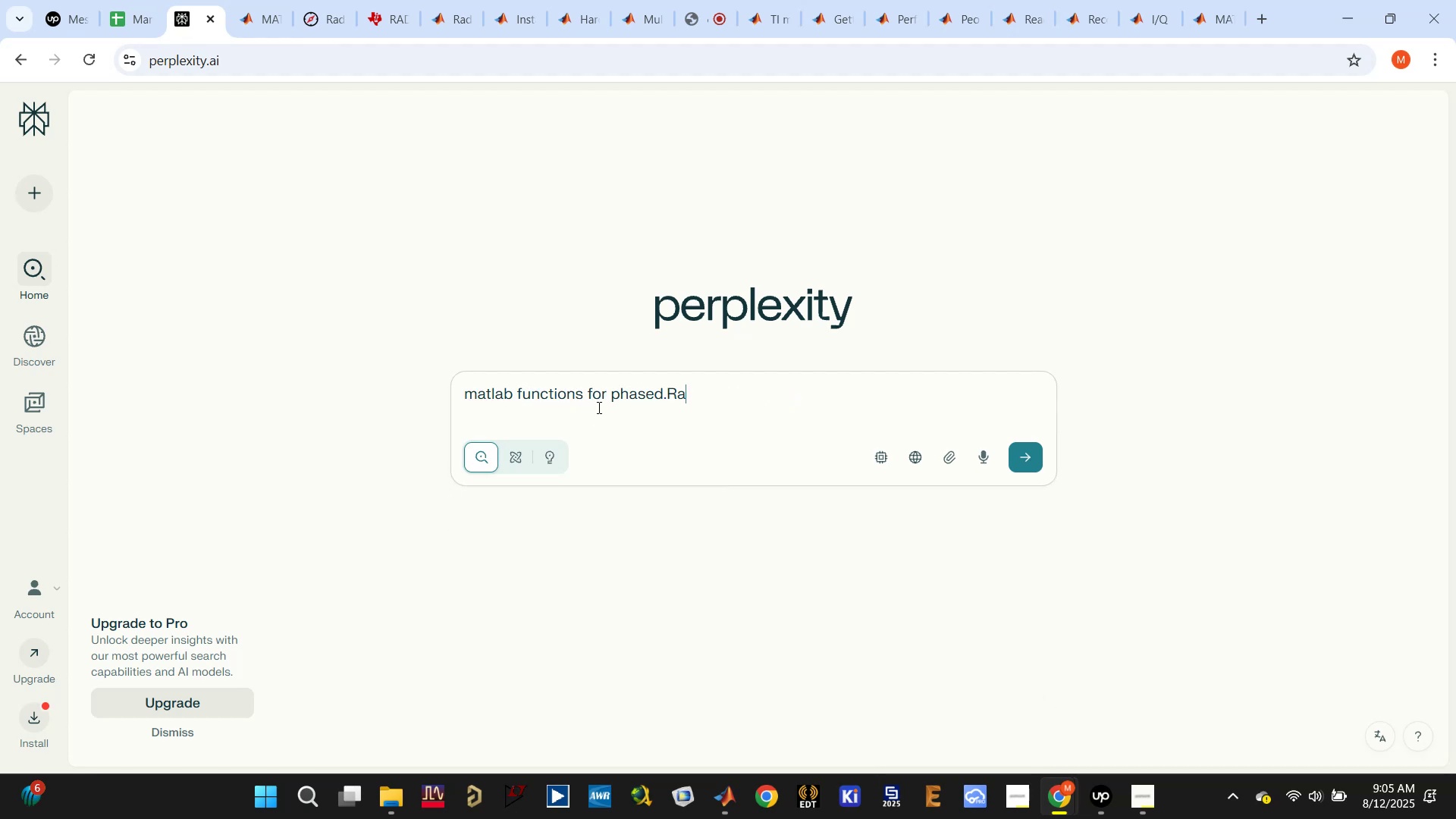 
key(Backspace)
 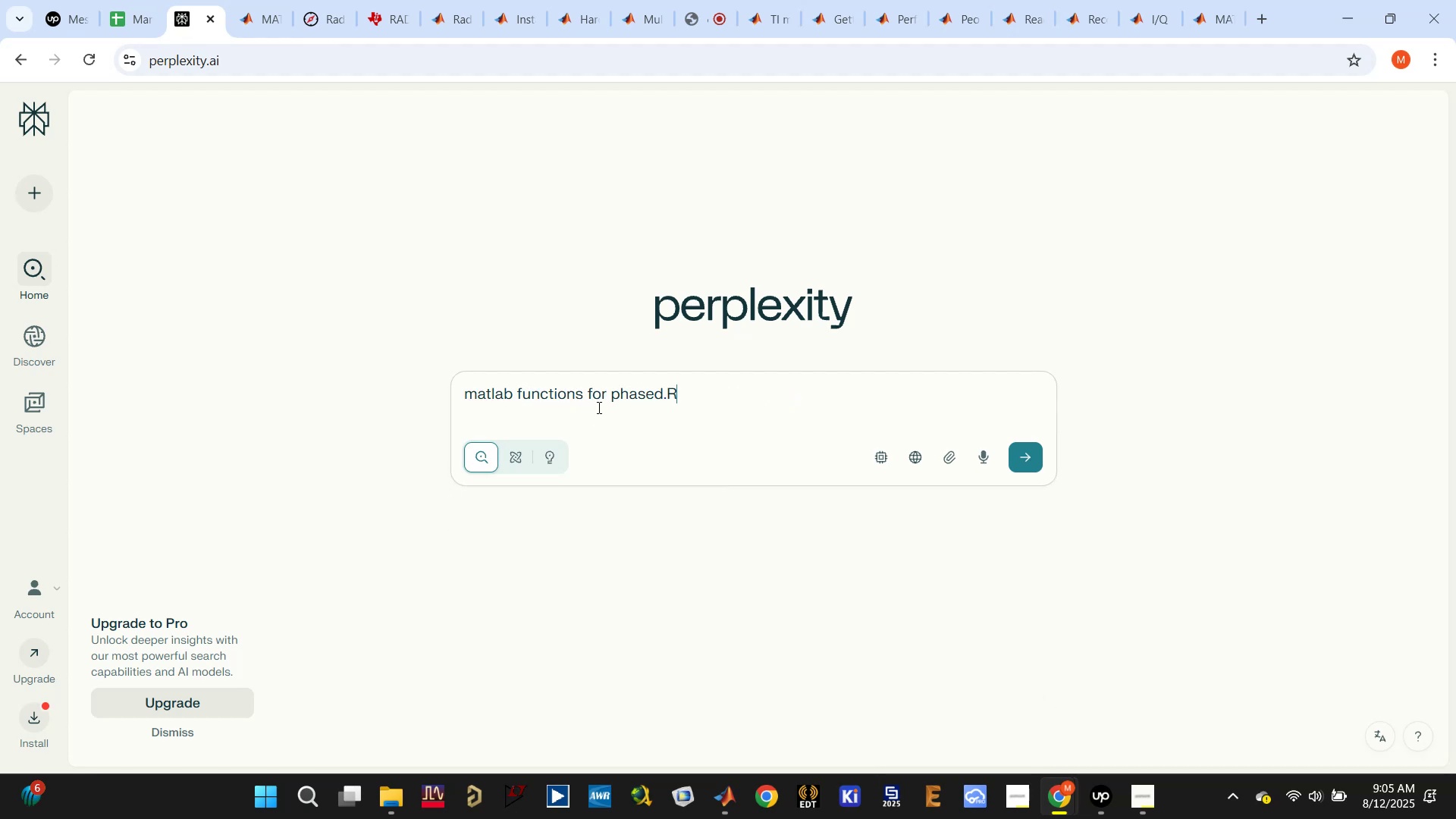 
key(Backspace)
 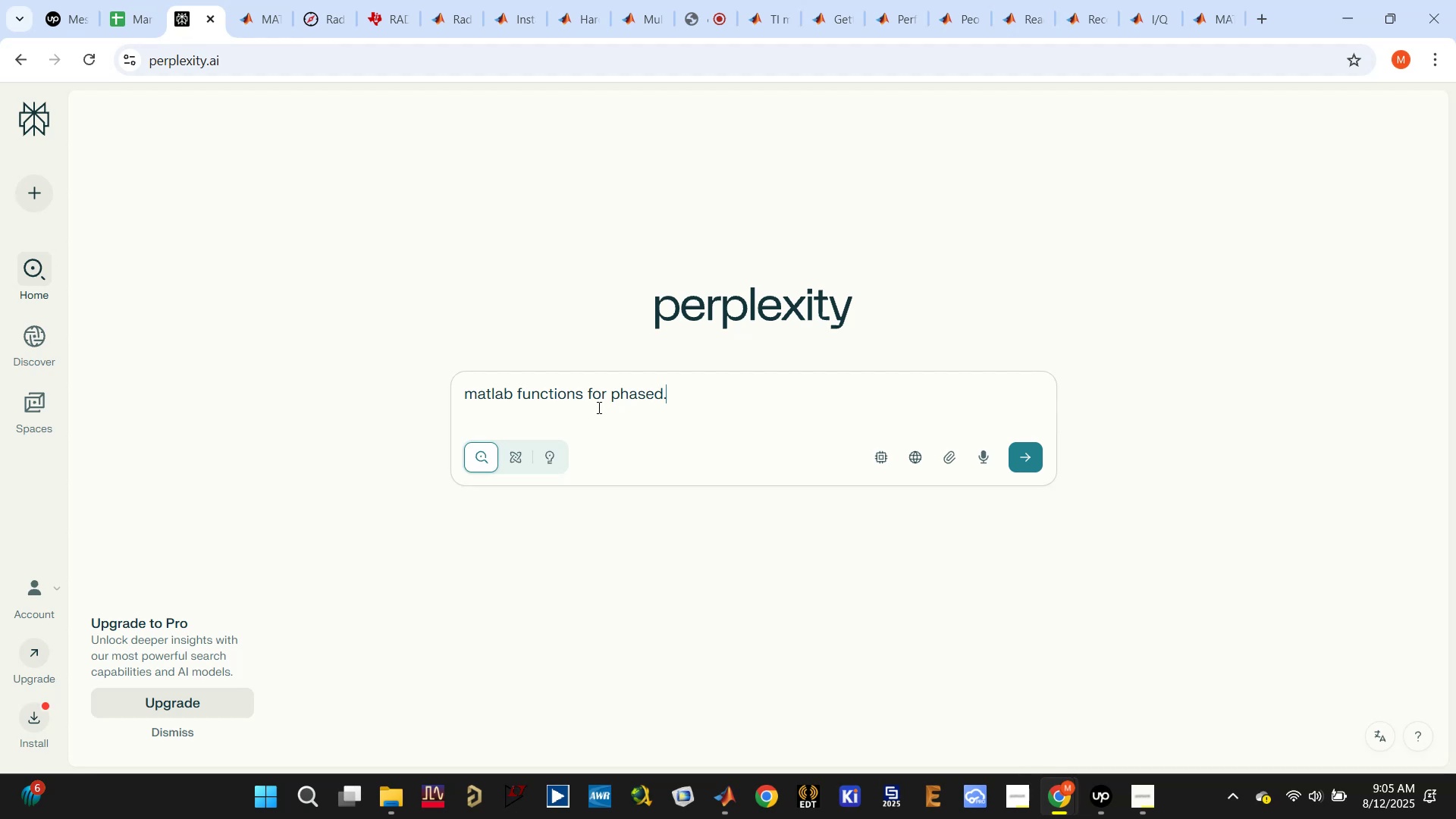 
key(Control+Enter)
 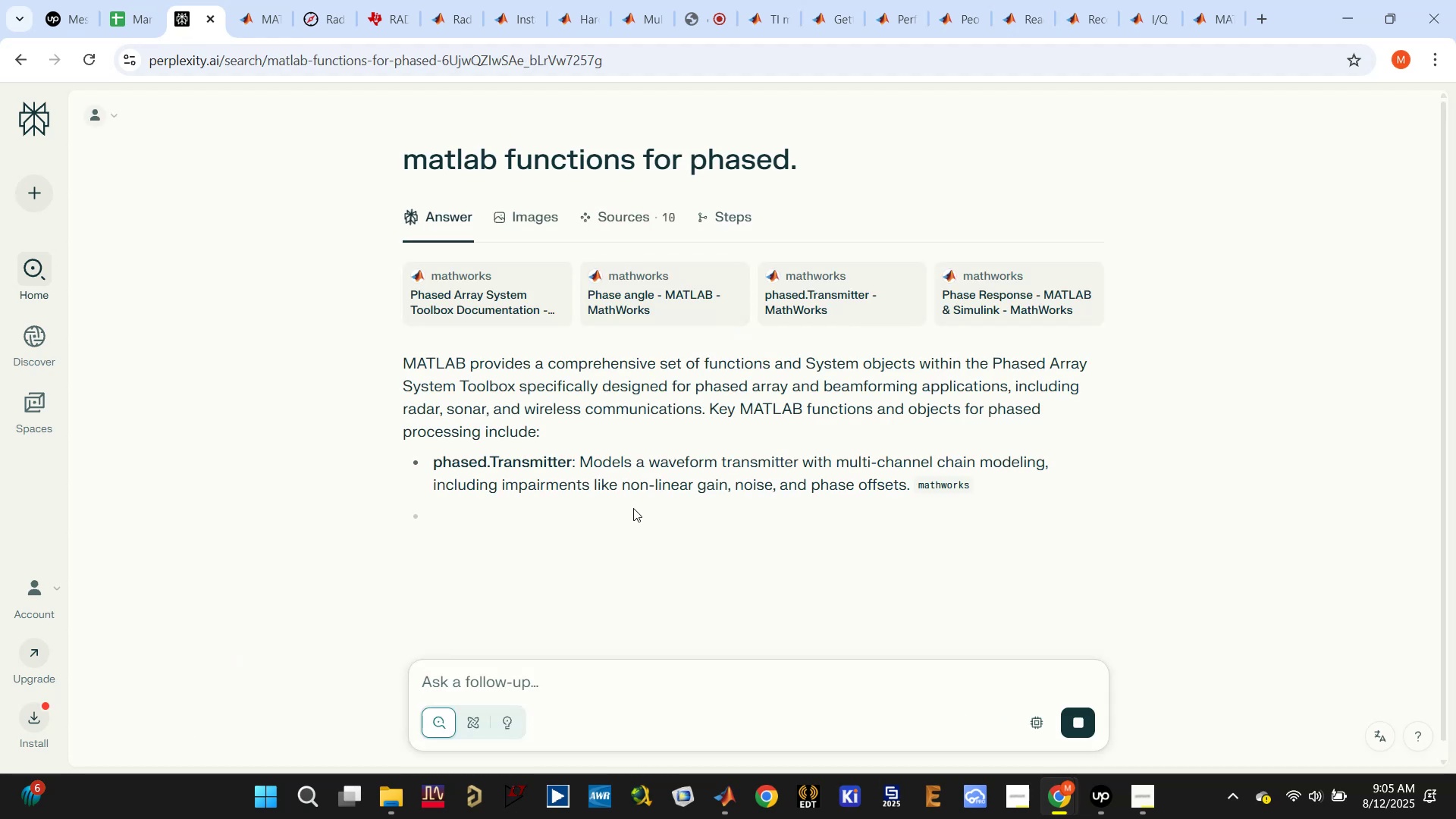 
scroll: coordinate [555, 452], scroll_direction: down, amount: 4.0
 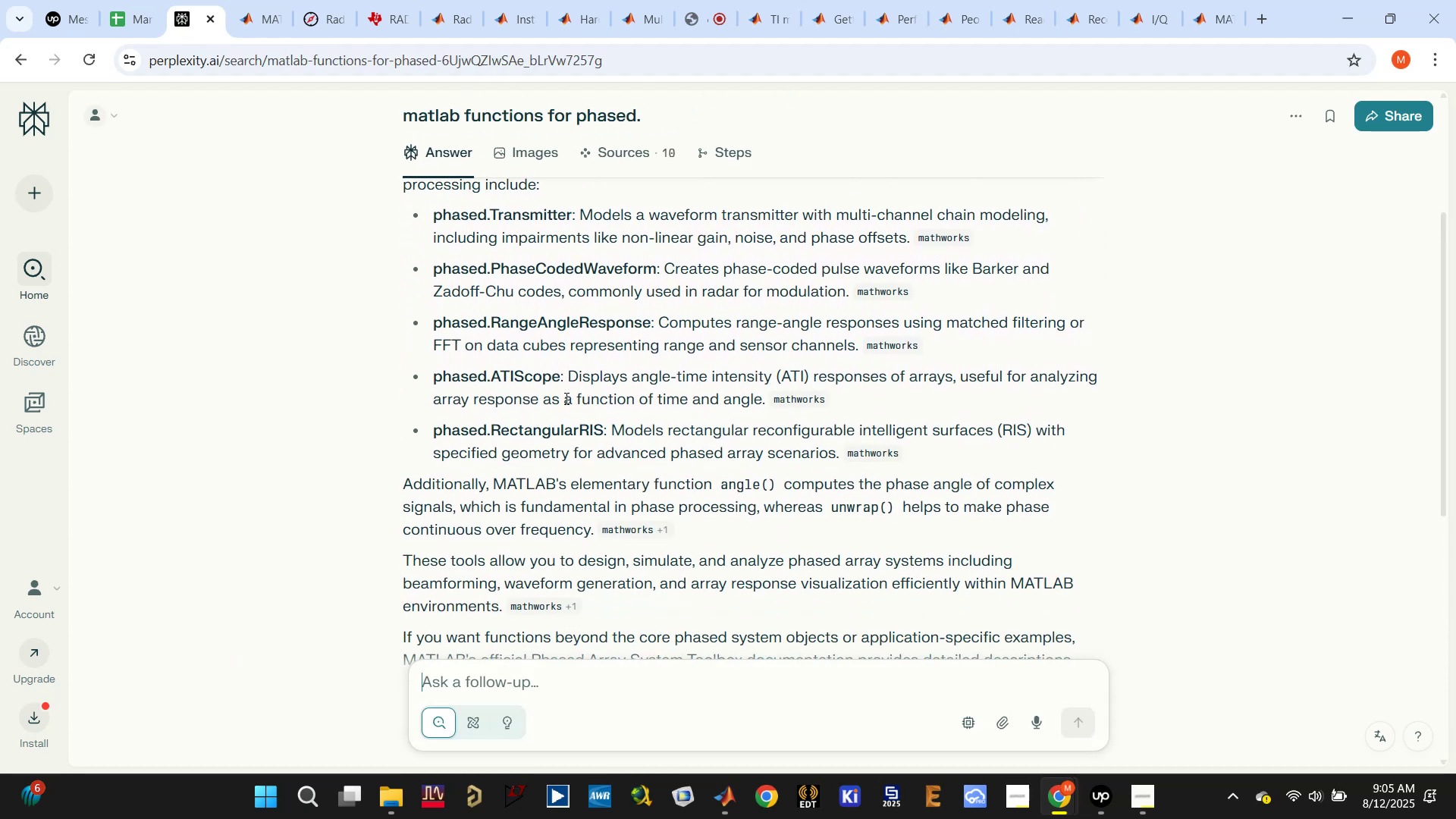 
scroll: coordinate [564, 399], scroll_direction: up, amount: 1.0
 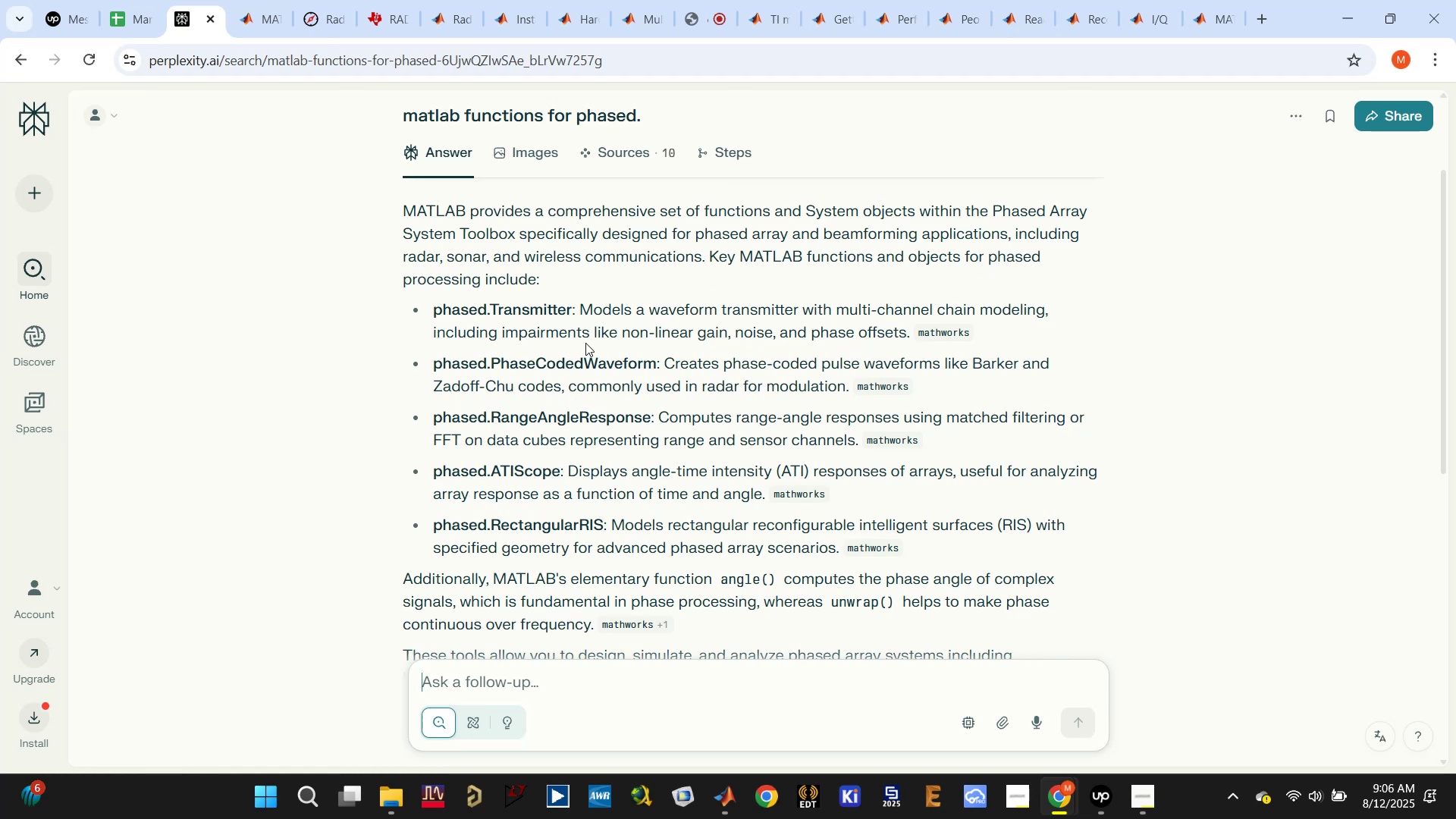 
scroll: coordinate [591, 364], scroll_direction: down, amount: 6.0
 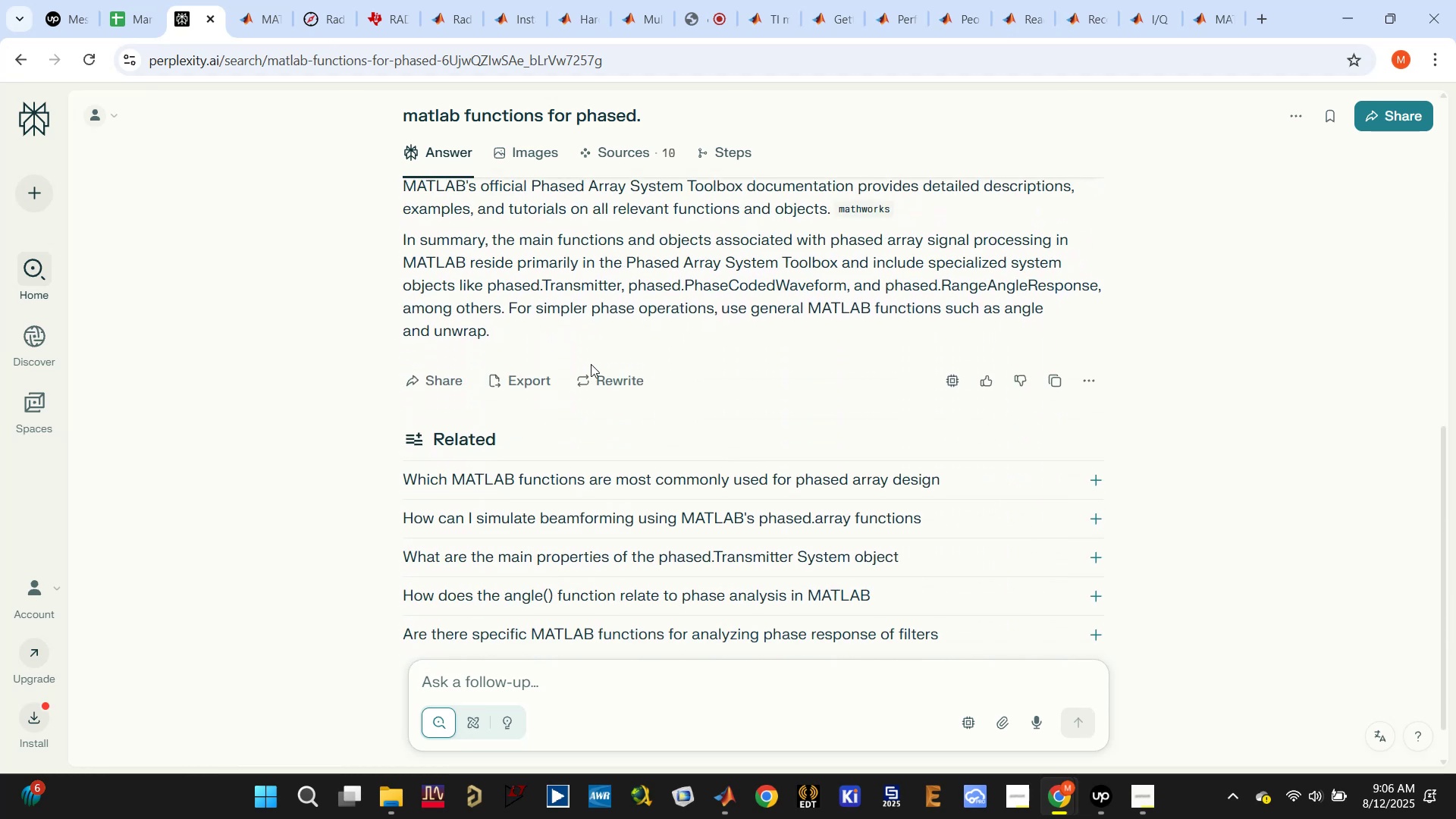 
scroll: coordinate [591, 366], scroll_direction: up, amount: 8.0
 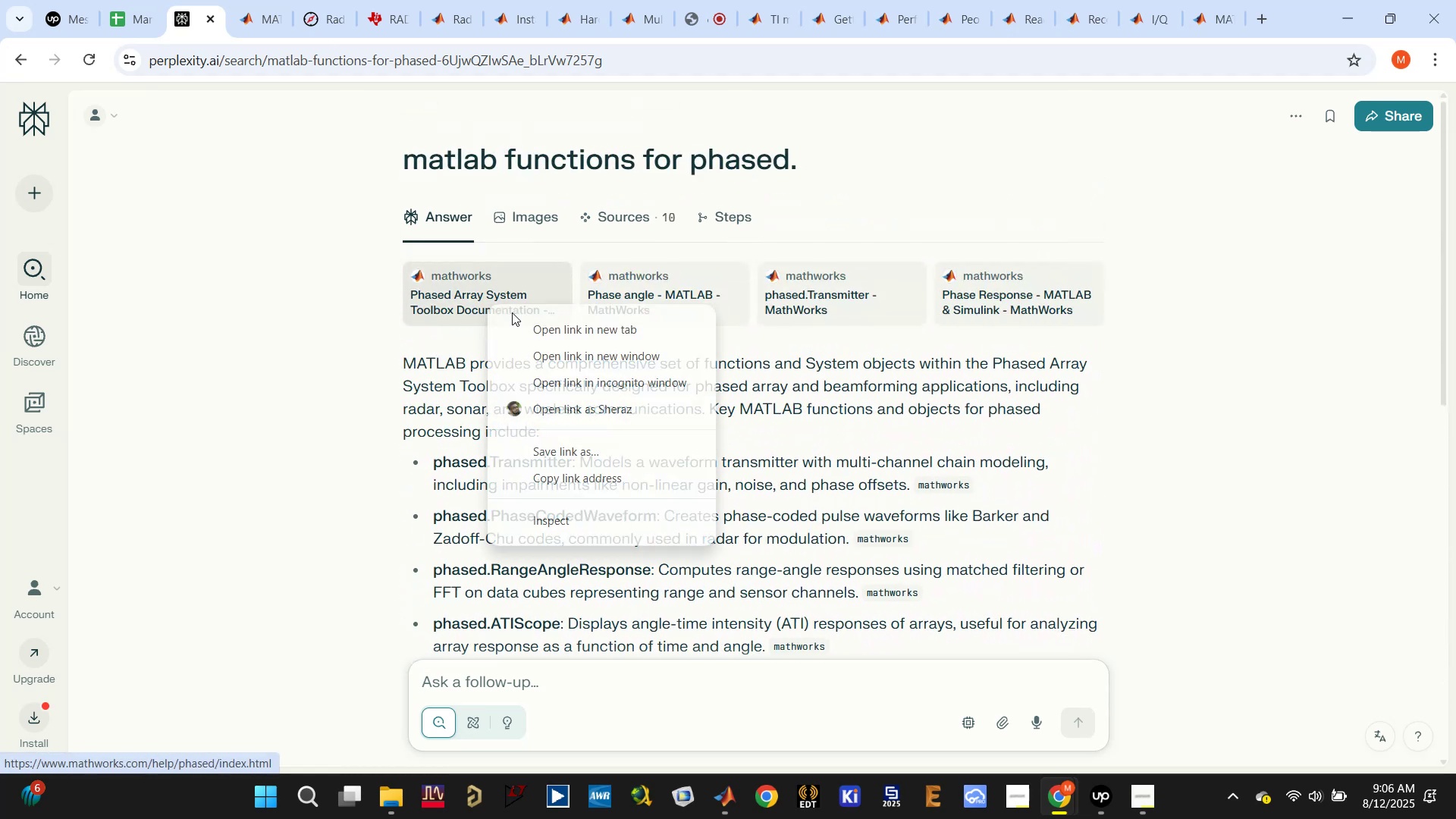 
left_click([560, 330])
 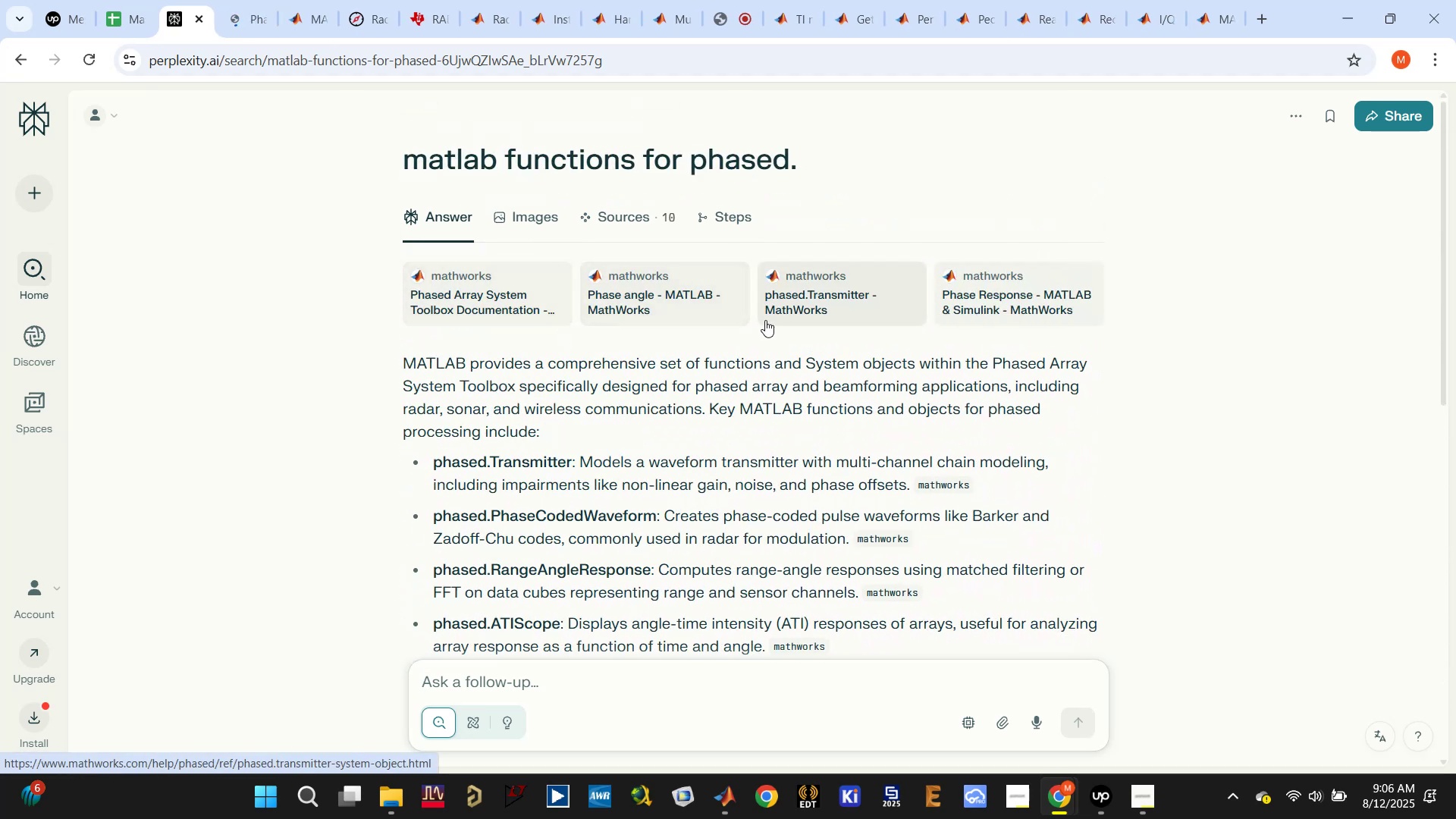 
right_click([695, 297])
 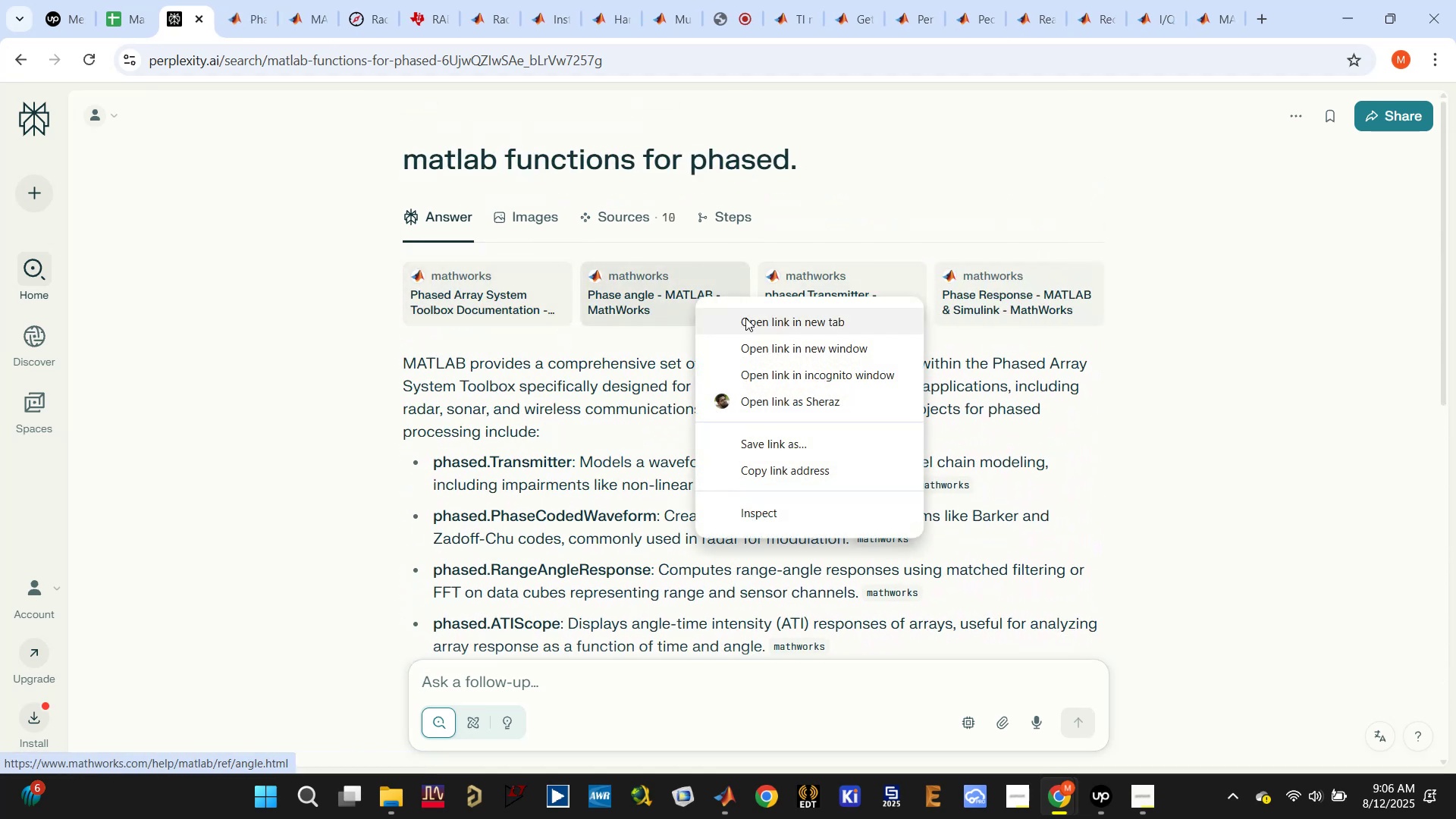 
left_click([747, 317])
 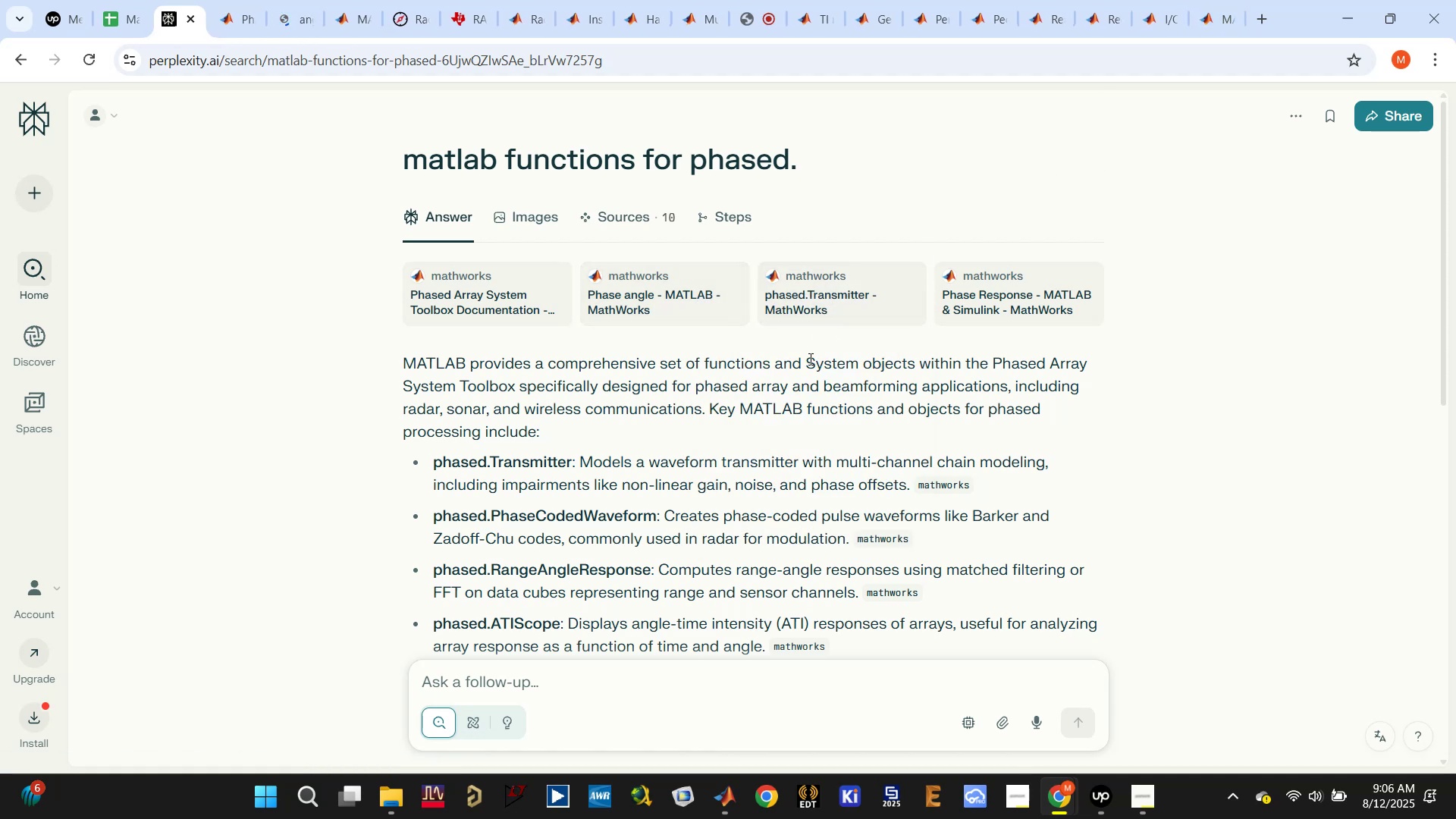 
scroll: coordinate [690, 518], scroll_direction: up, amount: 7.0
 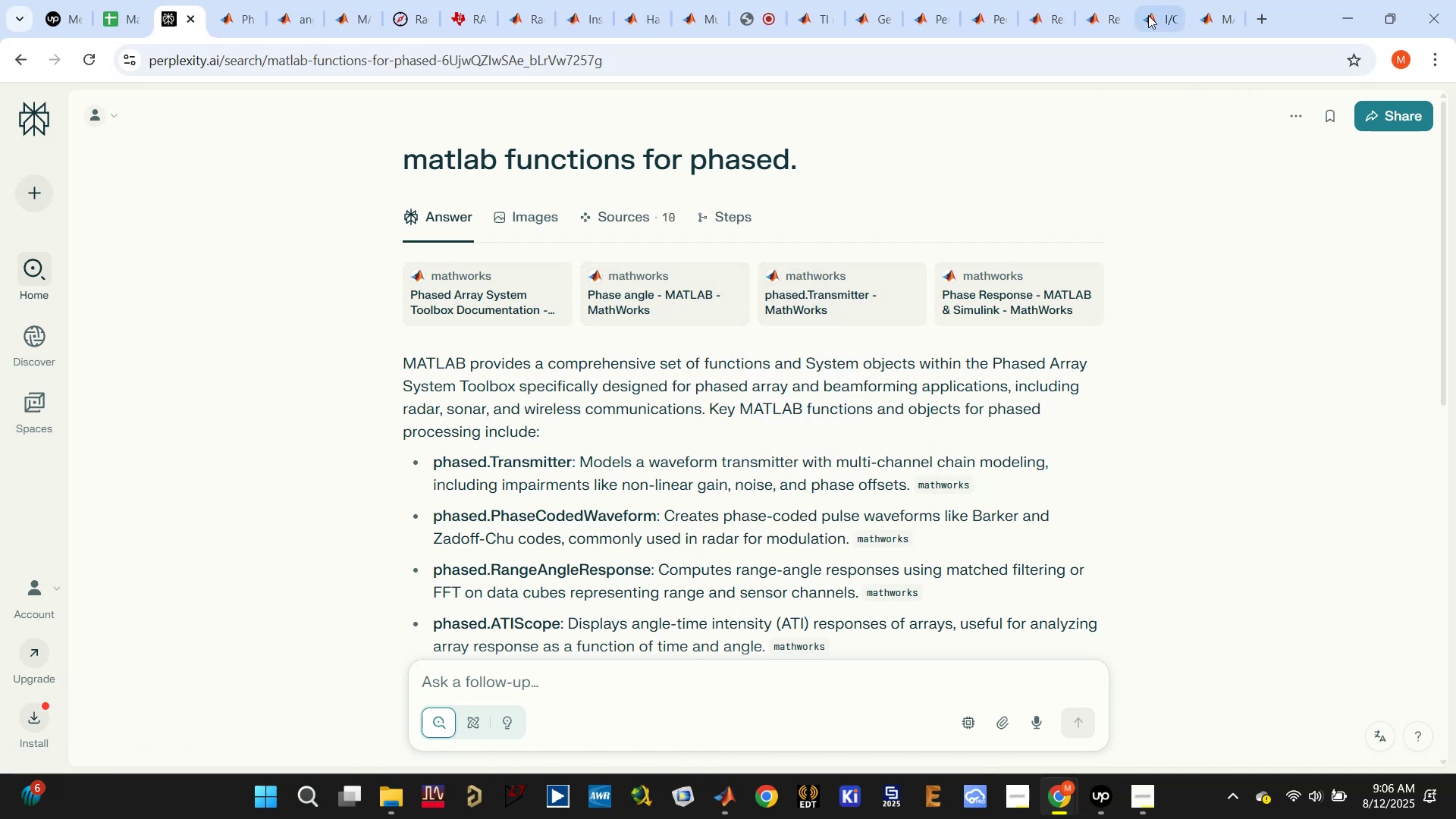 
left_click([1155, 12])
 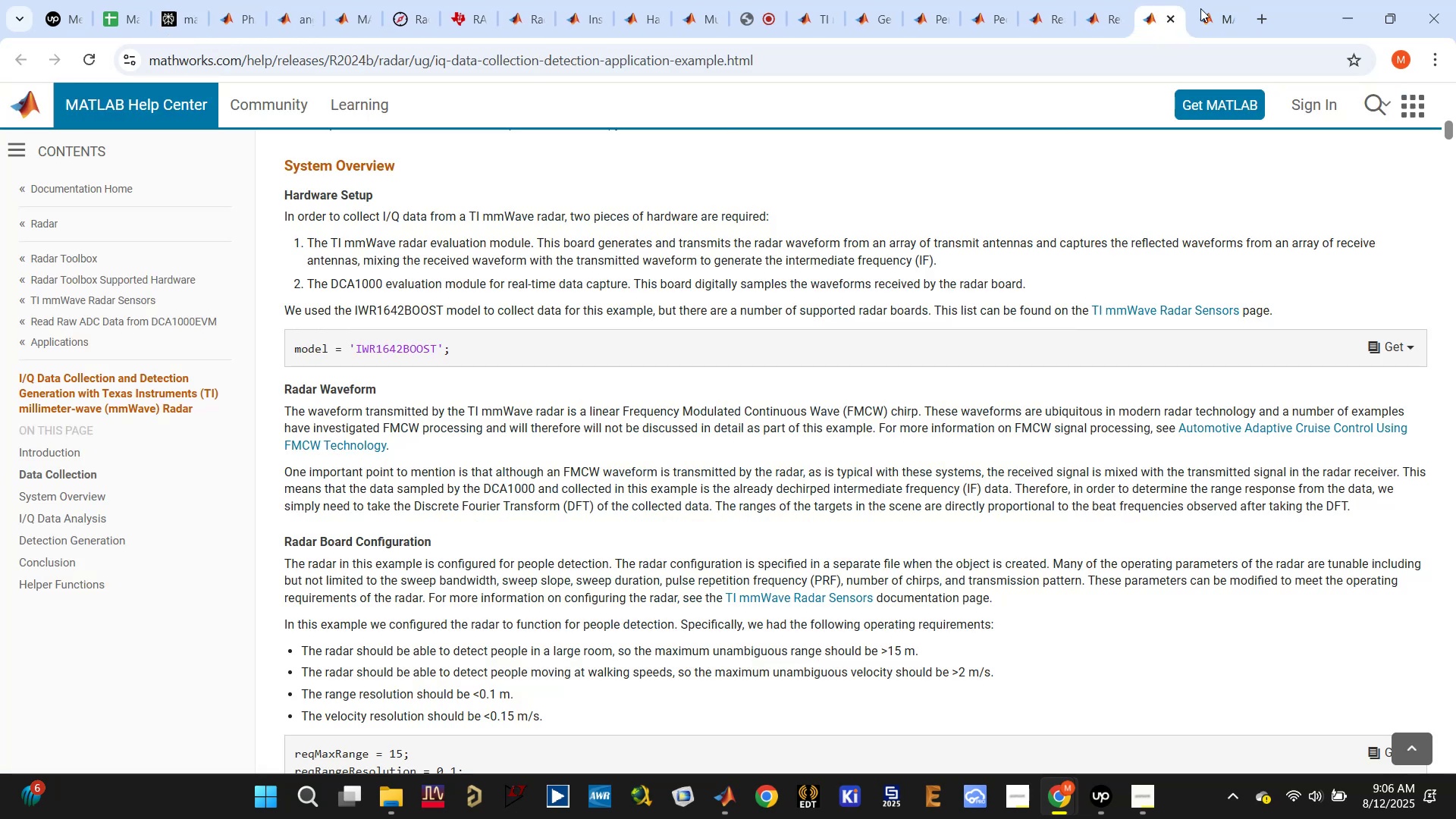 
left_click([1207, 5])
 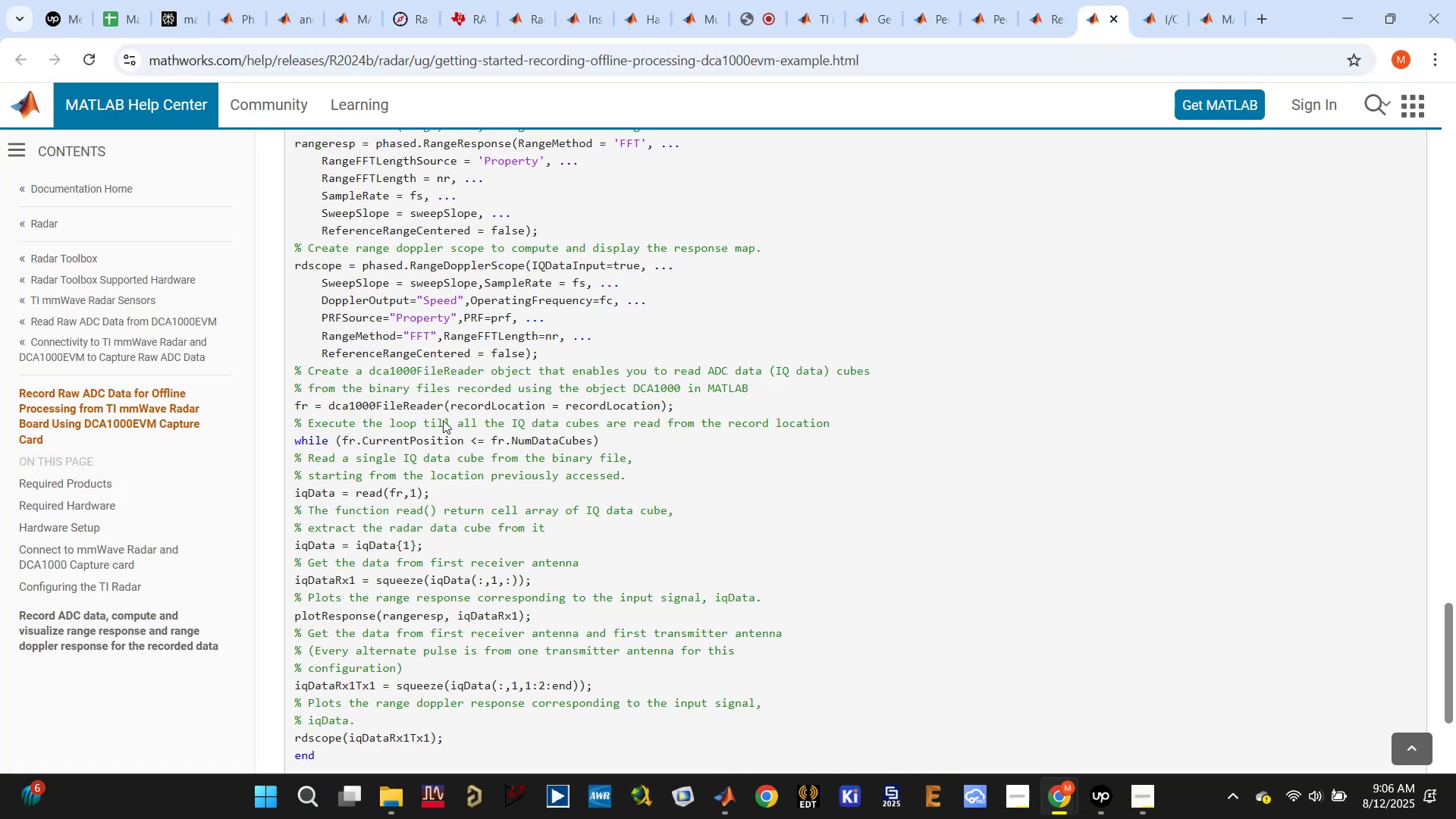 
scroll: coordinate [594, 409], scroll_direction: up, amount: 4.0
 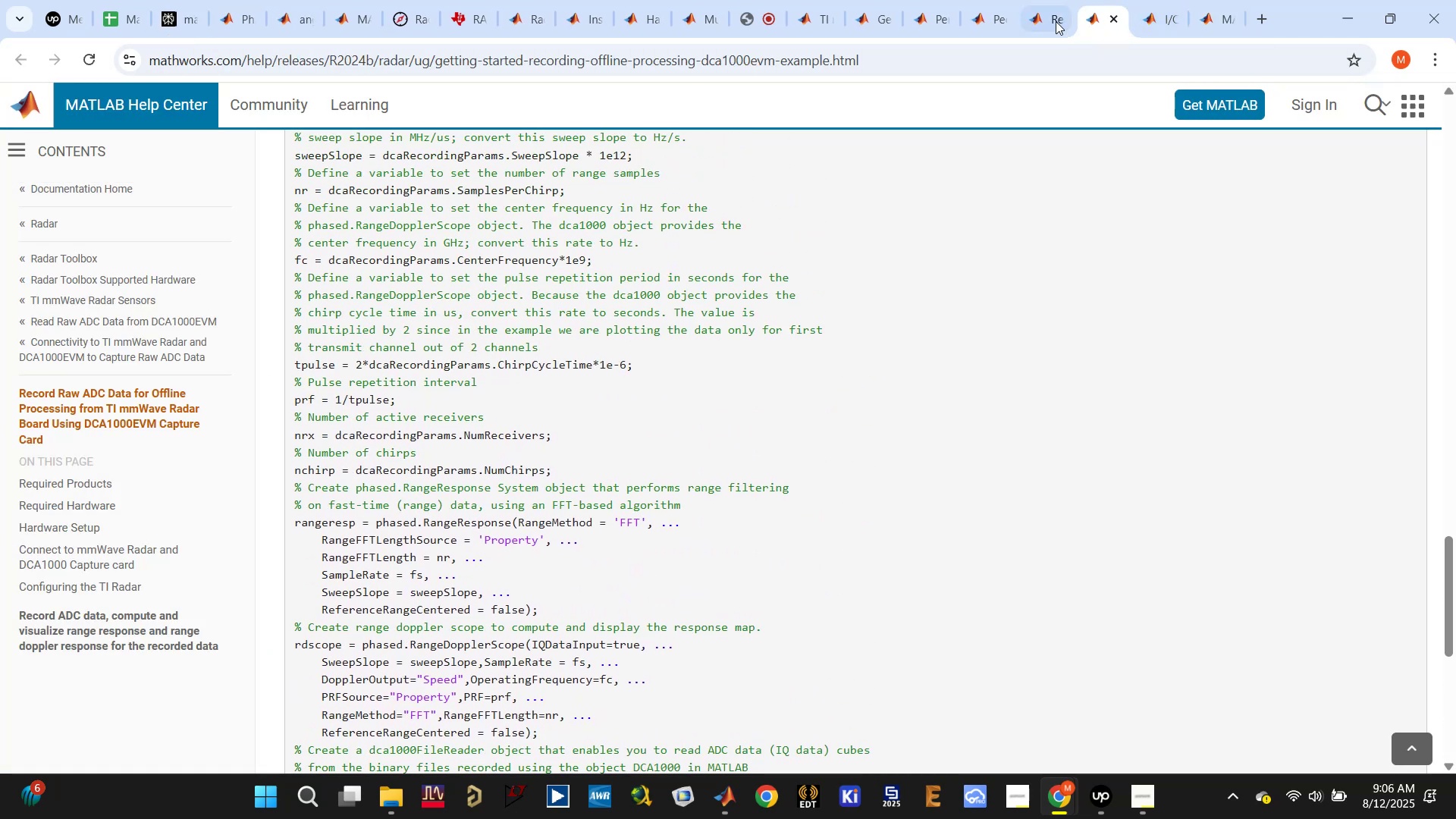 
left_click([1053, 19])
 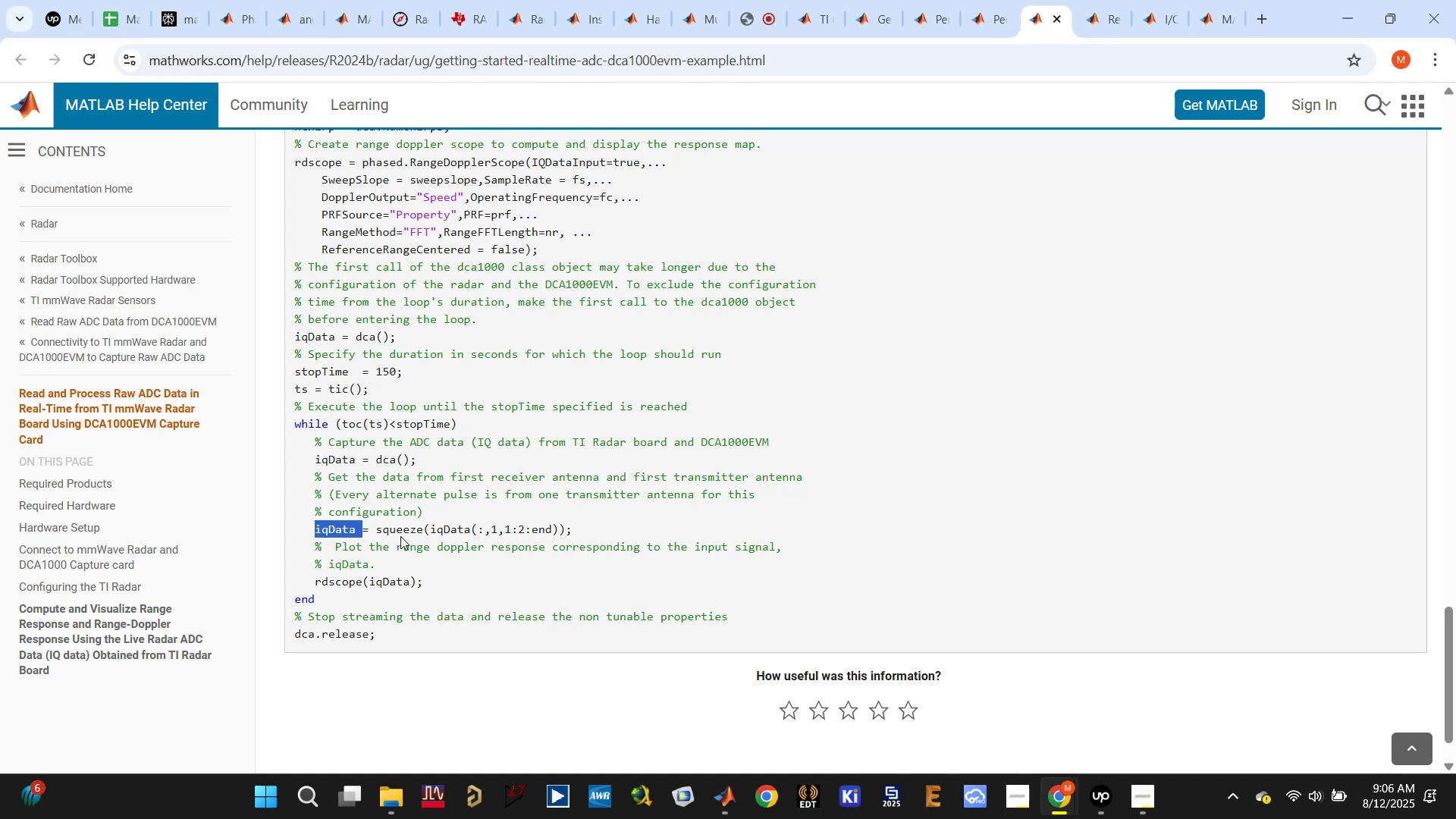 
scroll: coordinate [773, 283], scroll_direction: up, amount: 9.0
 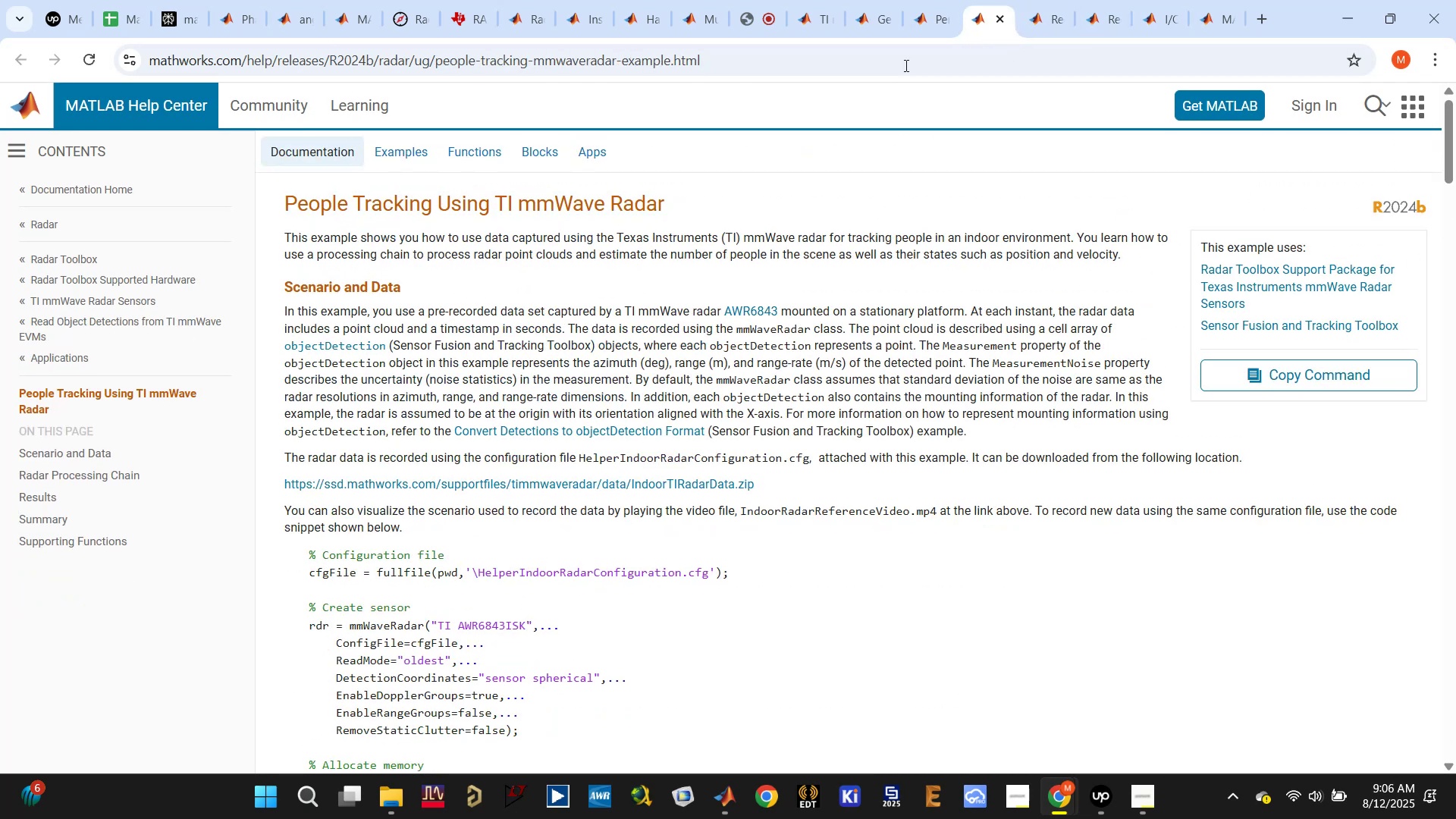 
left_click([808, 17])
 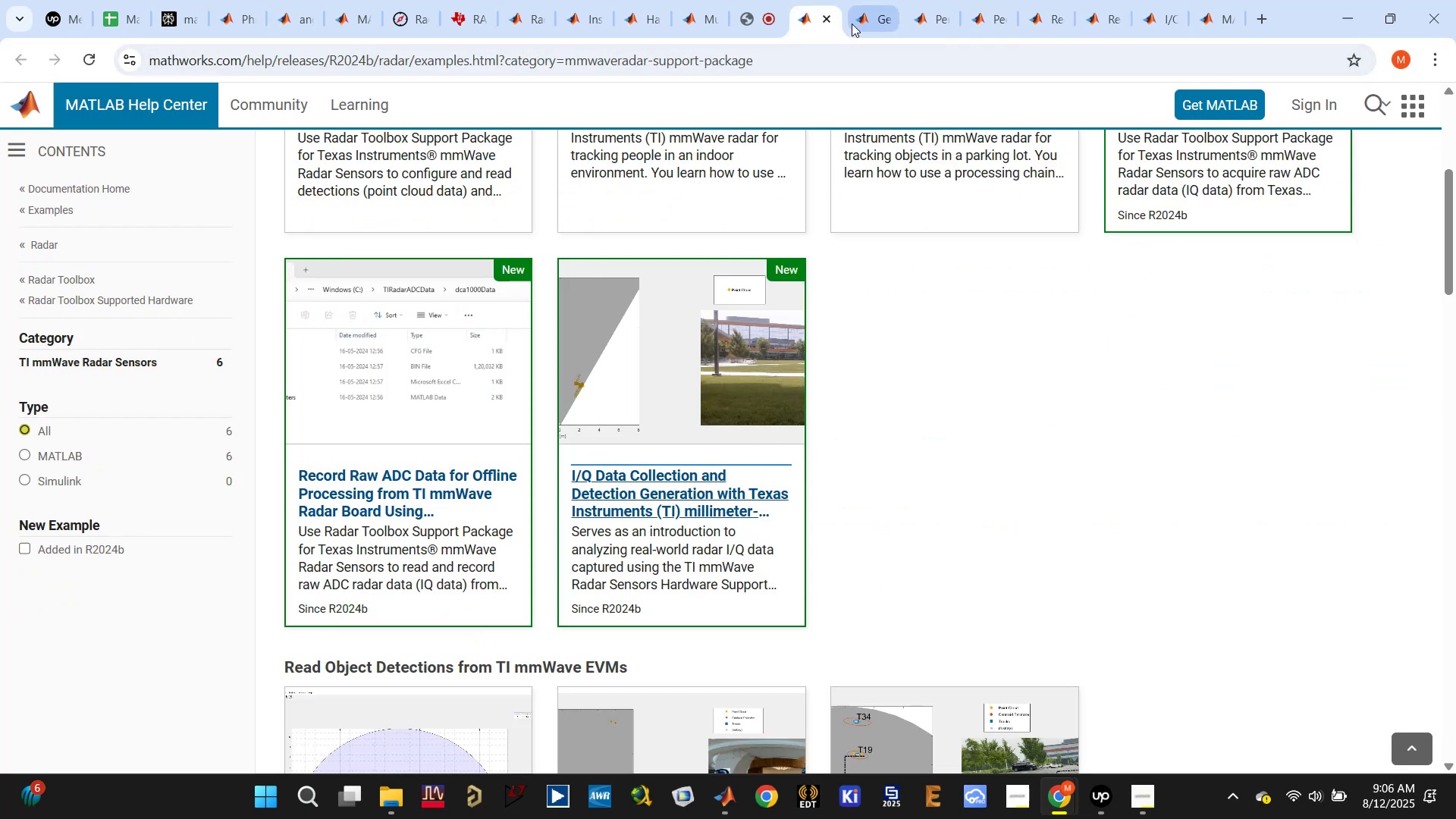 
scroll: coordinate [855, 197], scroll_direction: up, amount: 4.0
 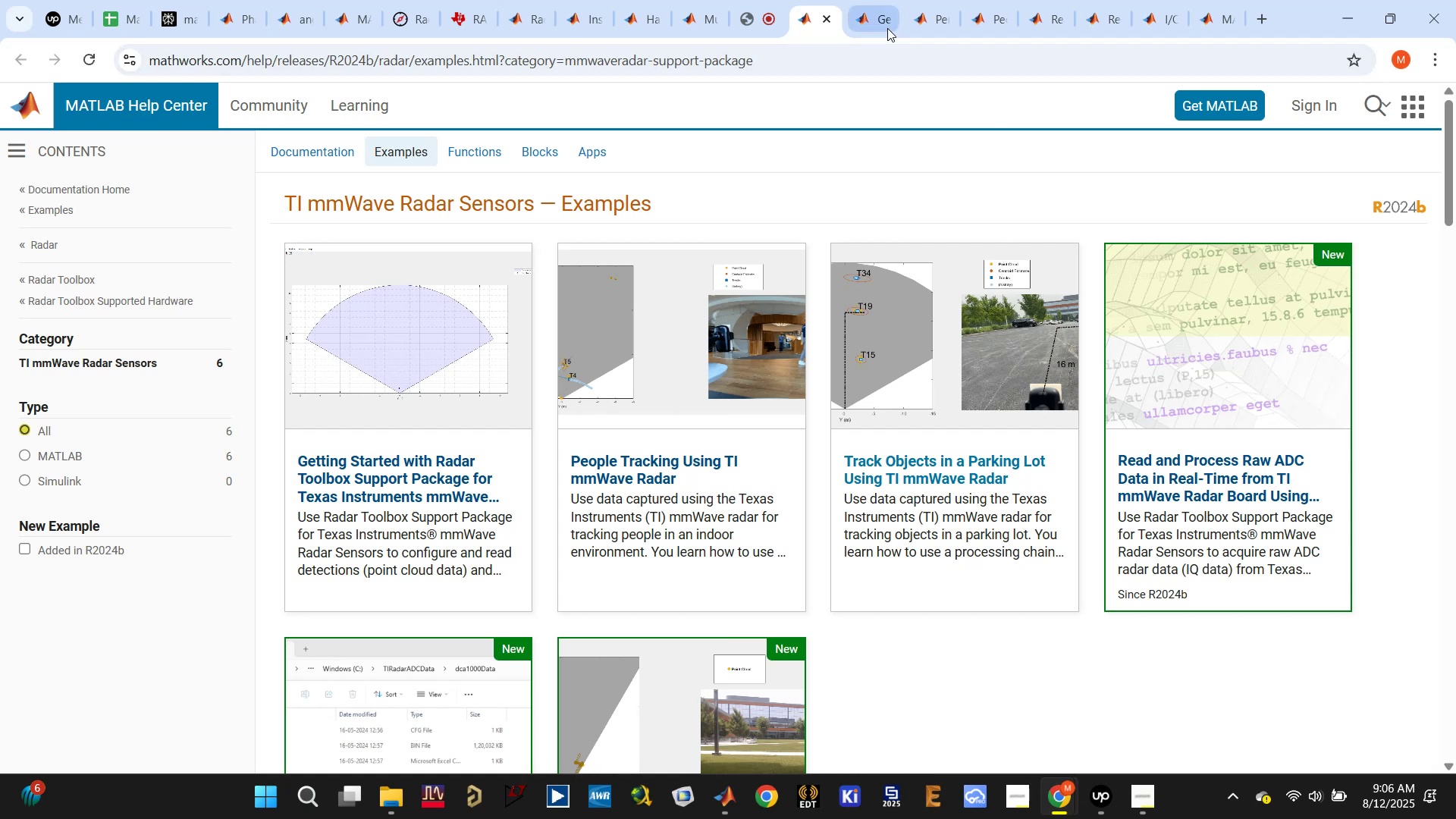 
right_click([1213, 479])
 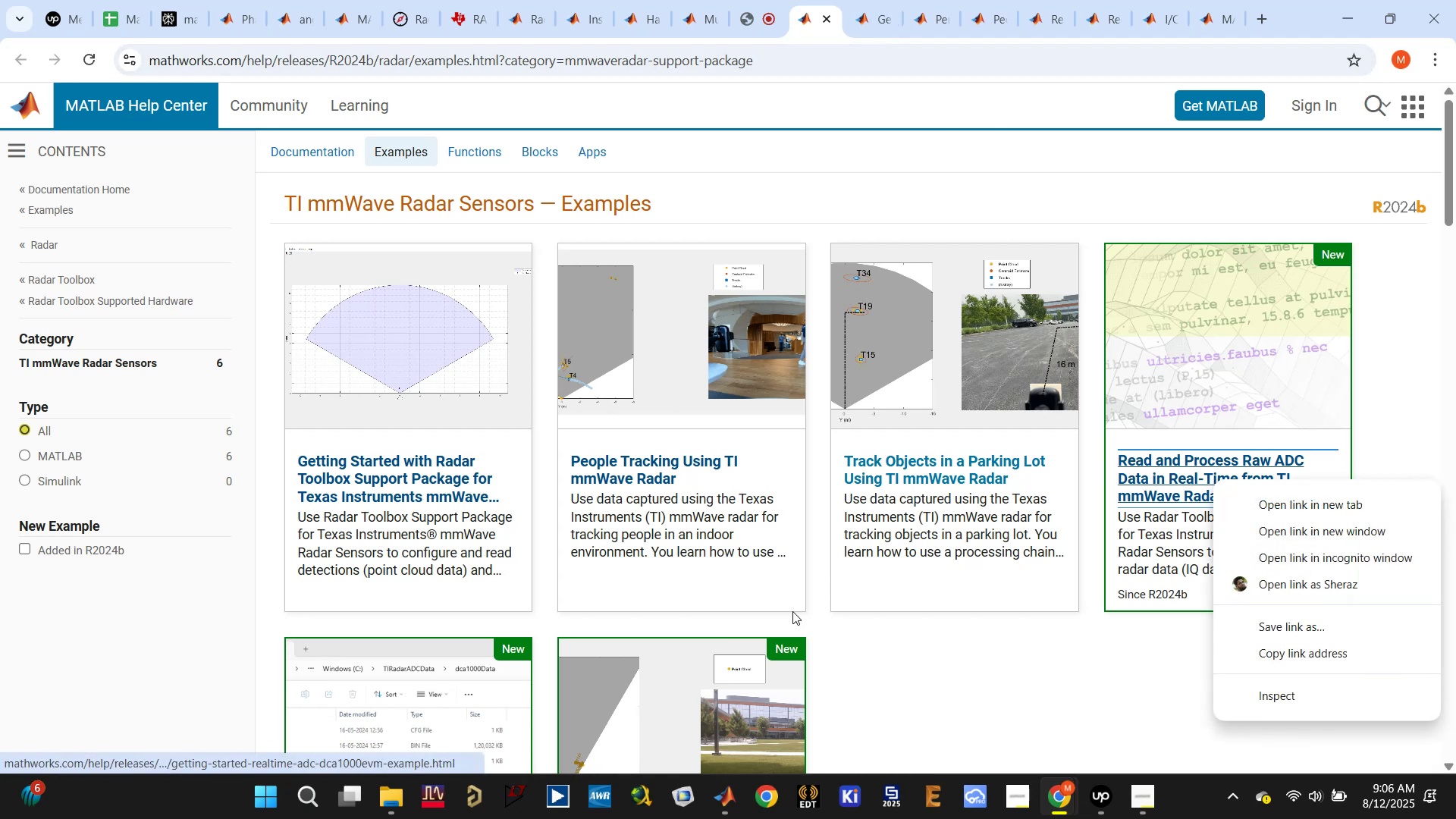 
left_click([922, 657])
 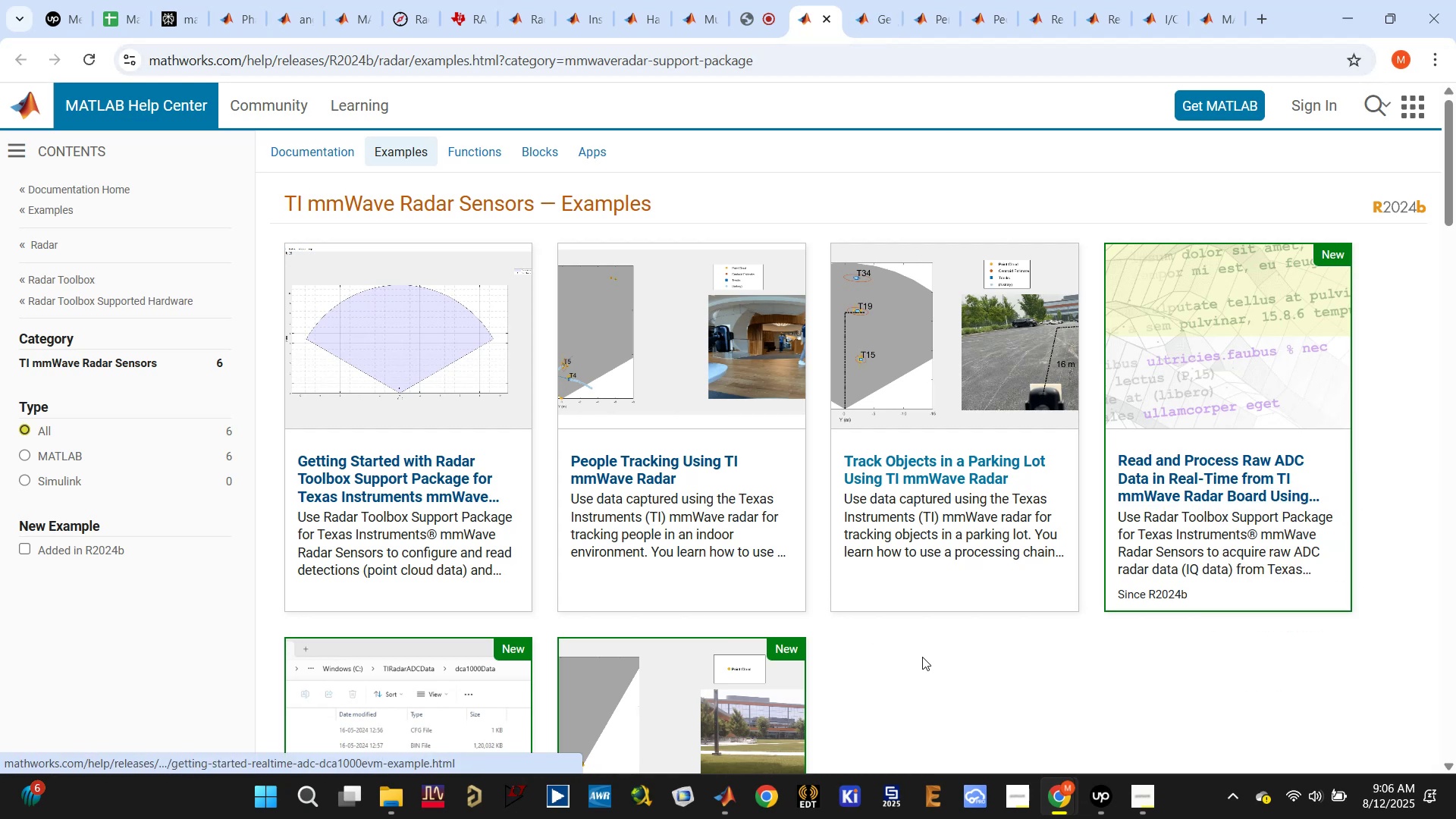 
scroll: coordinate [674, 629], scroll_direction: down, amount: 3.0
 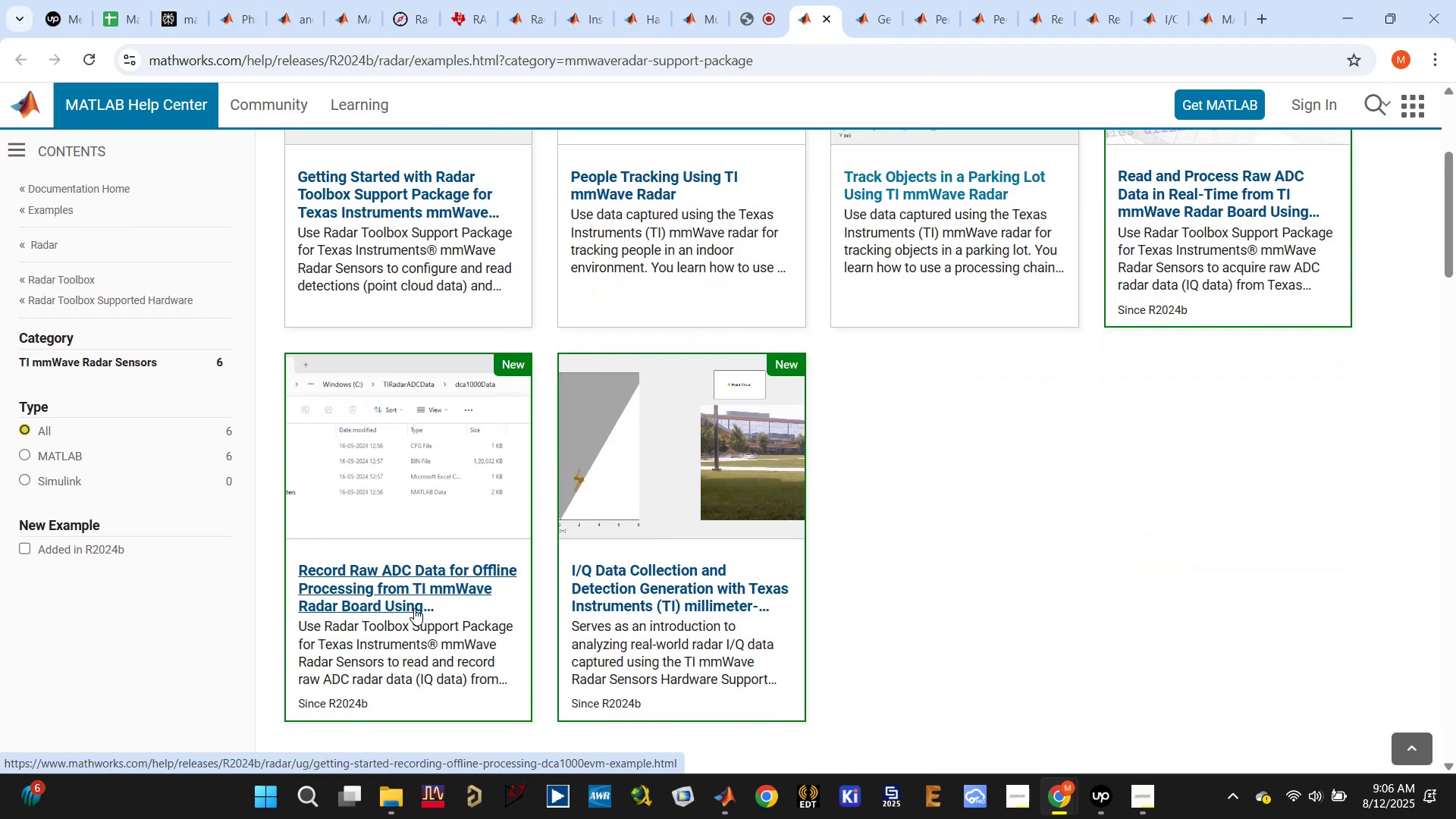 
right_click([409, 597])
 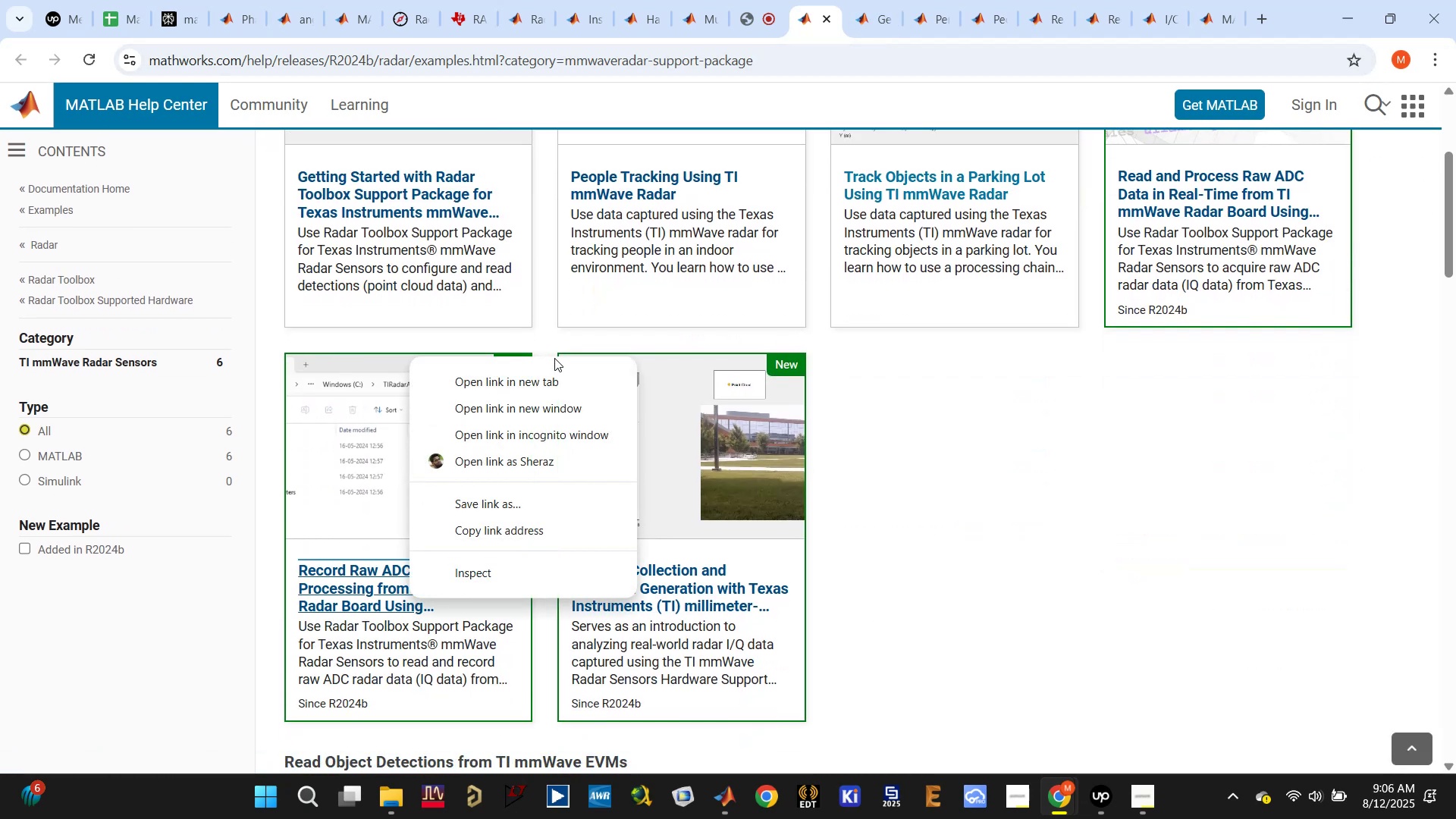 
left_click([552, 378])
 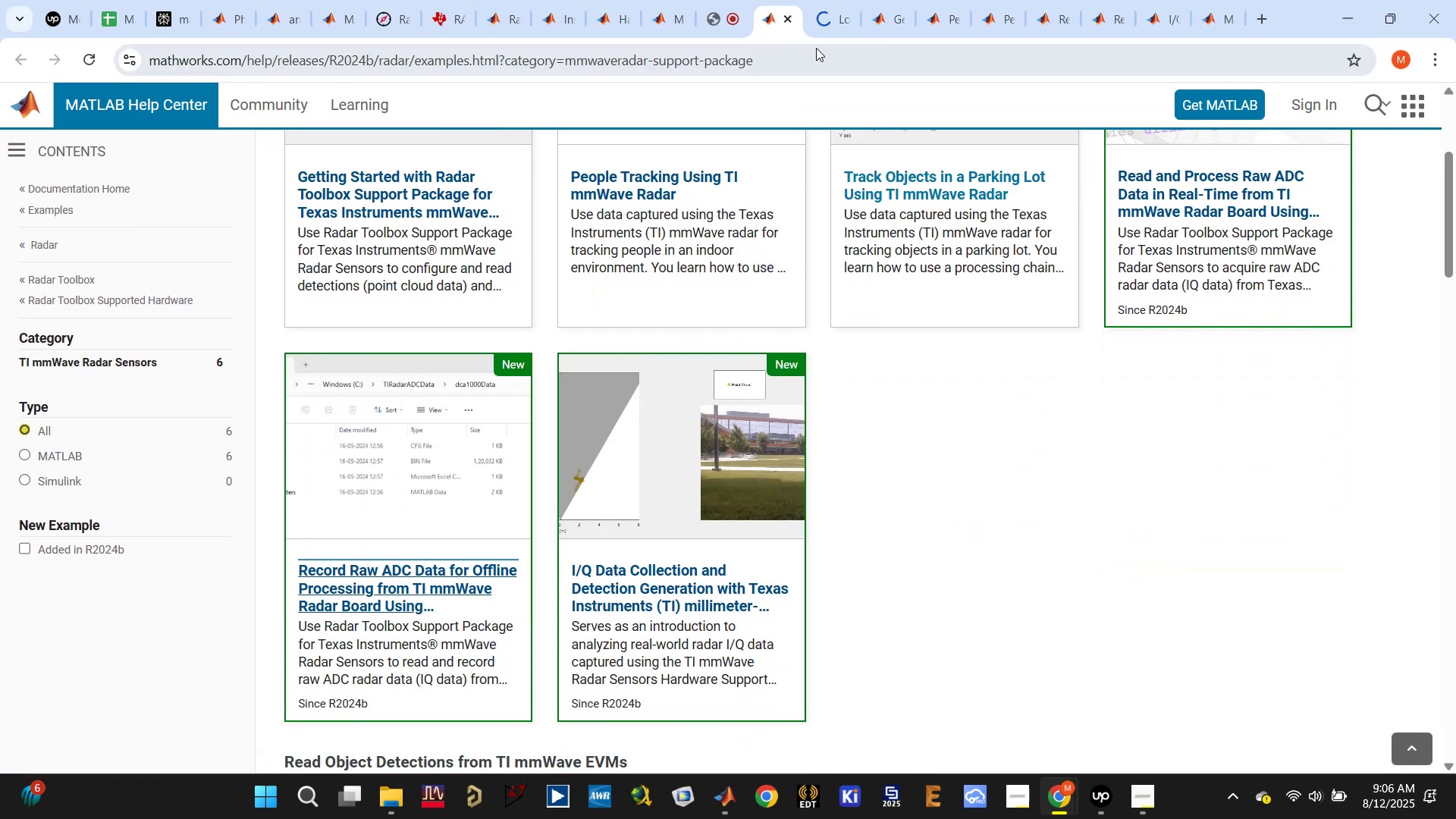 
left_click([823, 24])
 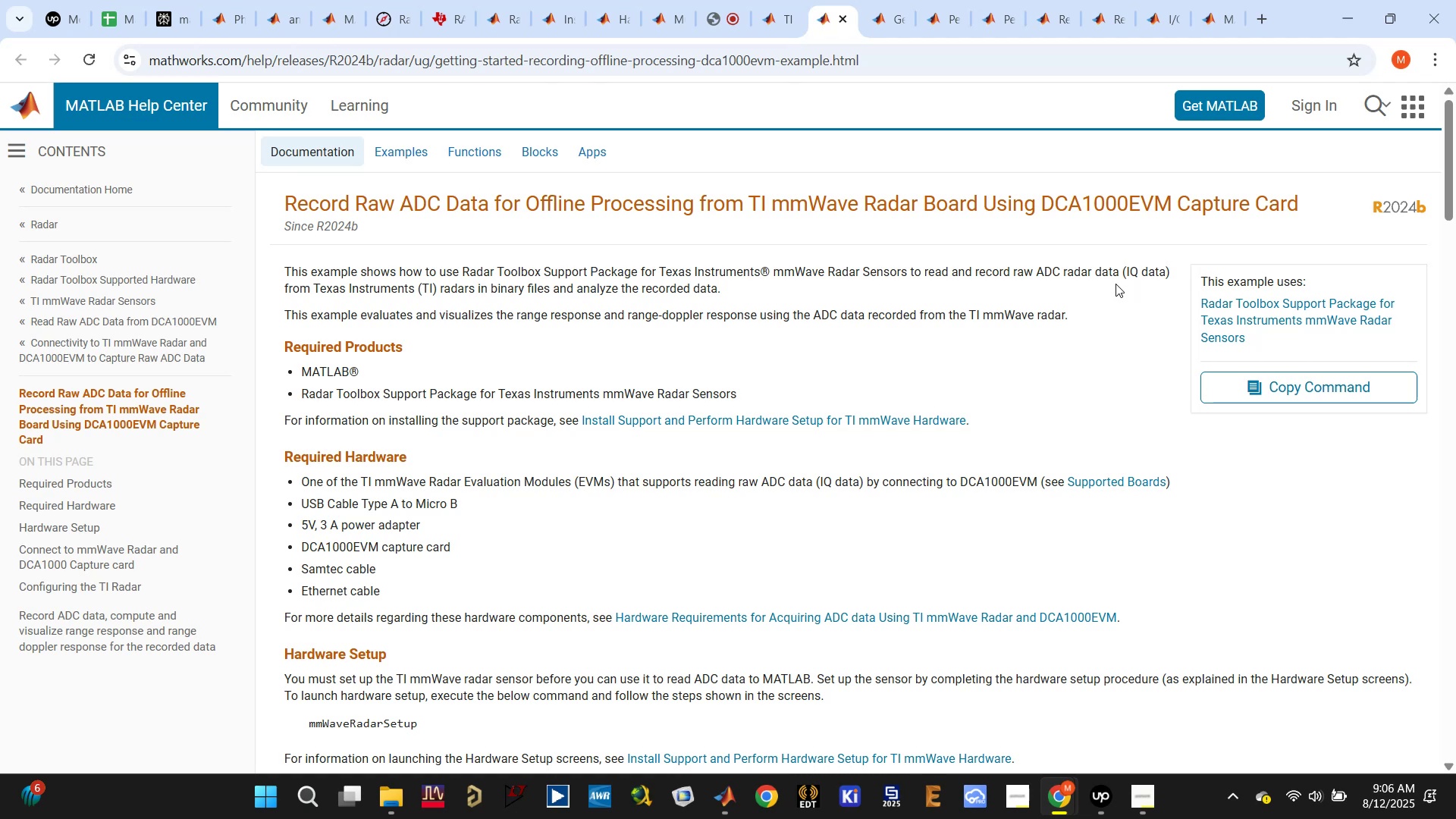 
wait(5.61)
 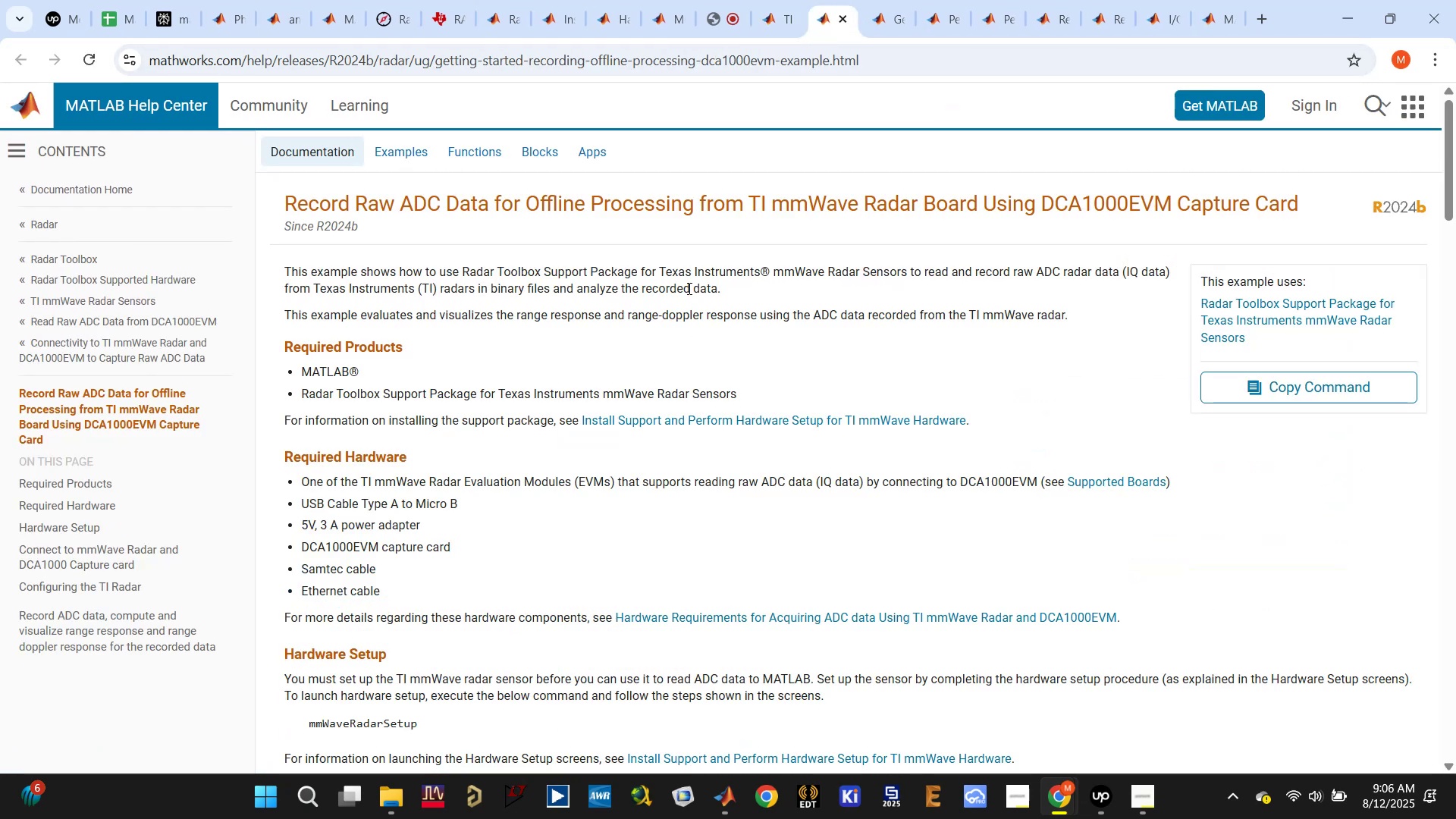 
left_click_drag(start_coordinate=[310, 311], to_coordinate=[553, 327])
 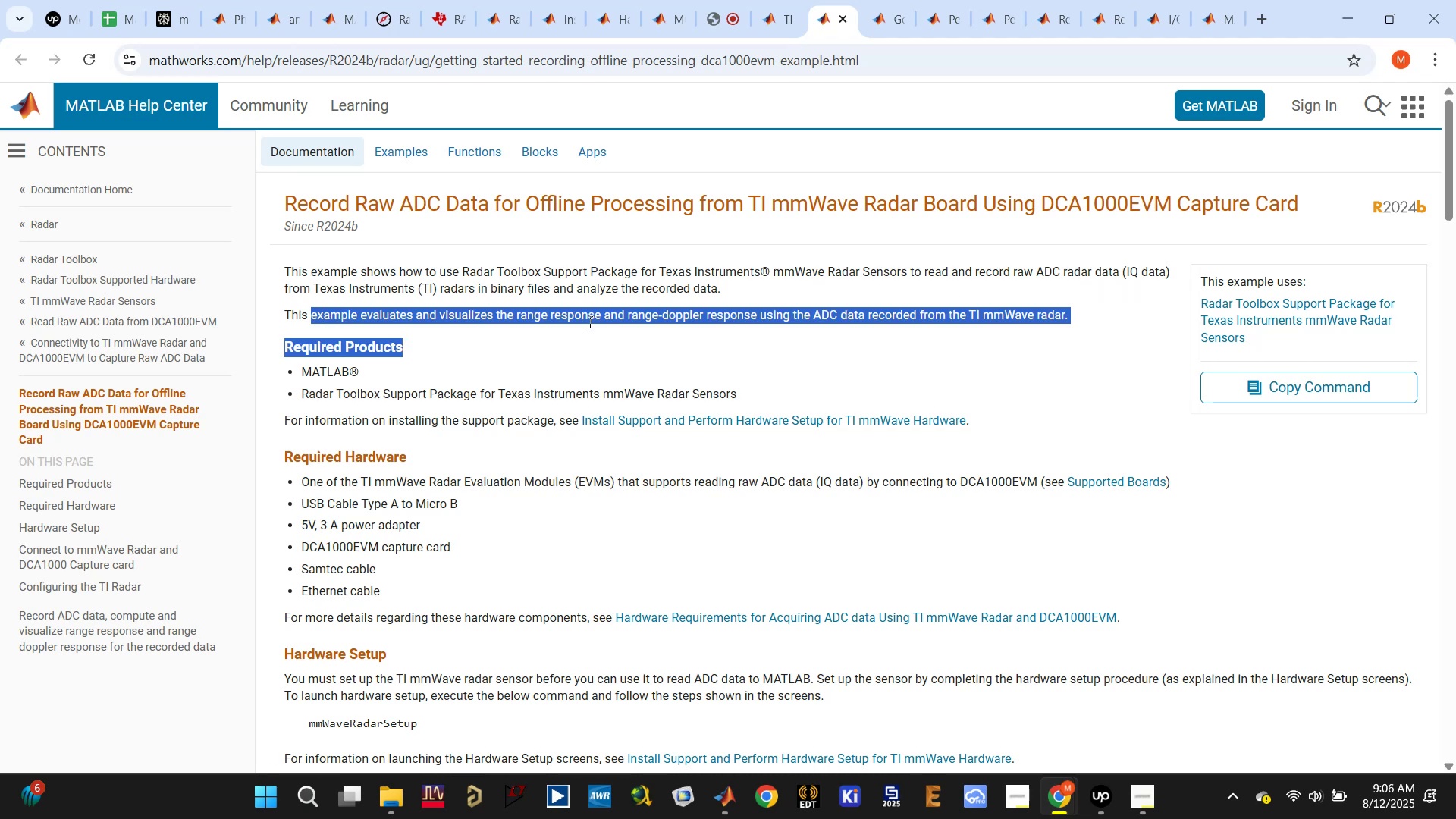 
left_click([626, 316])
 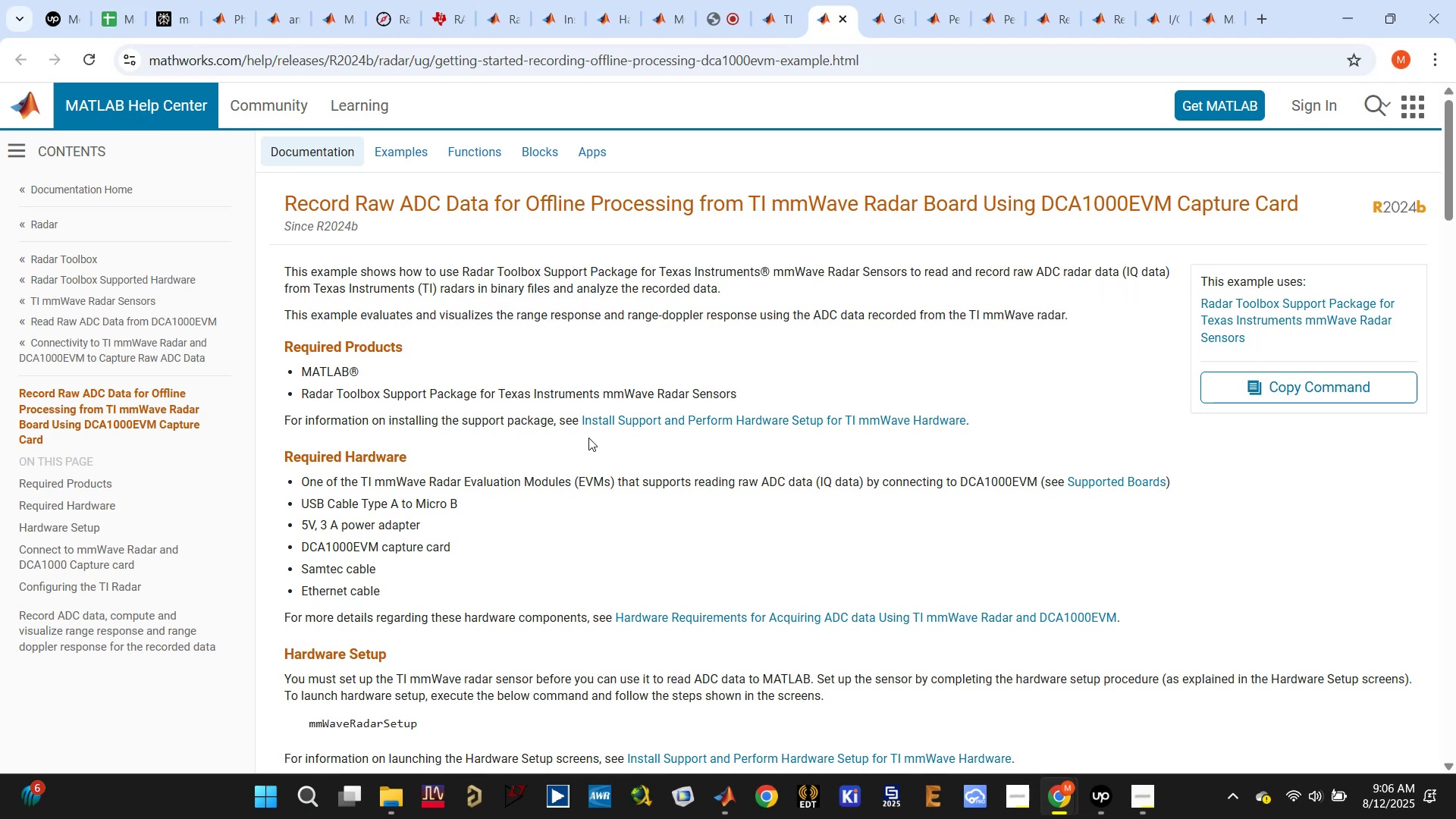 
scroll: coordinate [470, 367], scroll_direction: down, amount: 3.0
 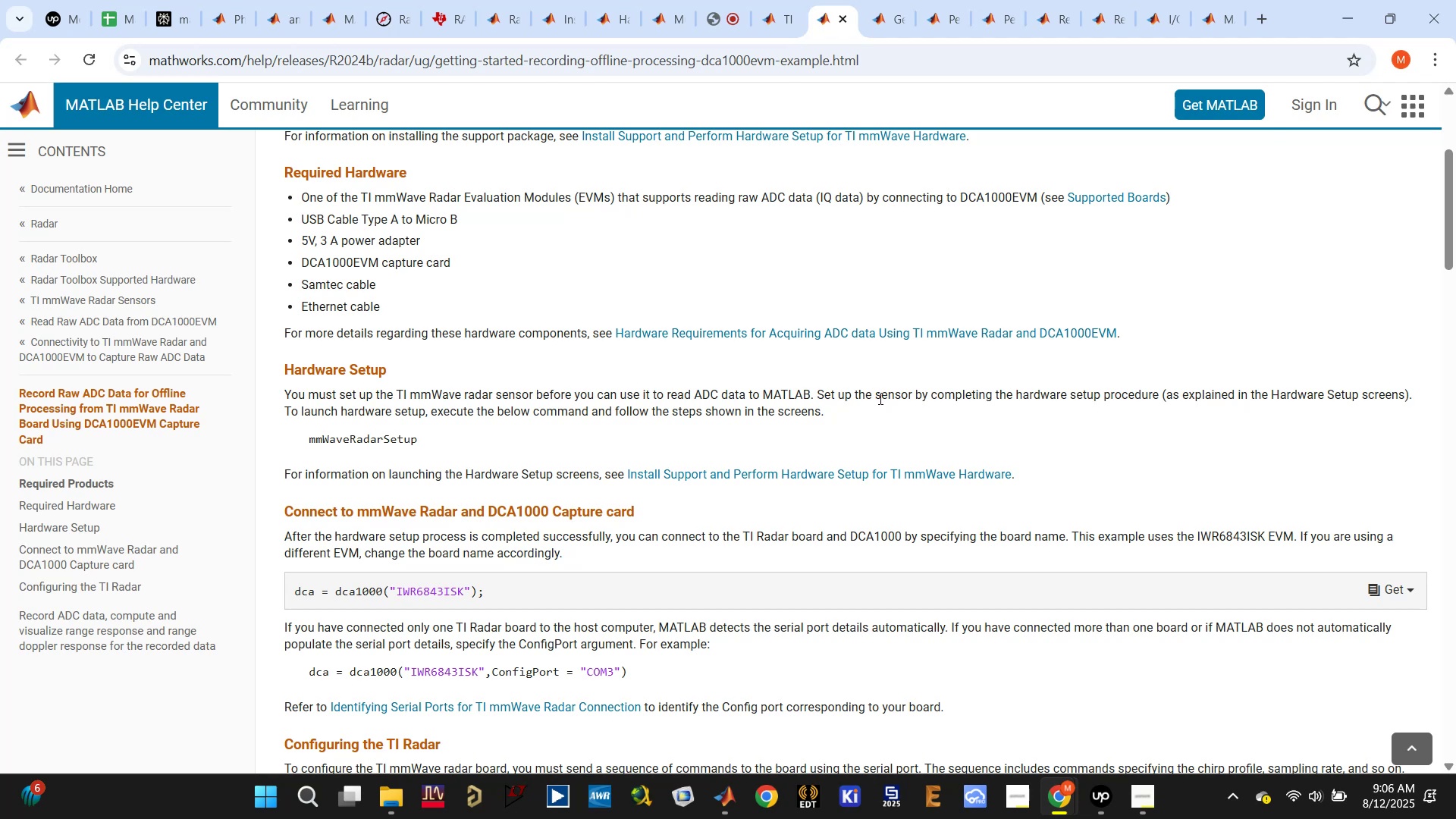 
wait(11.45)
 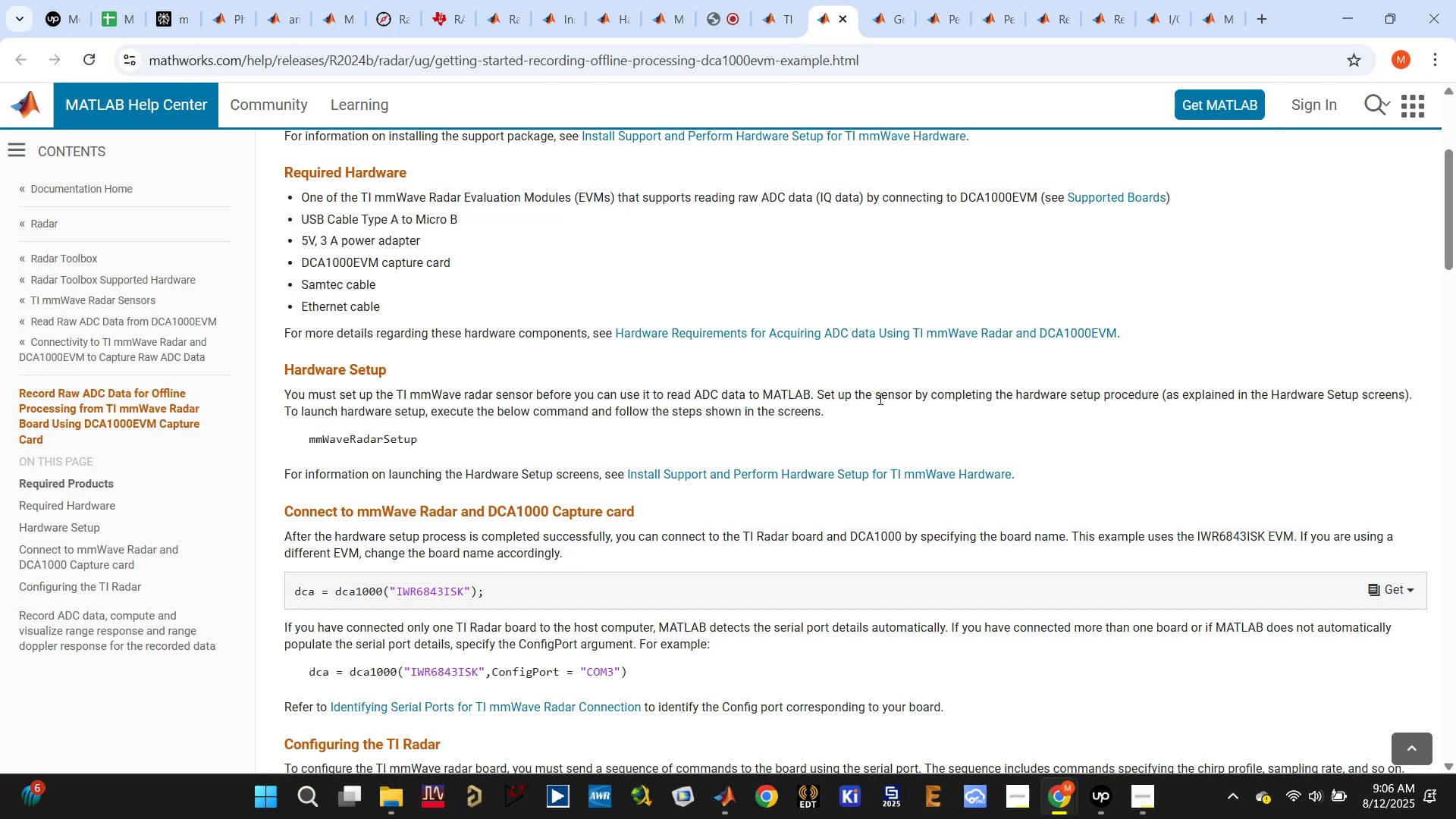 
double_click([394, 435])
 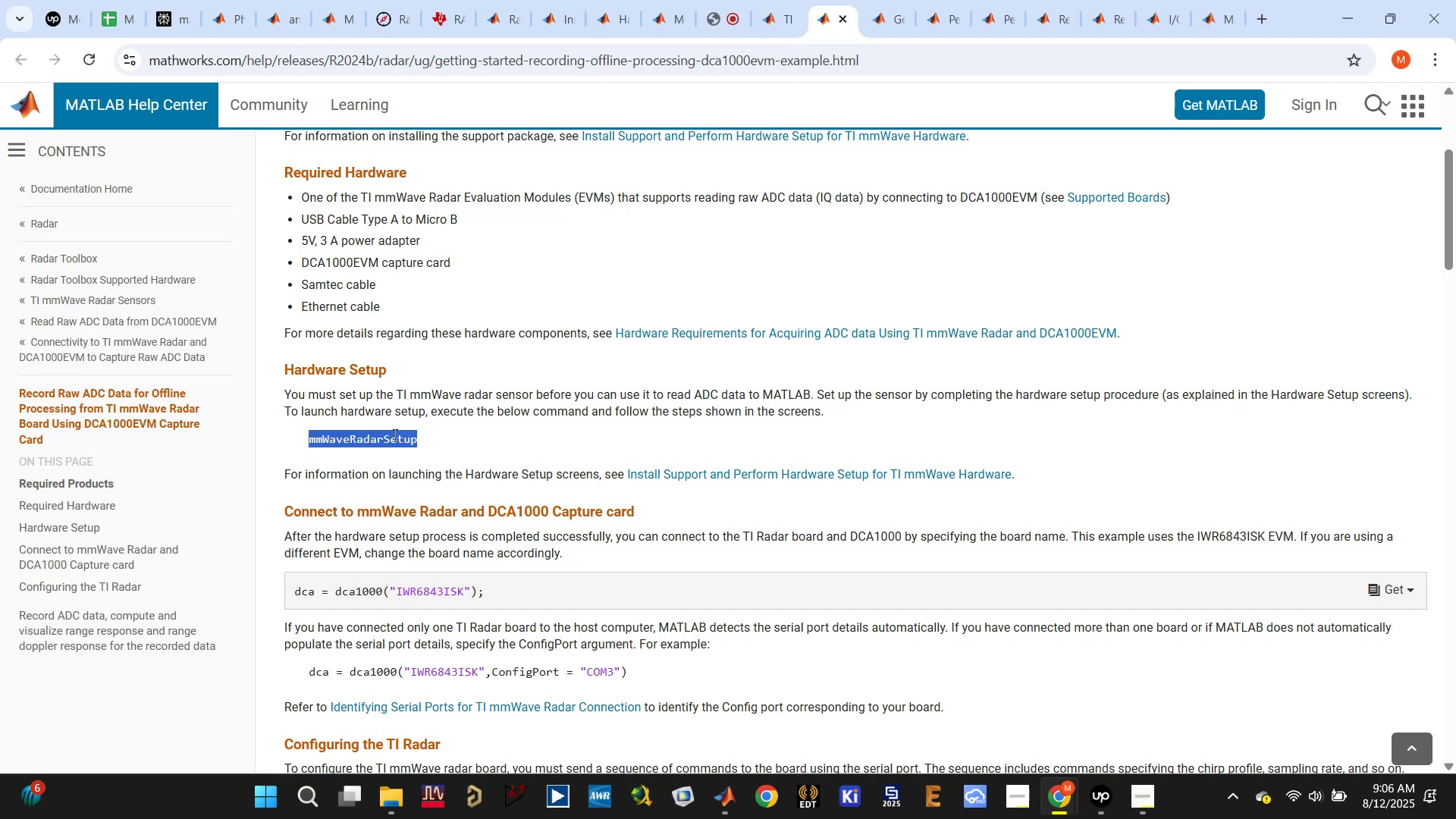 
key(Control+C)
 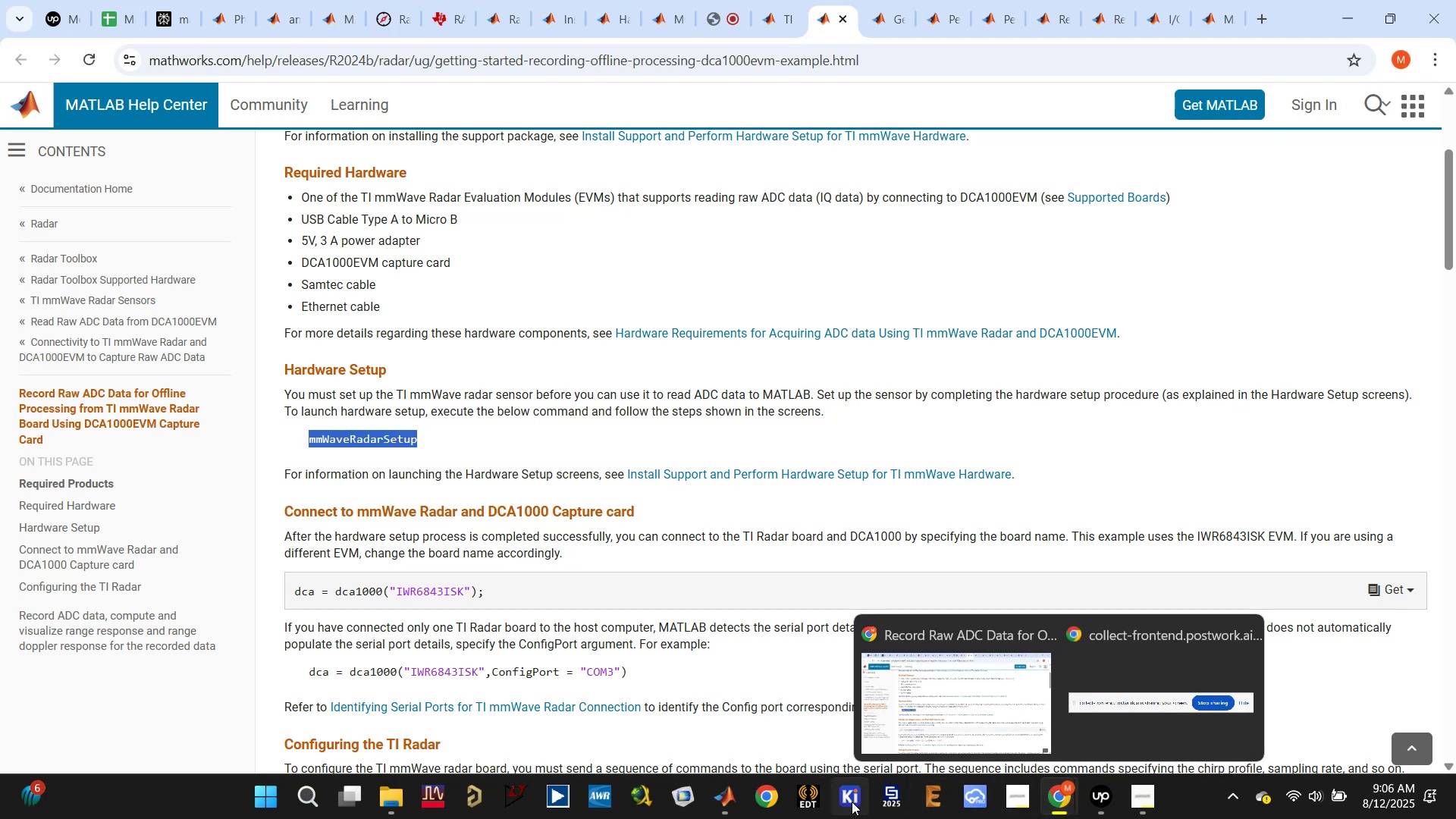 
left_click([729, 811])
 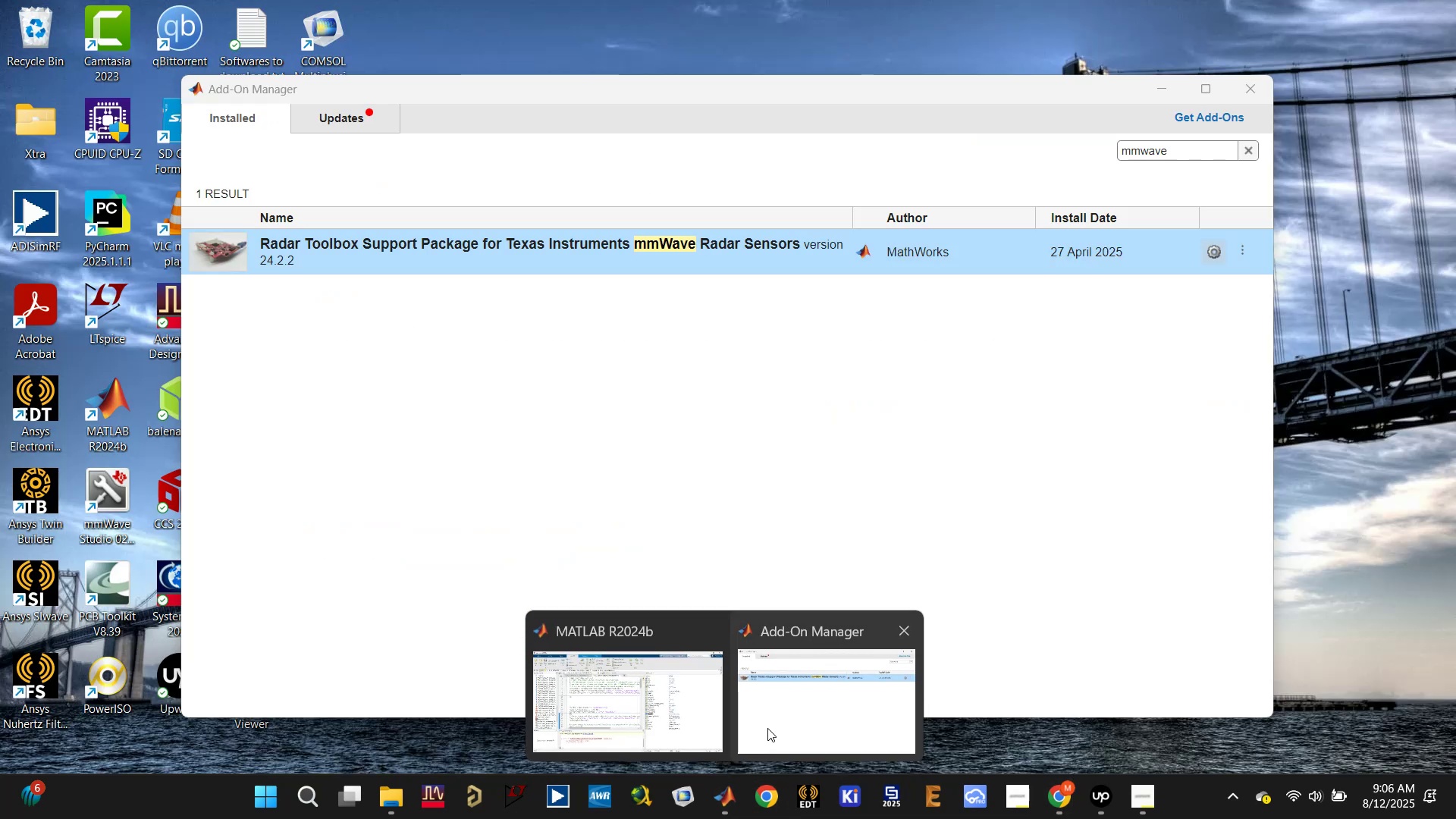 
left_click([645, 704])
 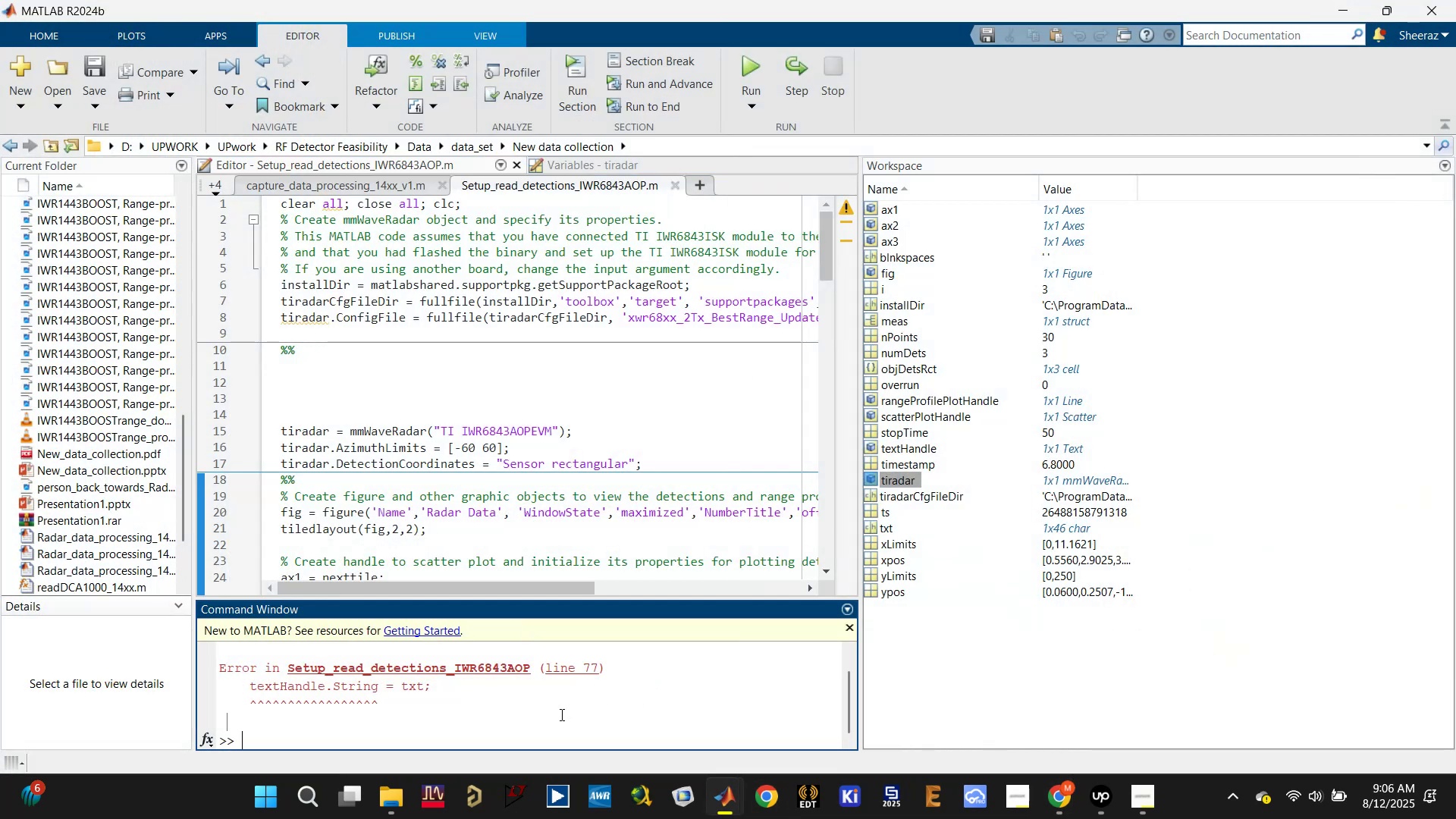 
key(Control+ControlLeft)
 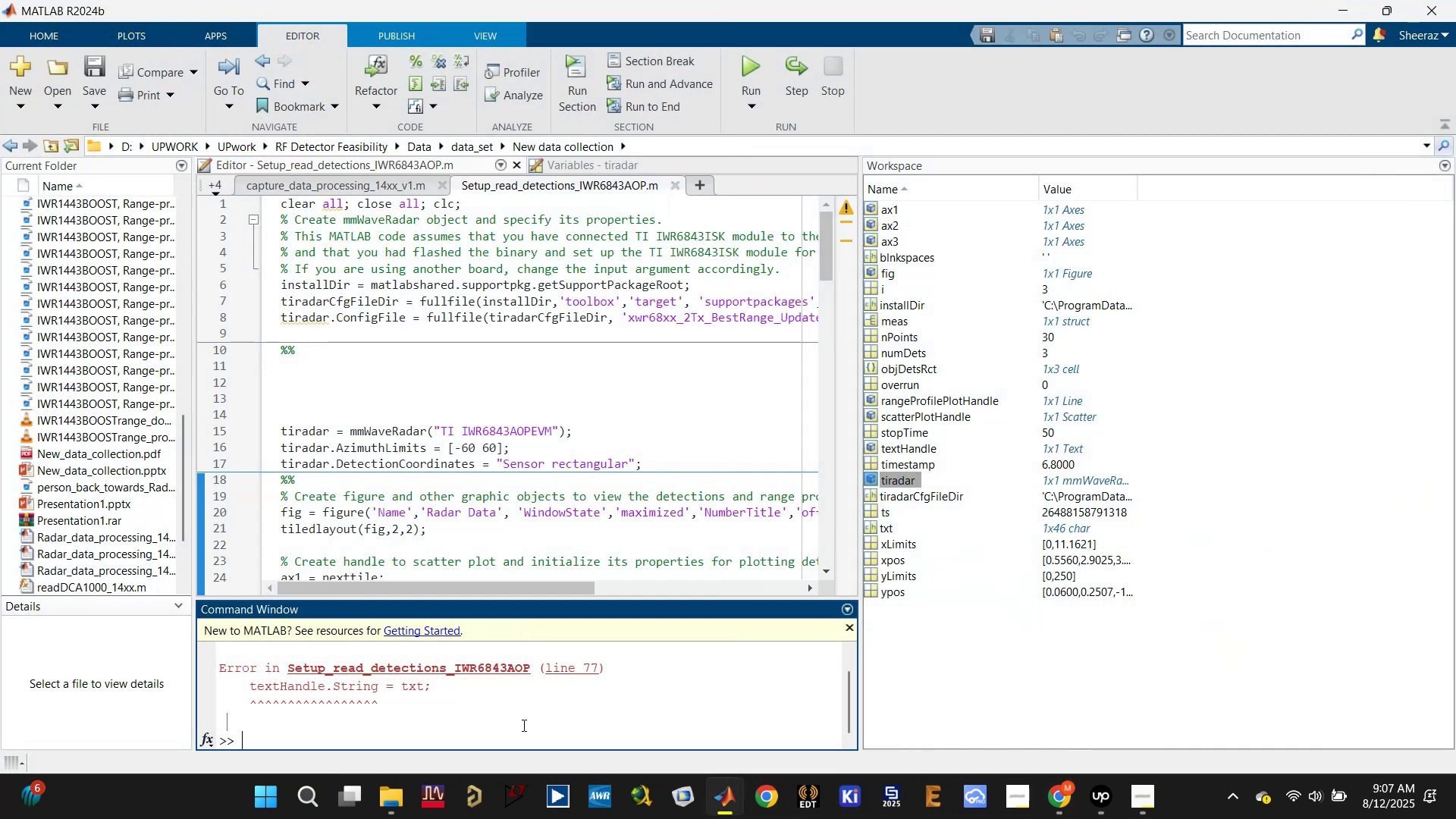 
key(Control+V)
 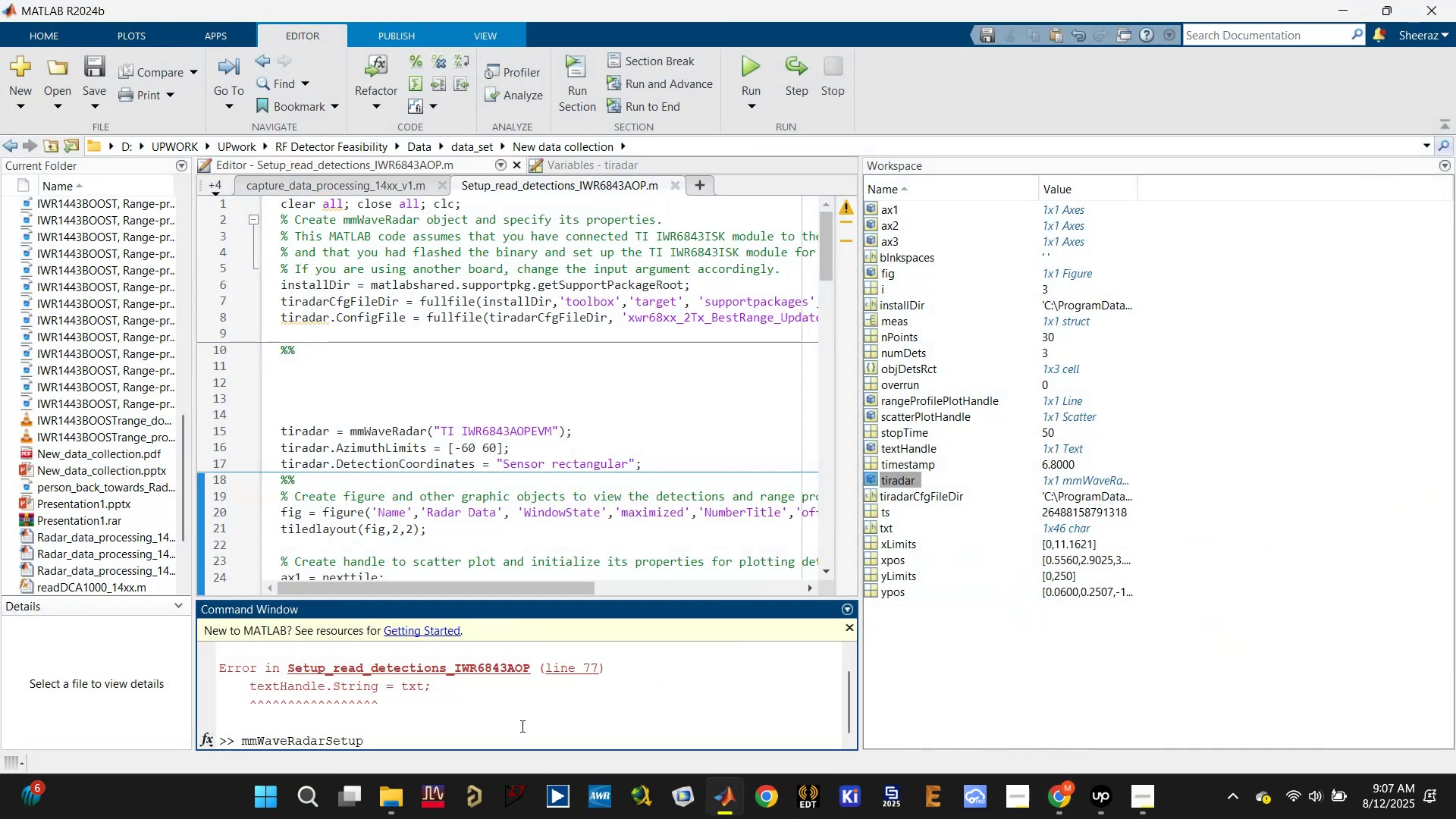 
key(Enter)
 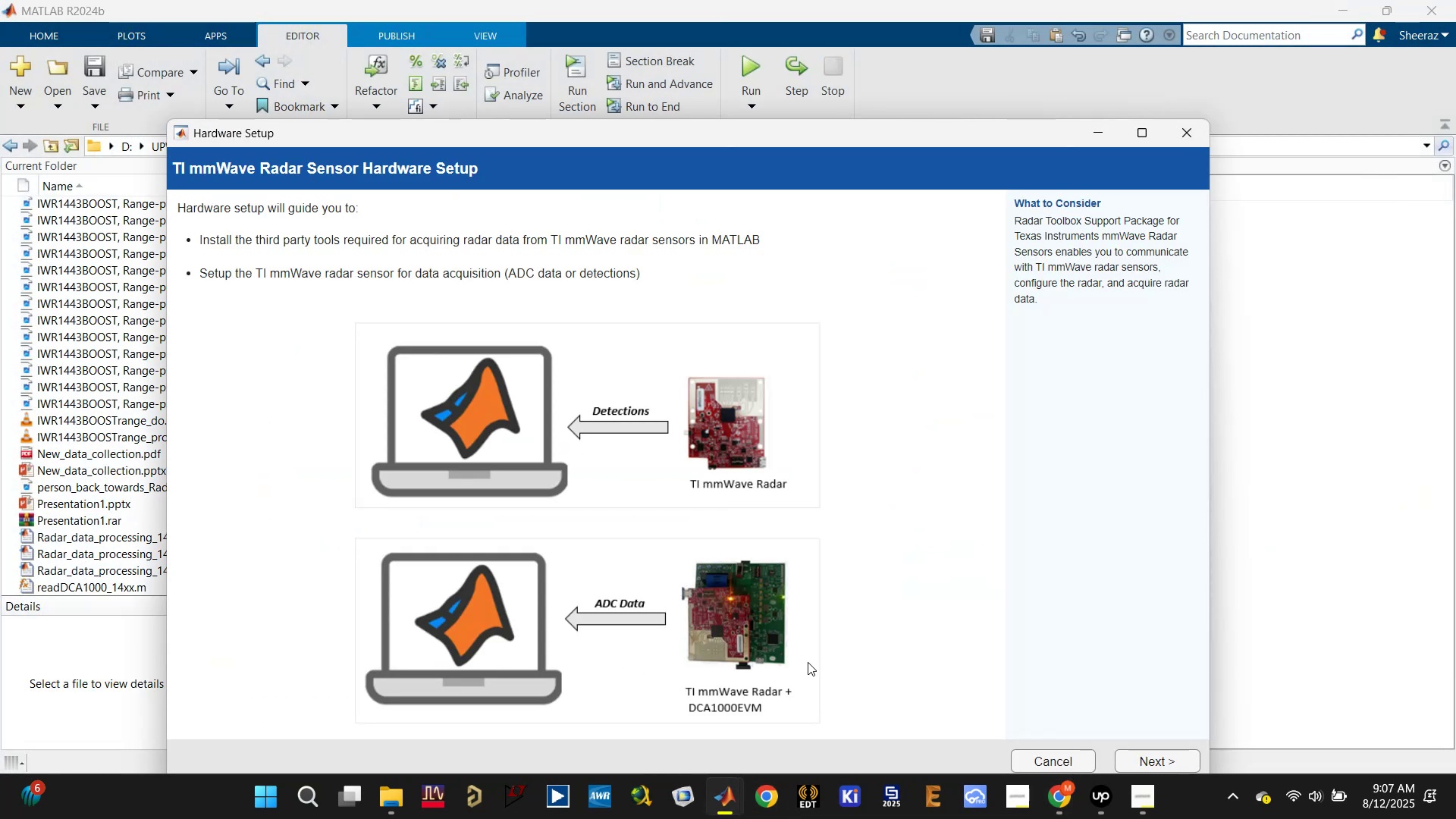 
wait(6.0)
 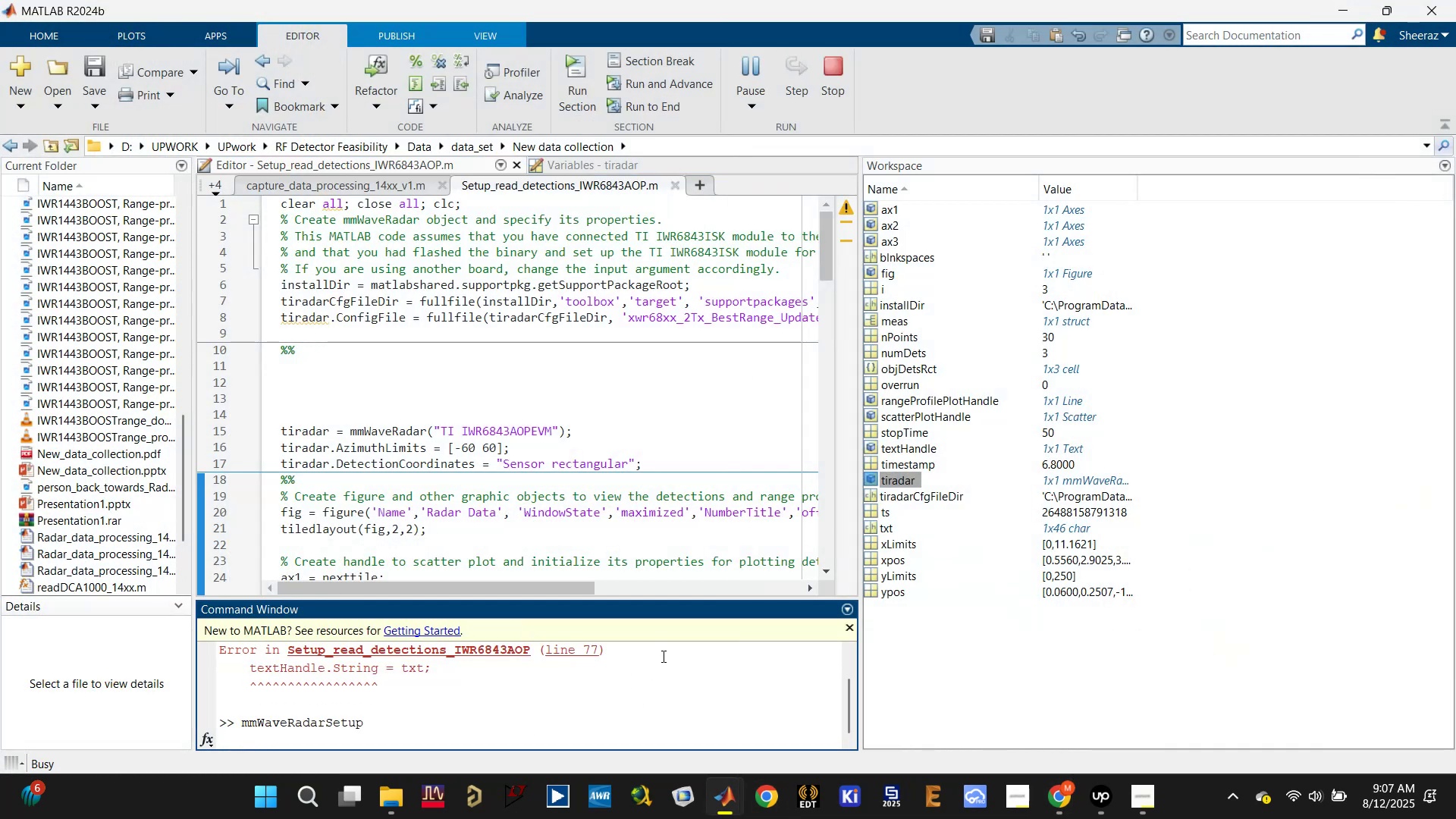 
left_click([1183, 136])
 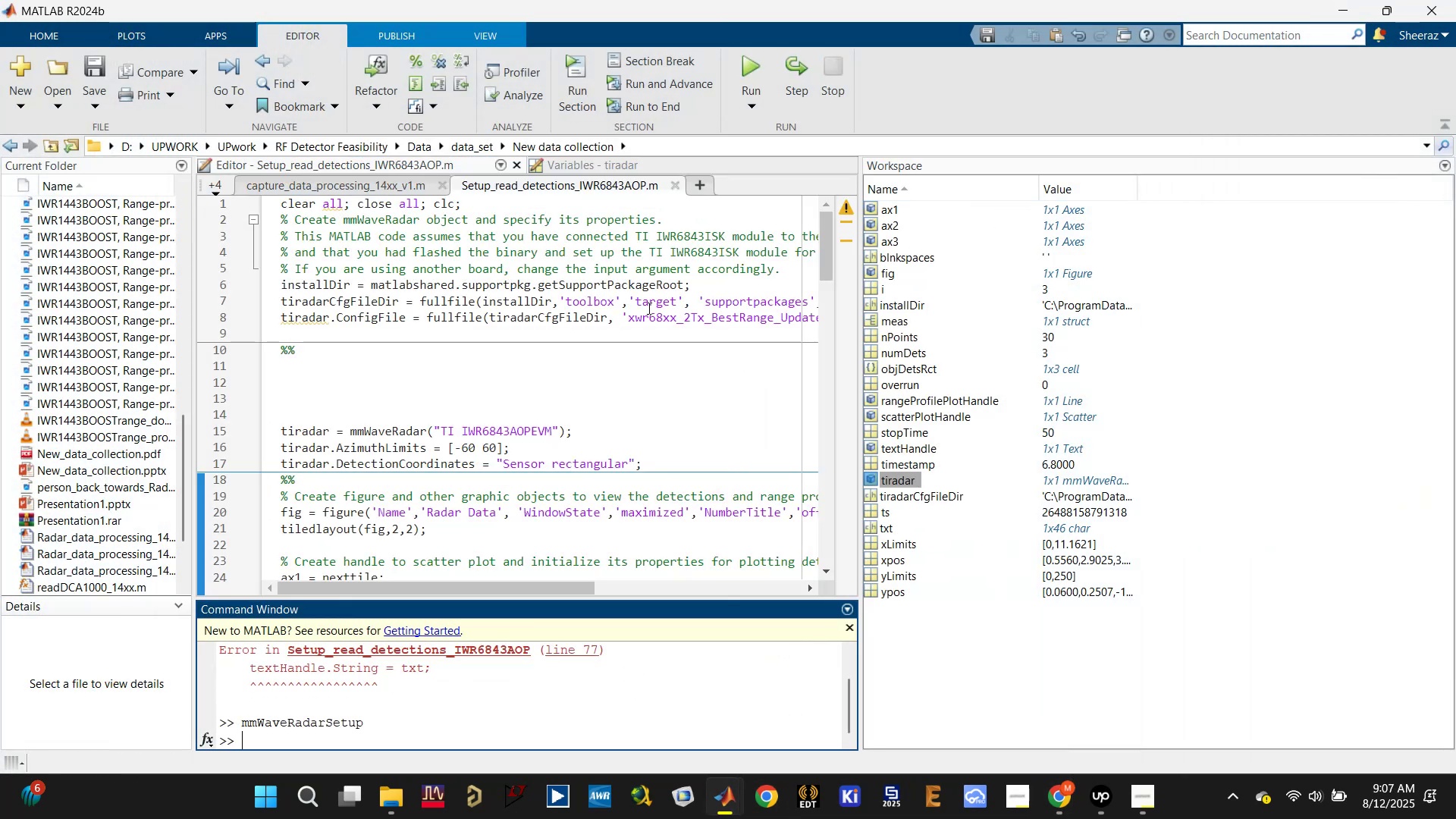 
scroll: coordinate [614, 356], scroll_direction: up, amount: 9.0
 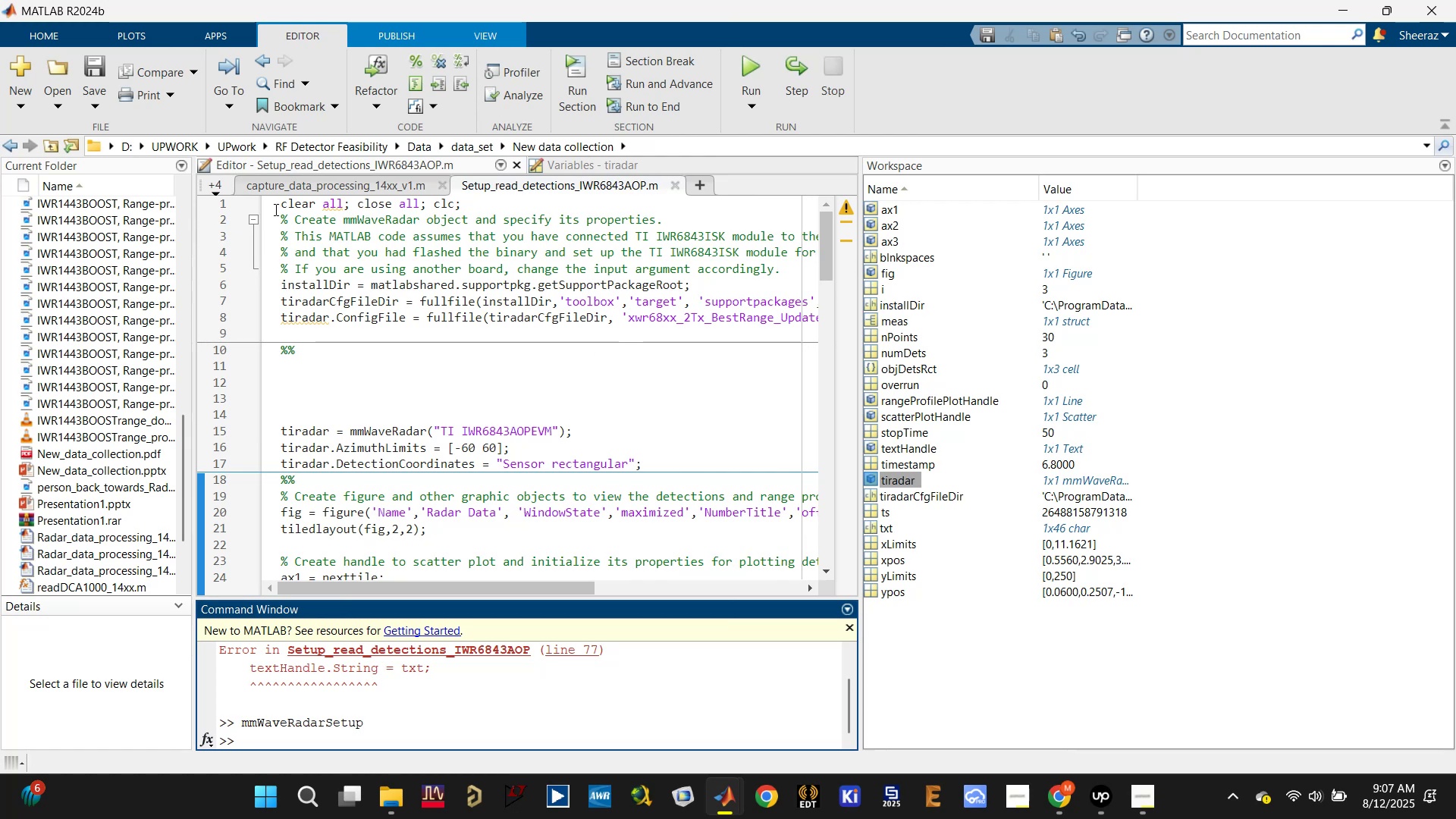 
left_click([275, 218])
 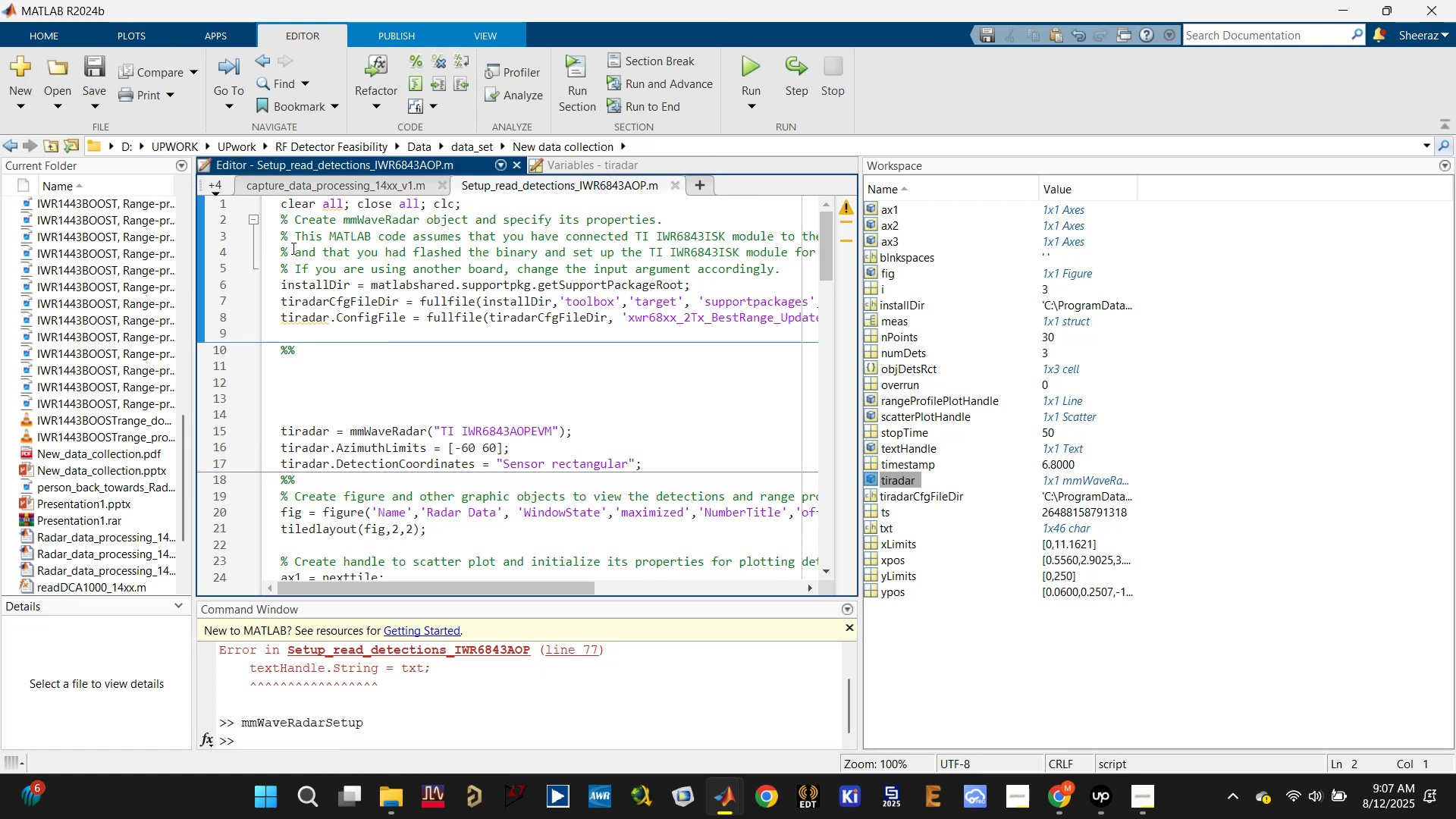 
key(Enter)
 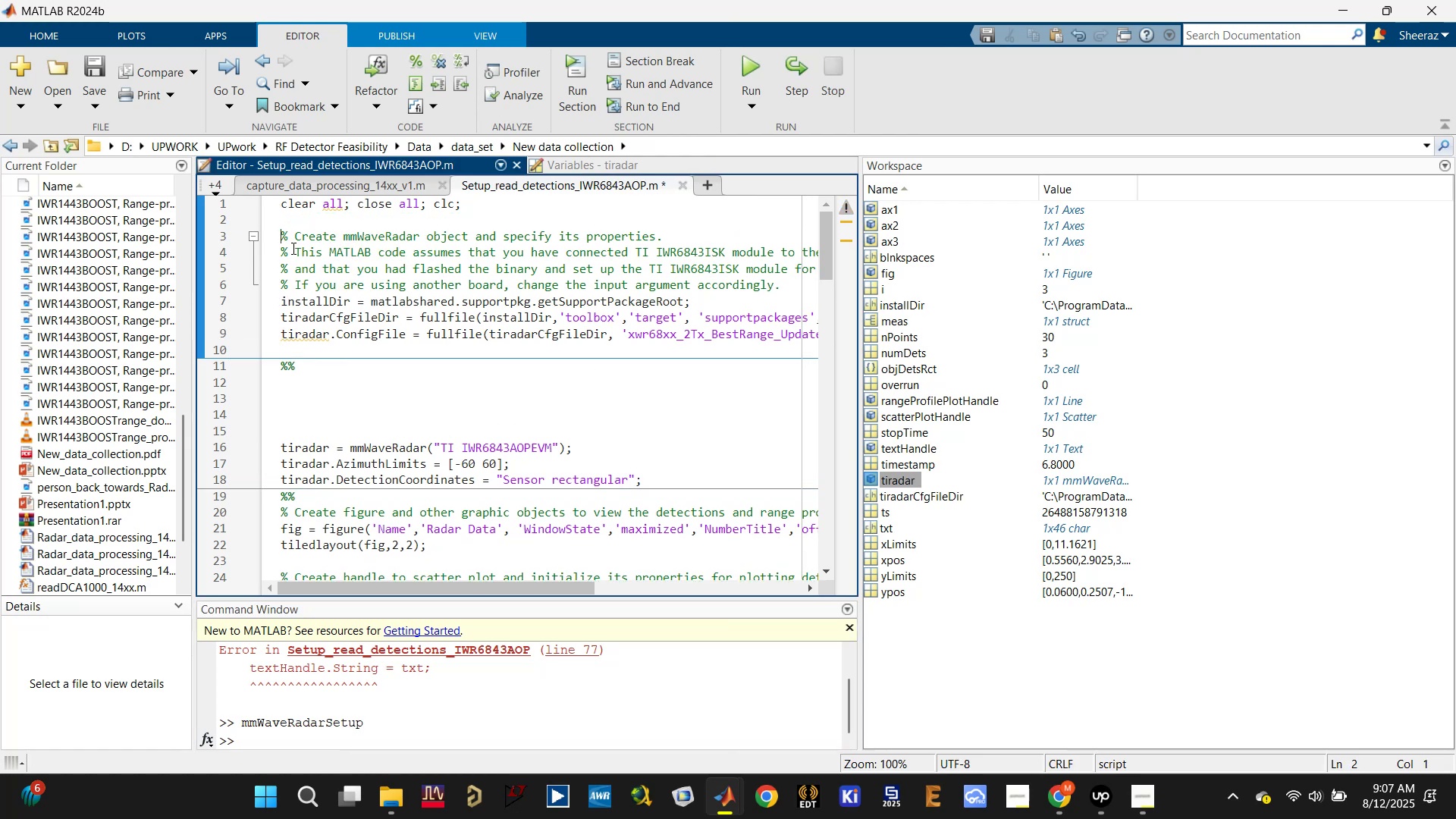 
key(Enter)
 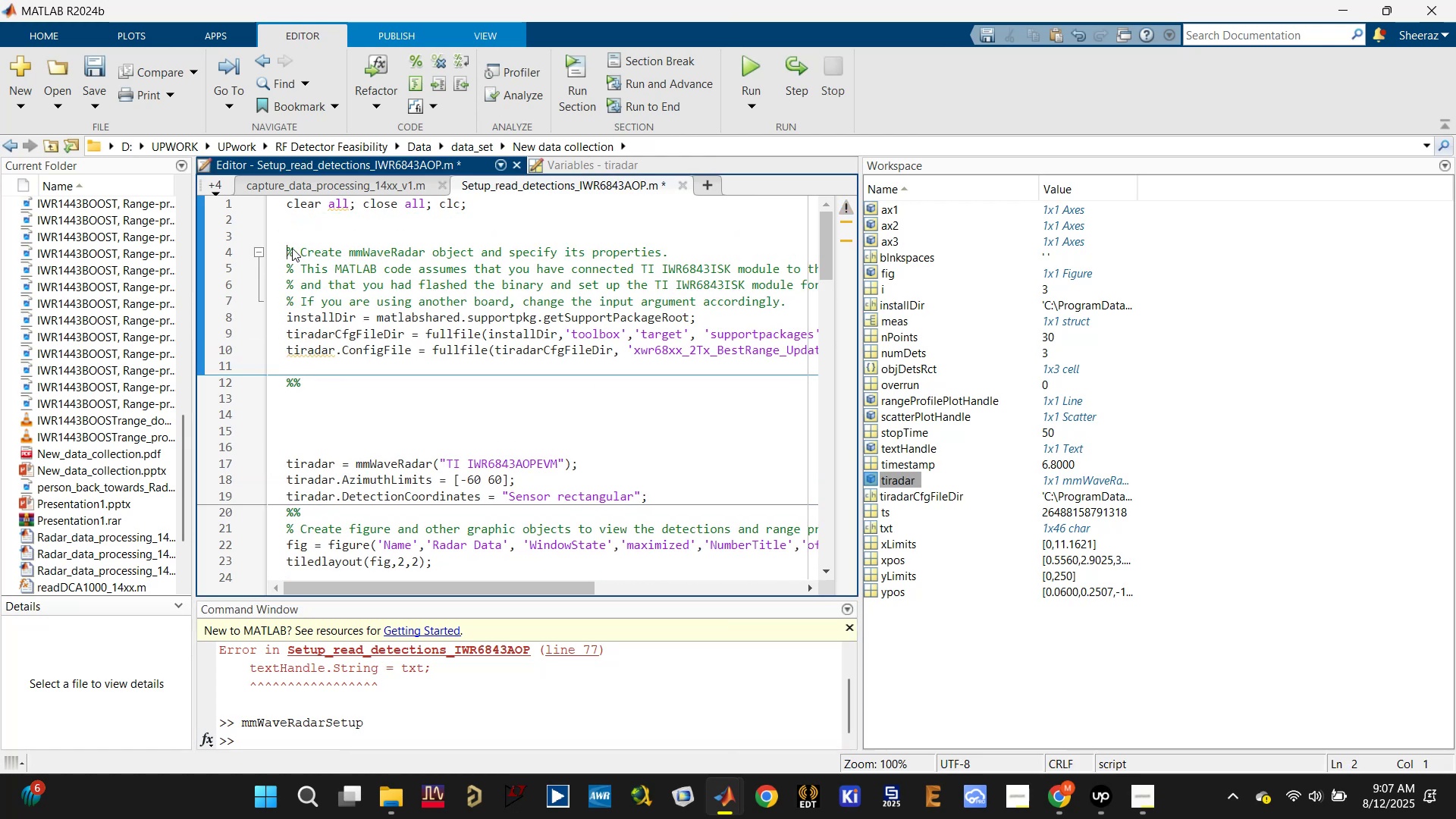 
key(ArrowUp)
 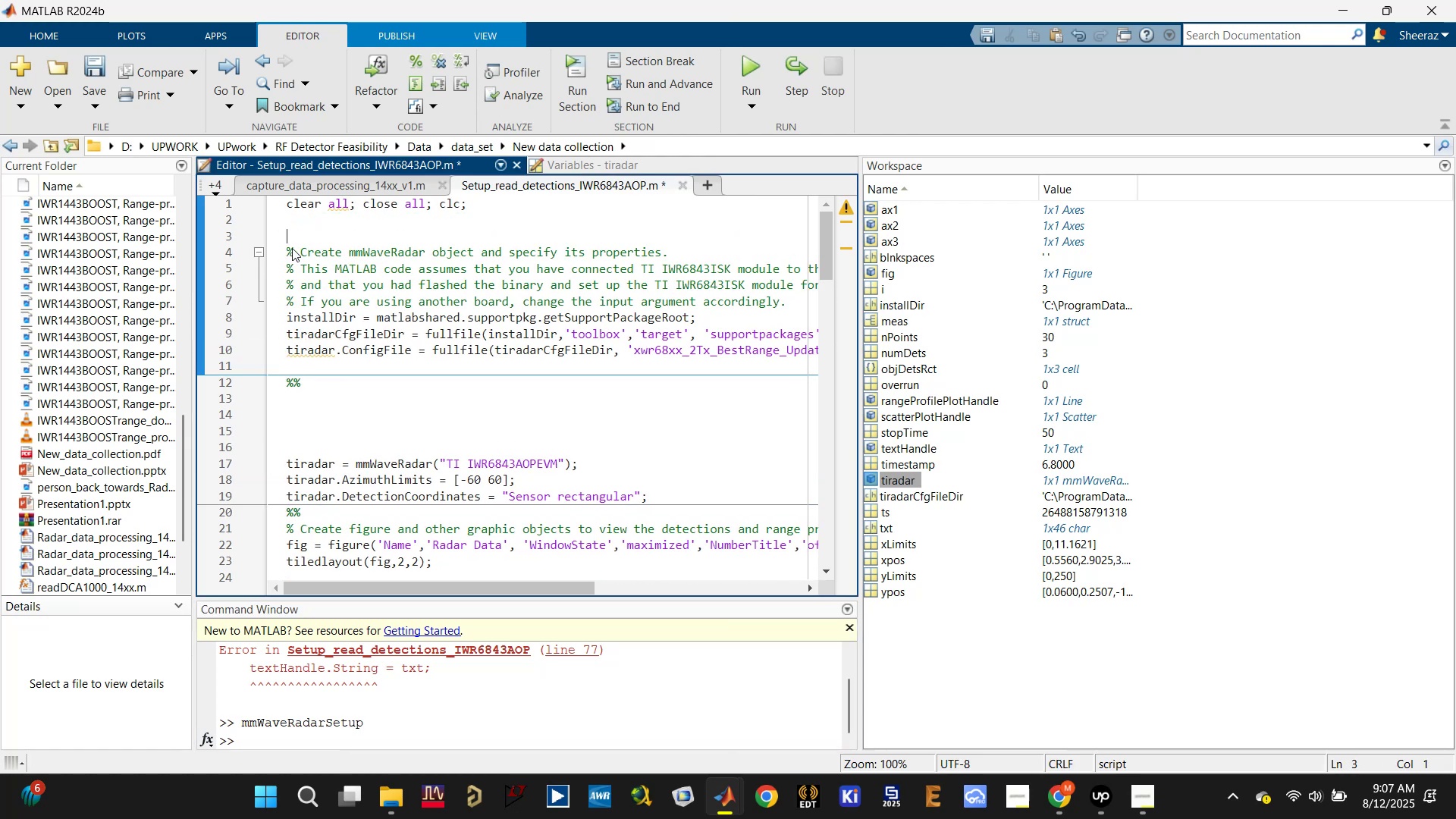 
key(Control+V)
 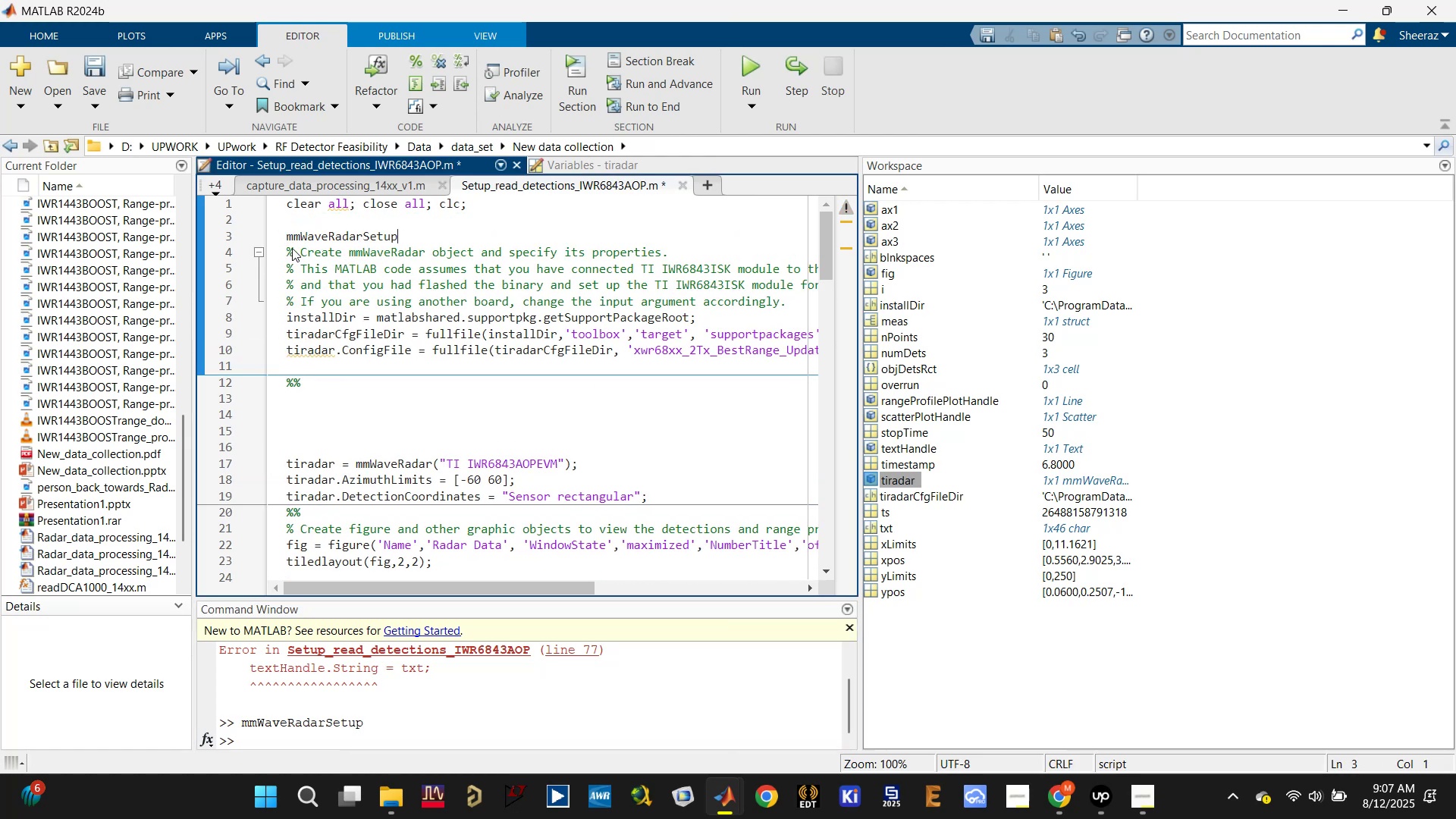 
key(ArrowLeft)
 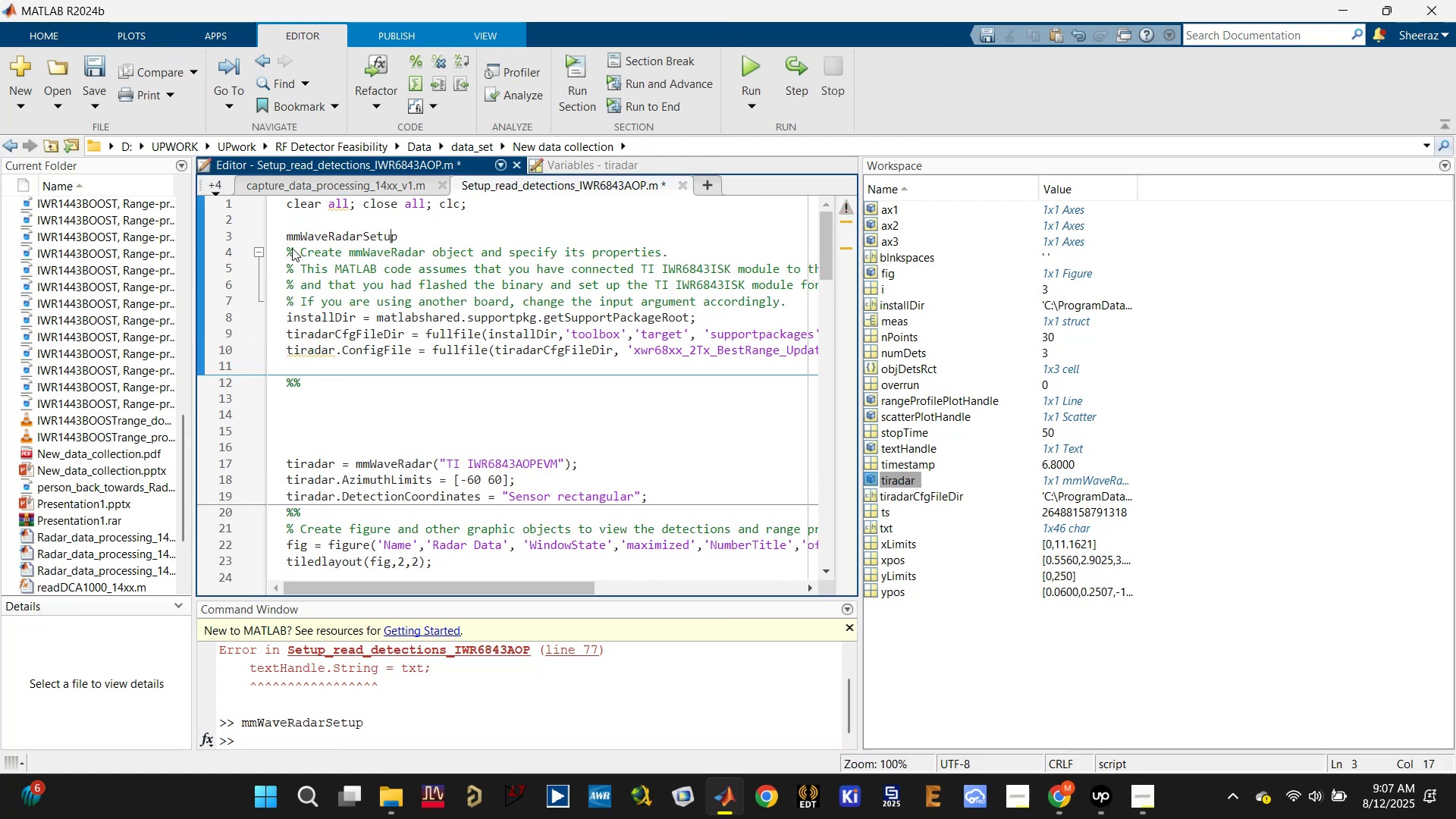 
hold_key(key=ArrowLeft, duration=0.88)
 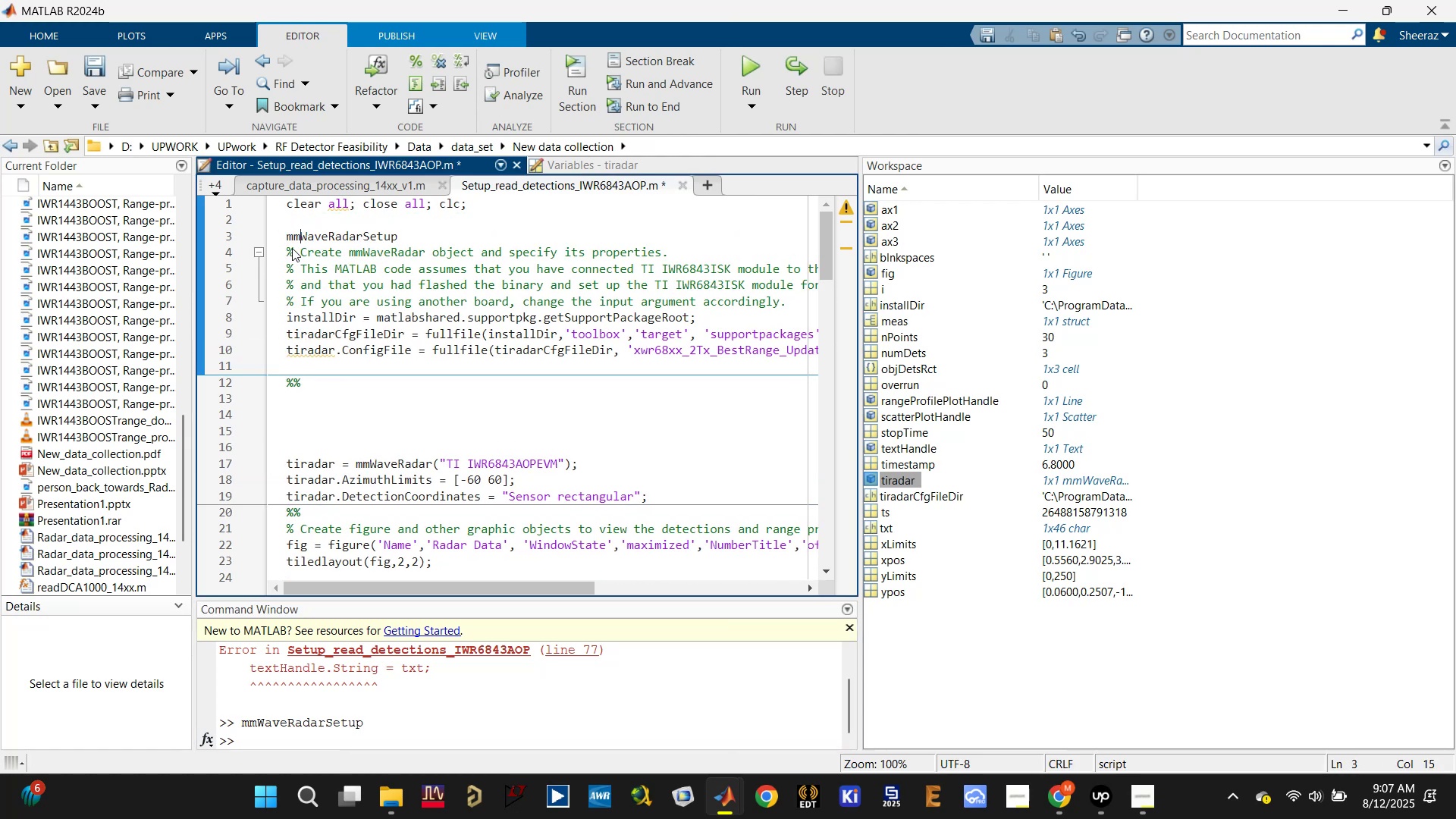 
key(ArrowLeft)
 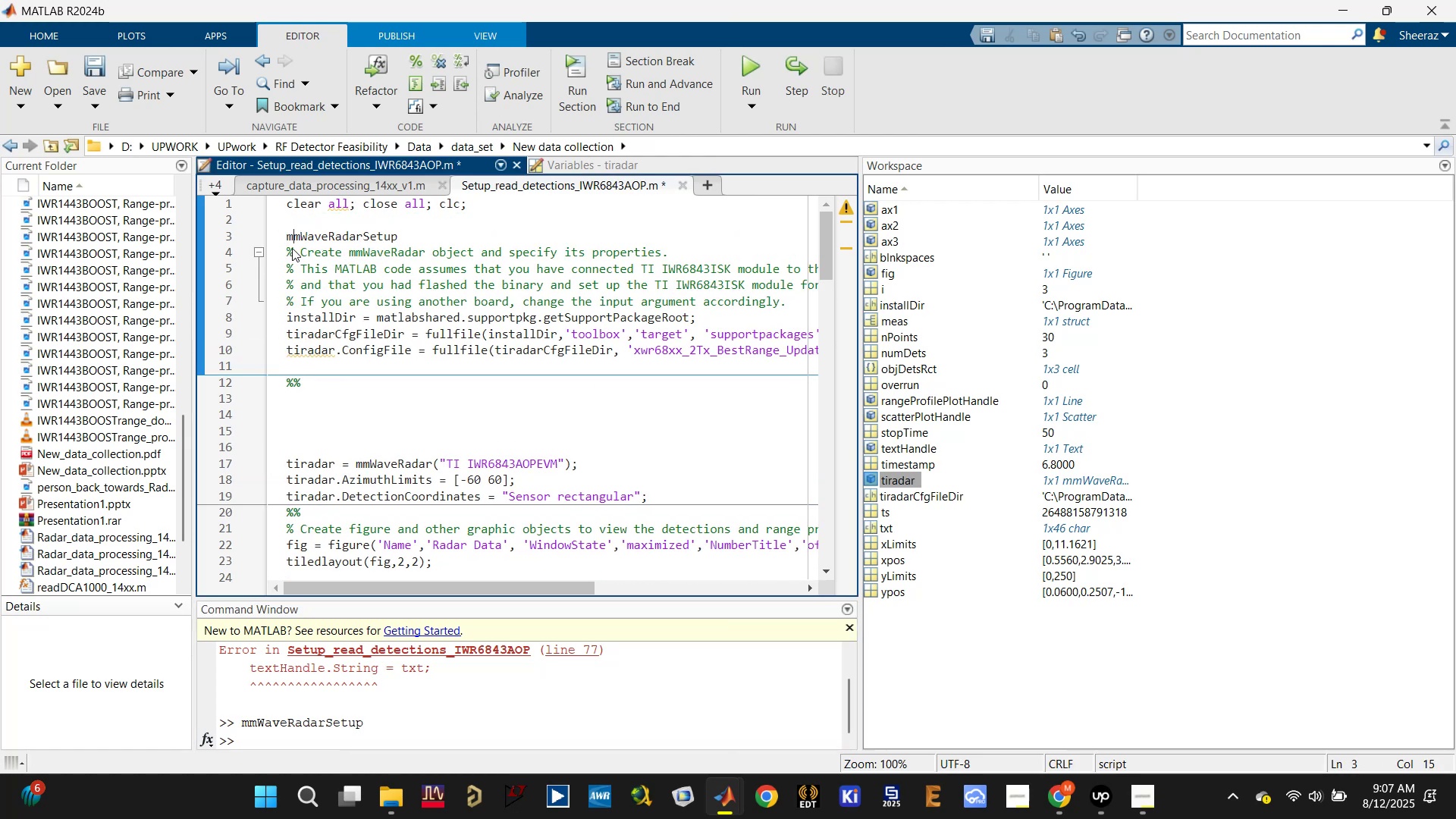 
key(ArrowLeft)
 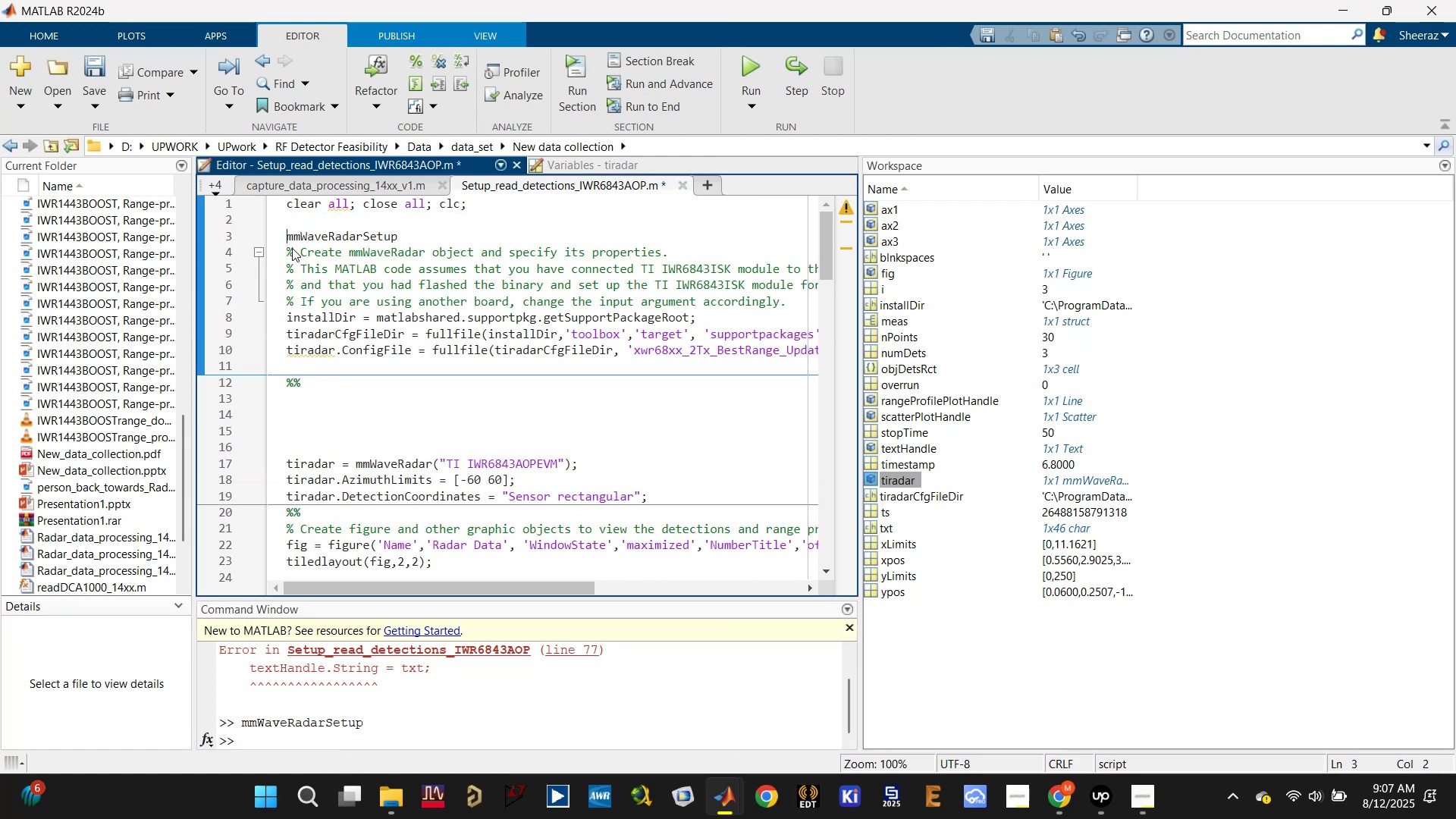 
key(Shift+5)
 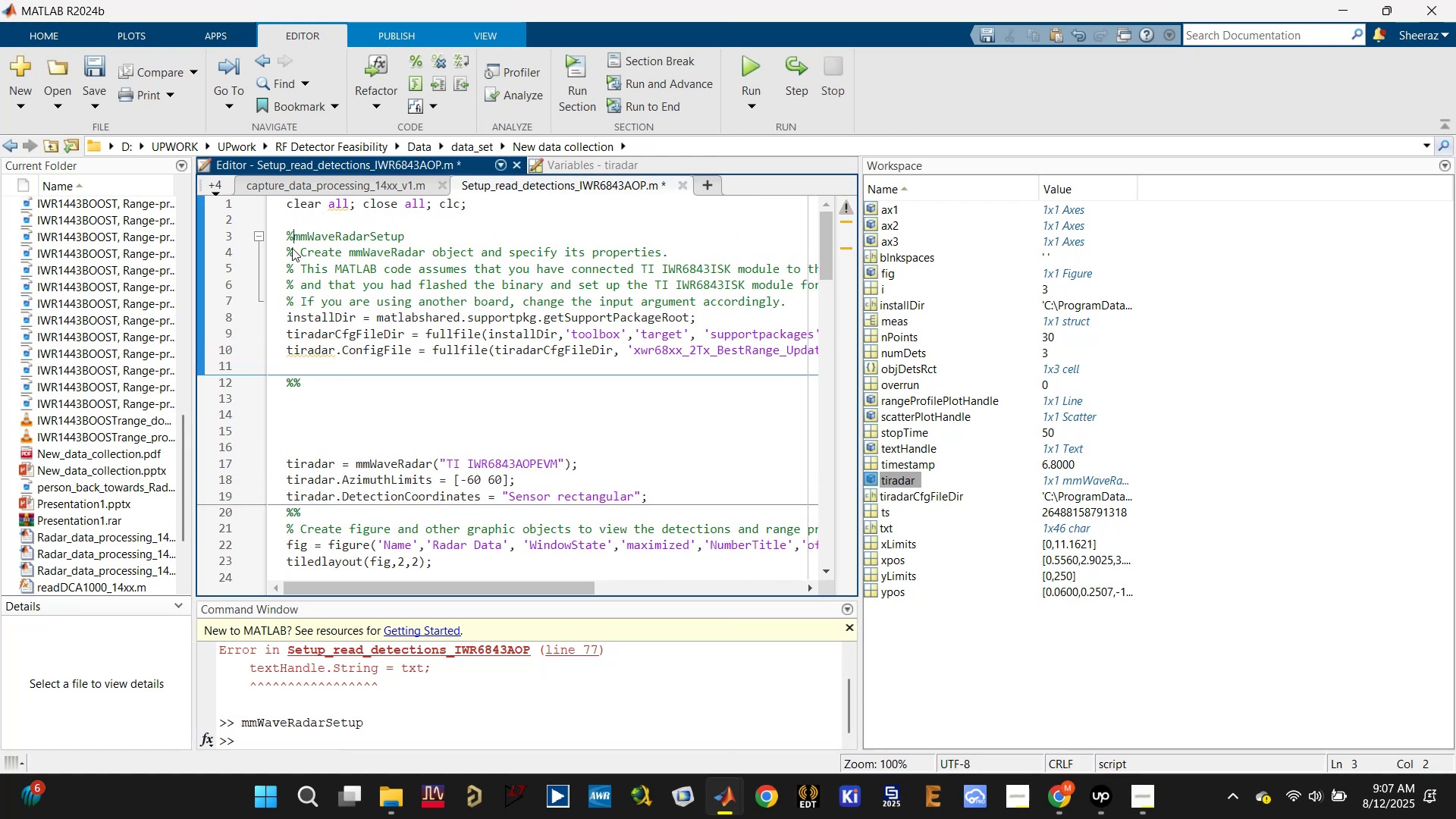 
key(ArrowUp)
 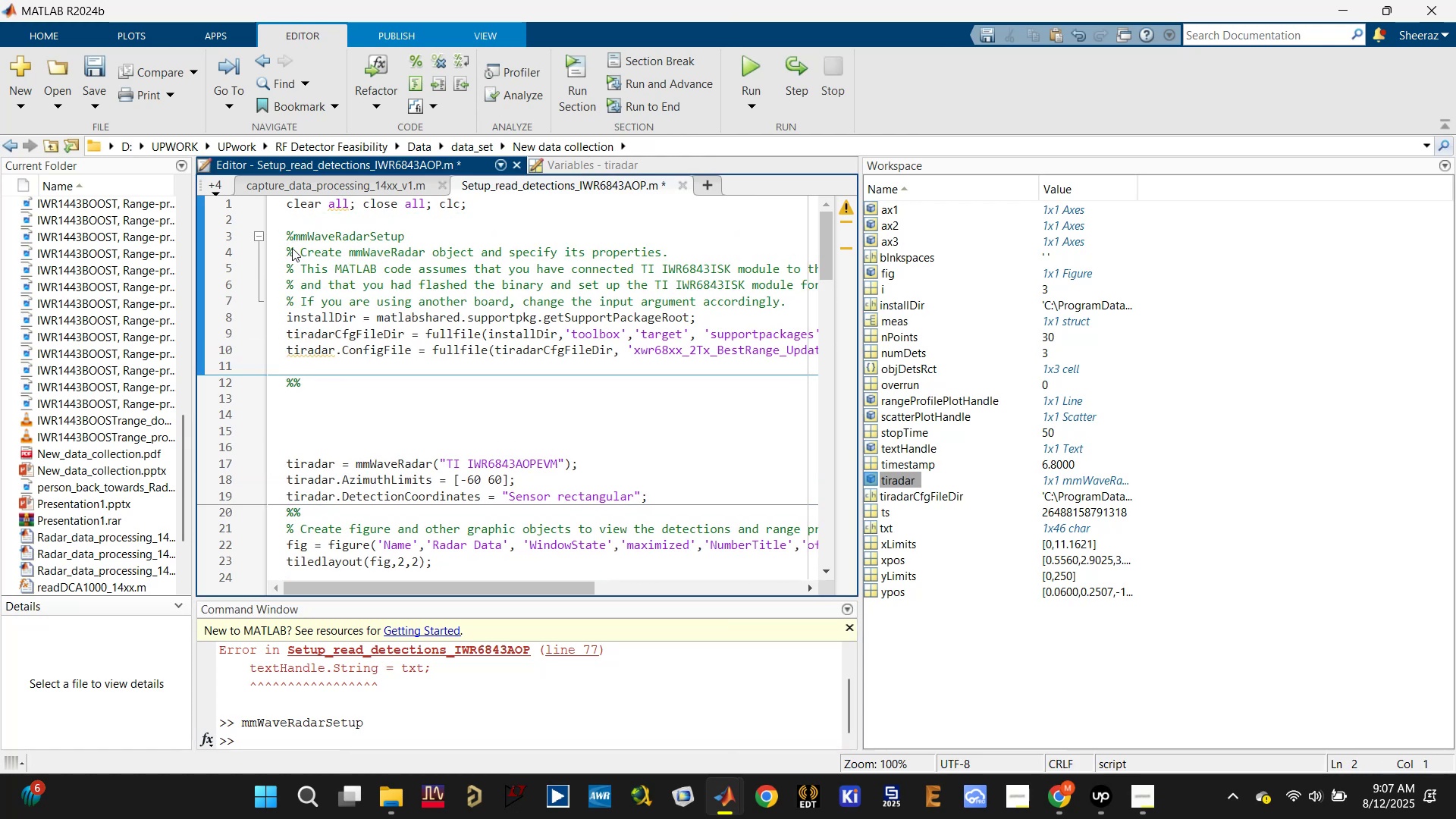 
key(Enter)
 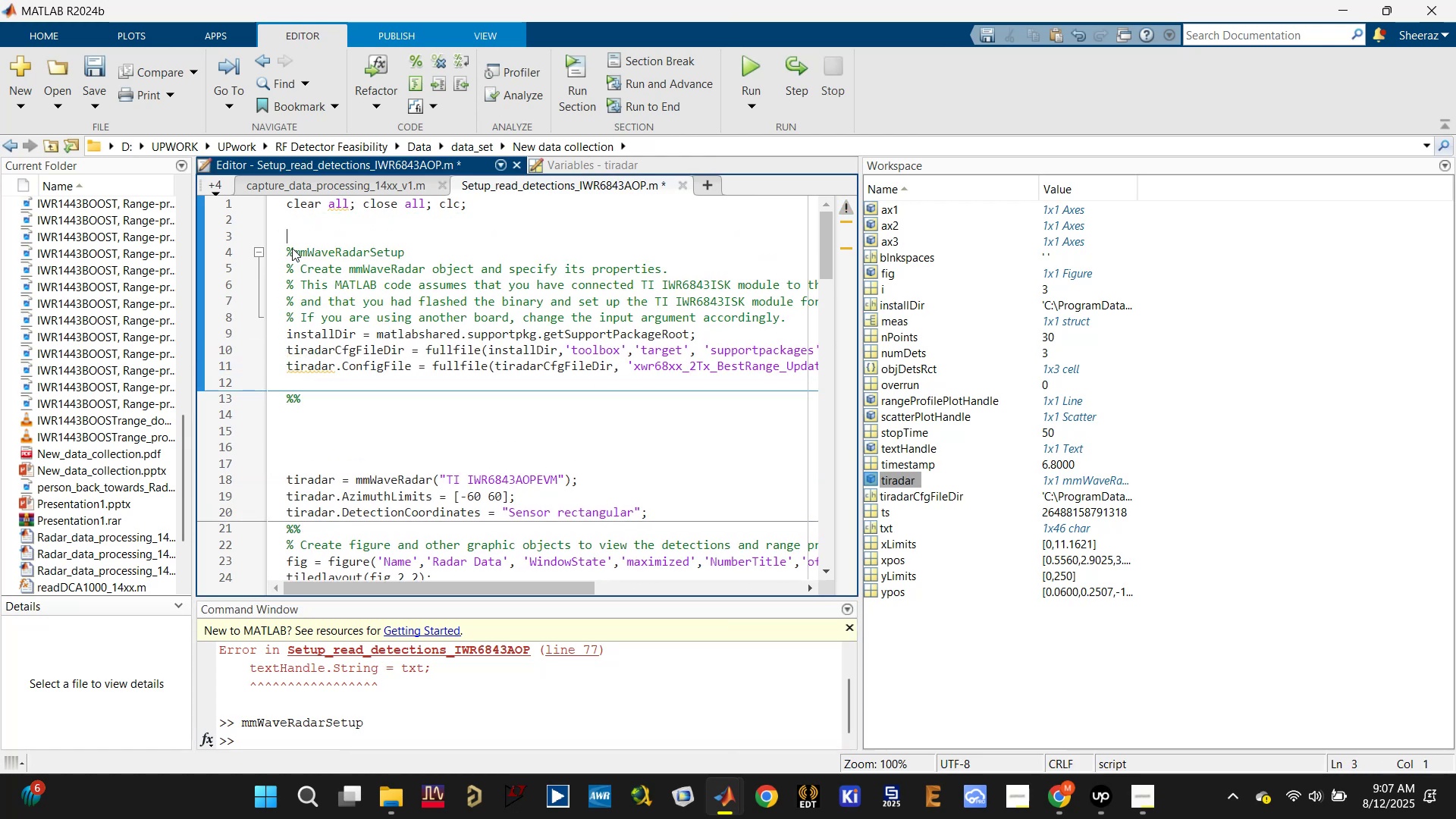 
key(ArrowDown)
 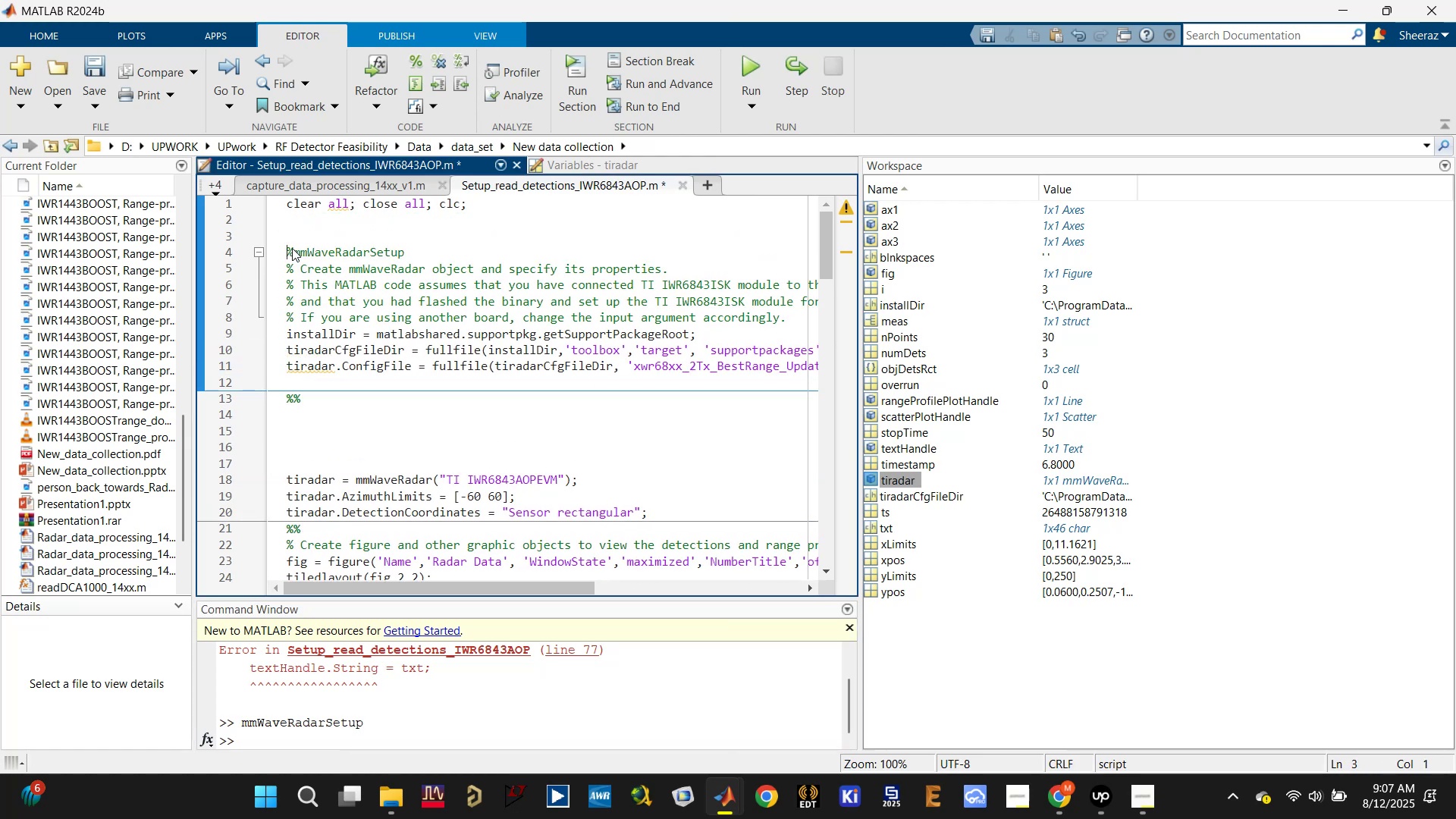 
key(ArrowDown)
 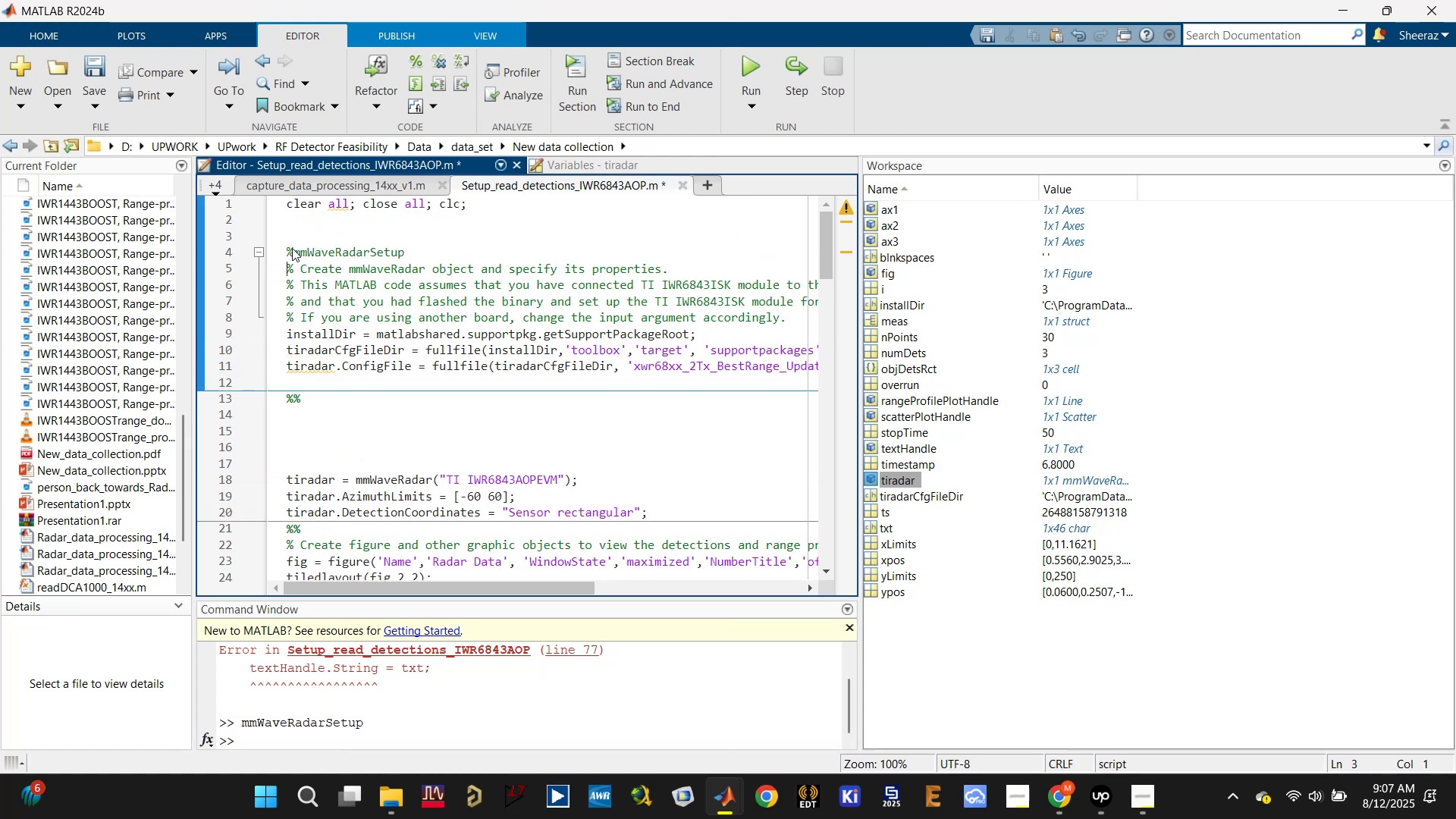 
key(Enter)
 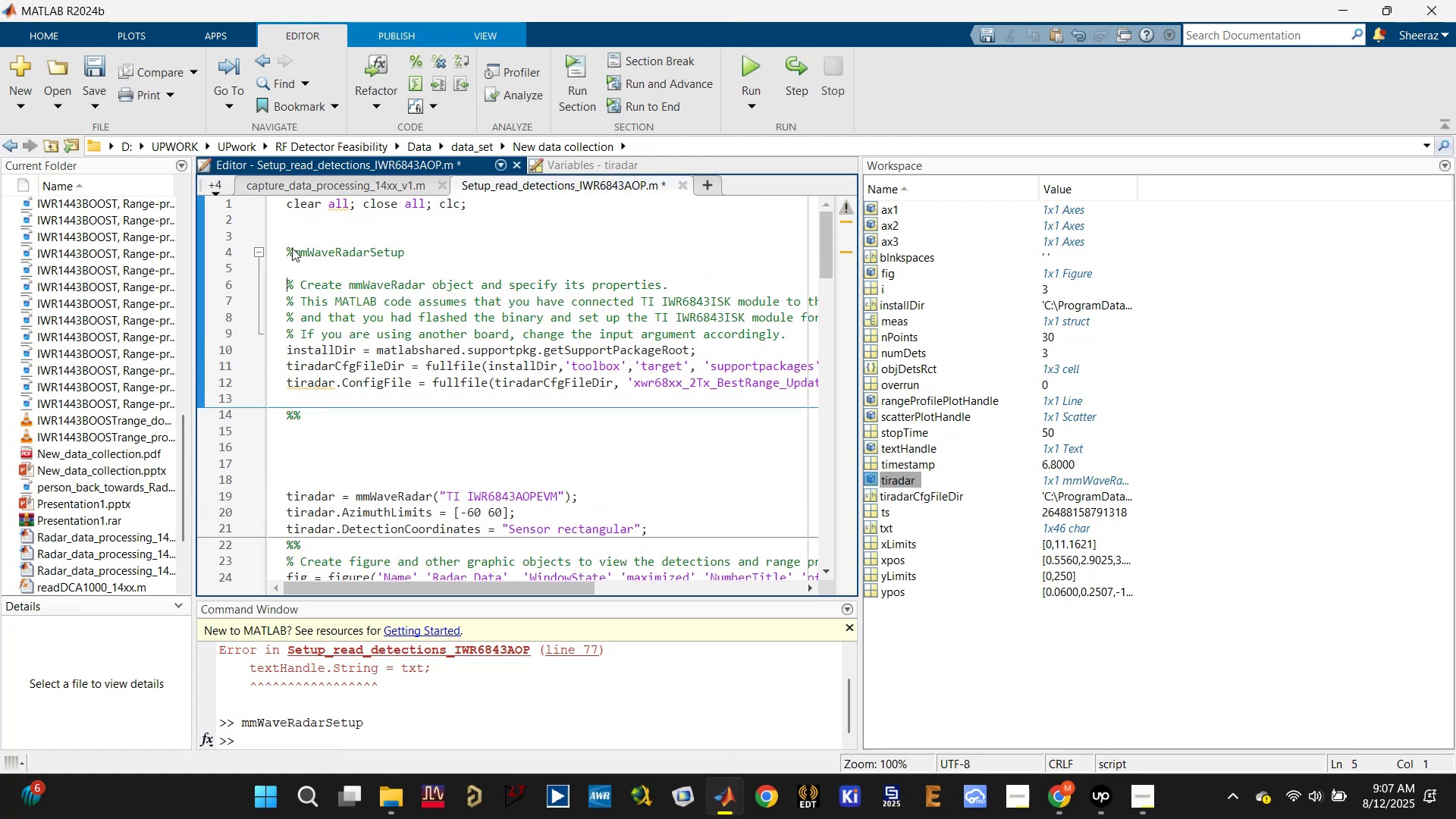 
key(ArrowUp)
 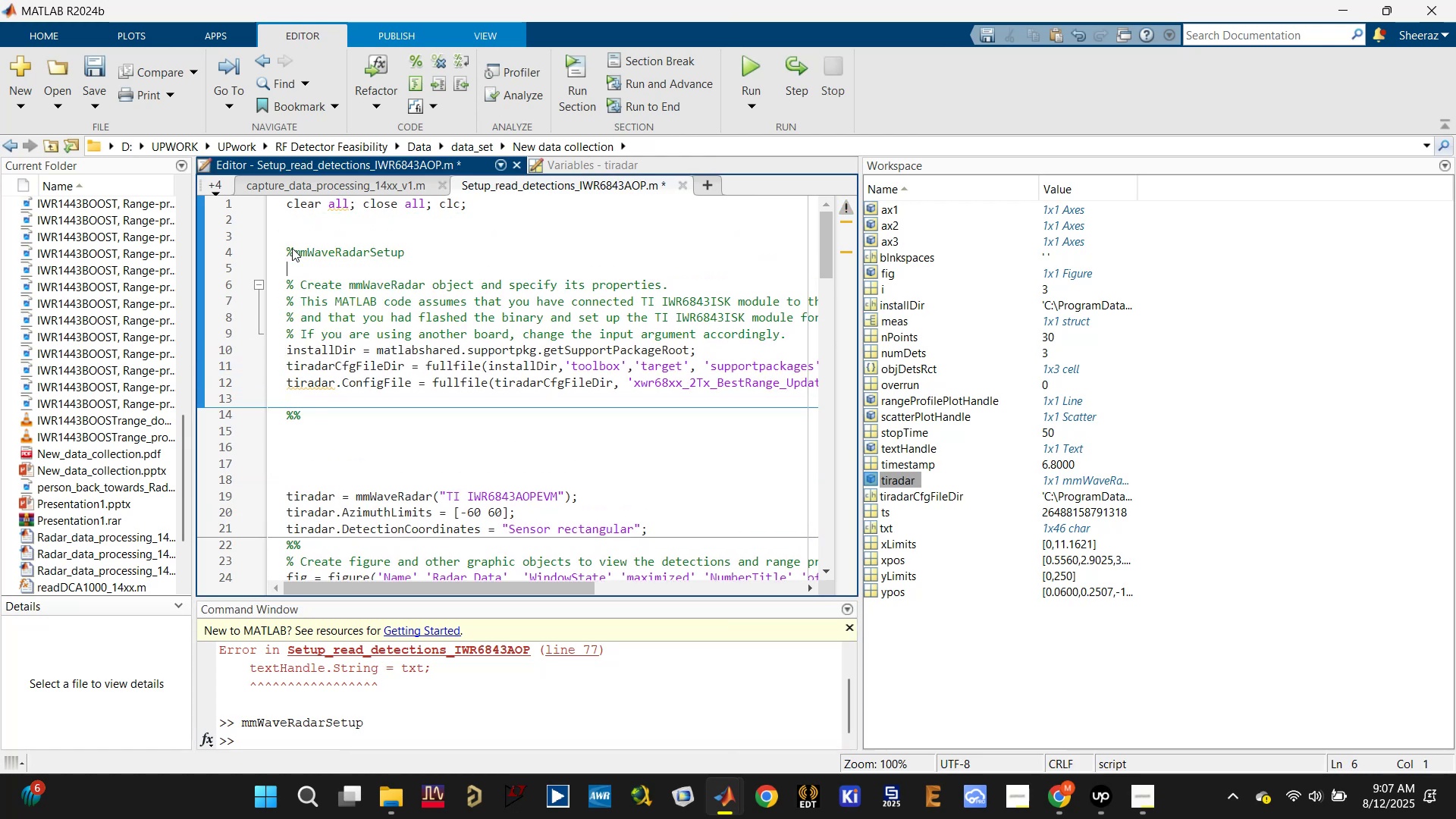 
key(ArrowUp)
 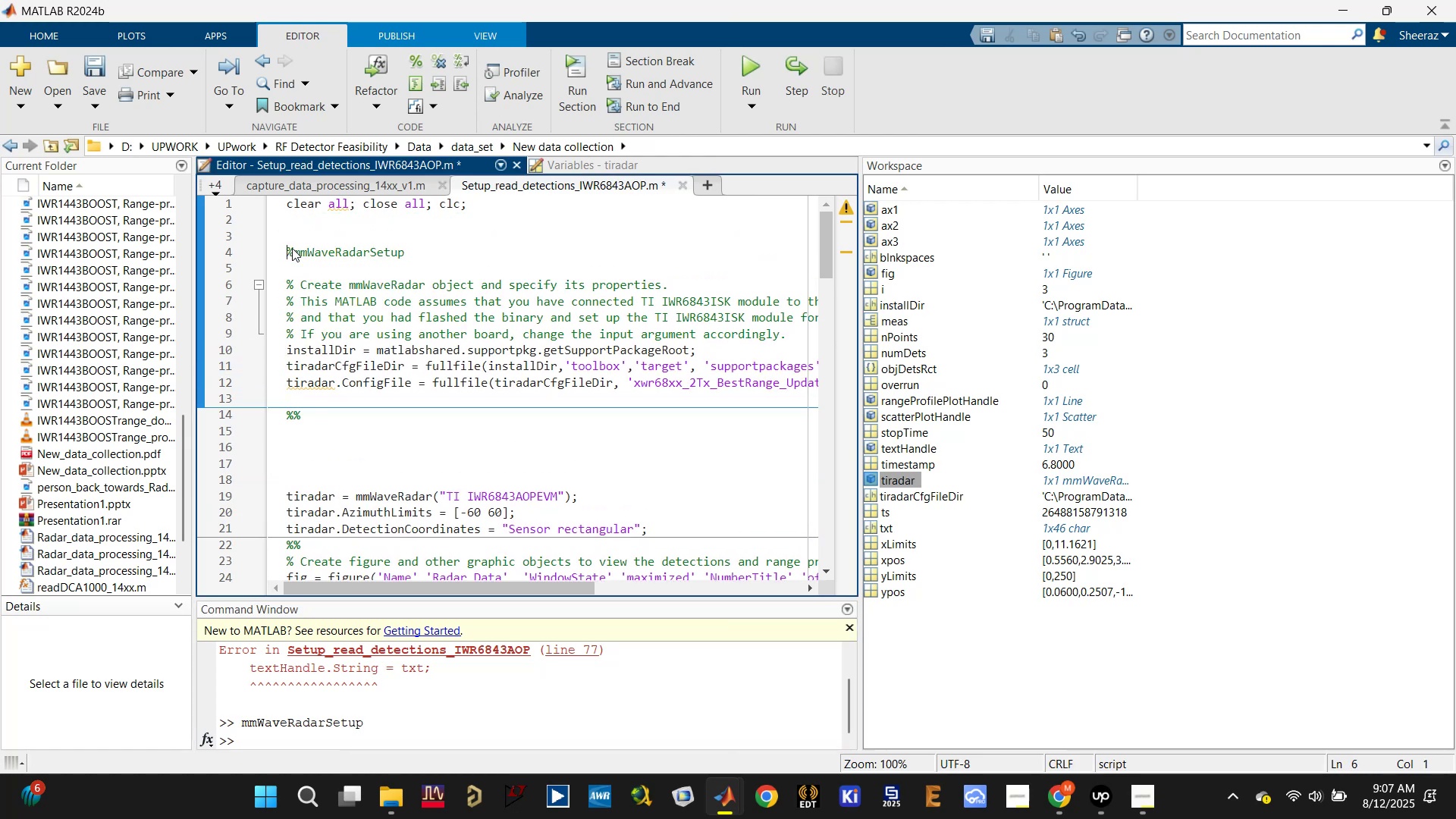 
key(ArrowUp)
 